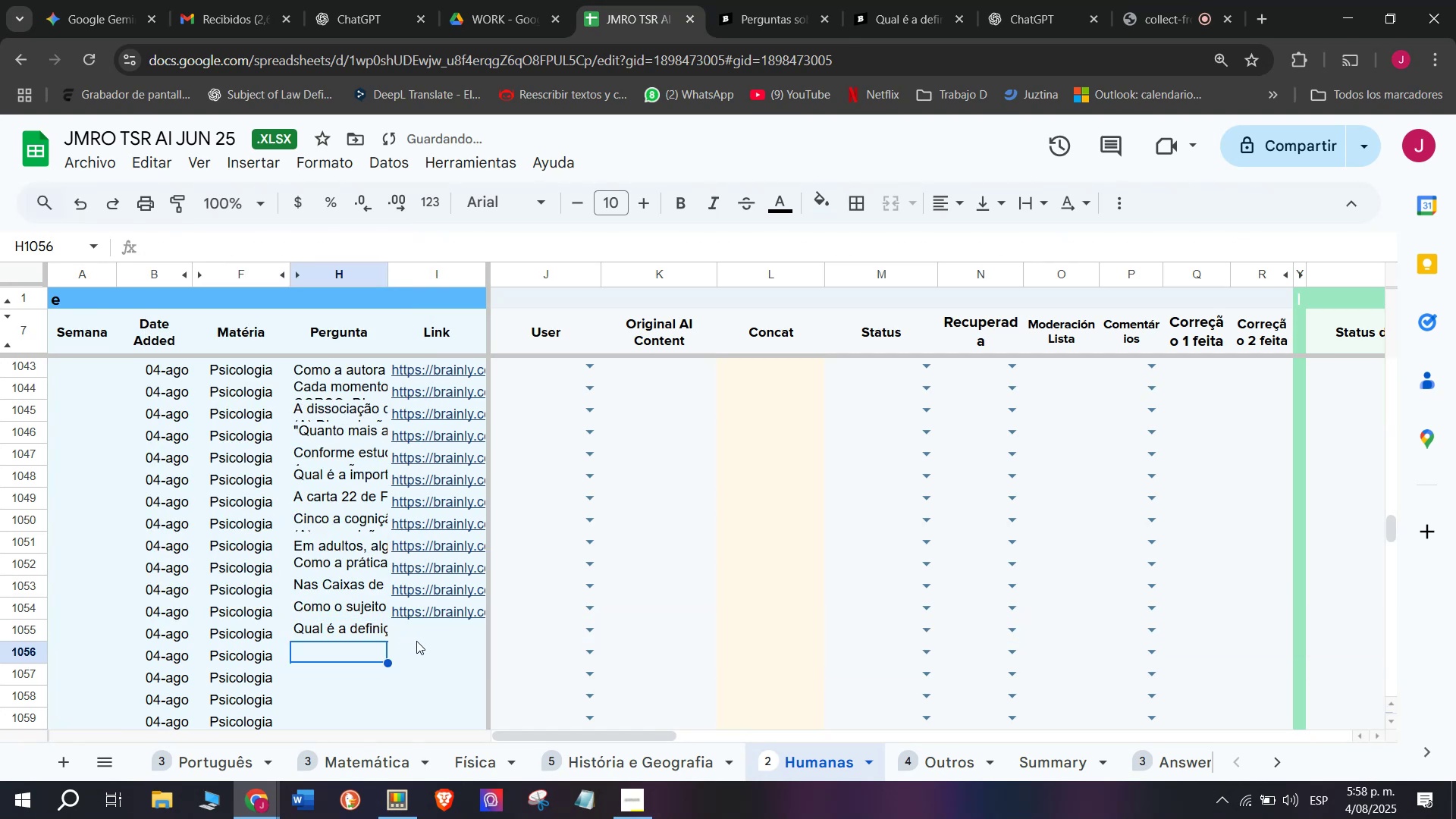 
left_click([416, 640])
 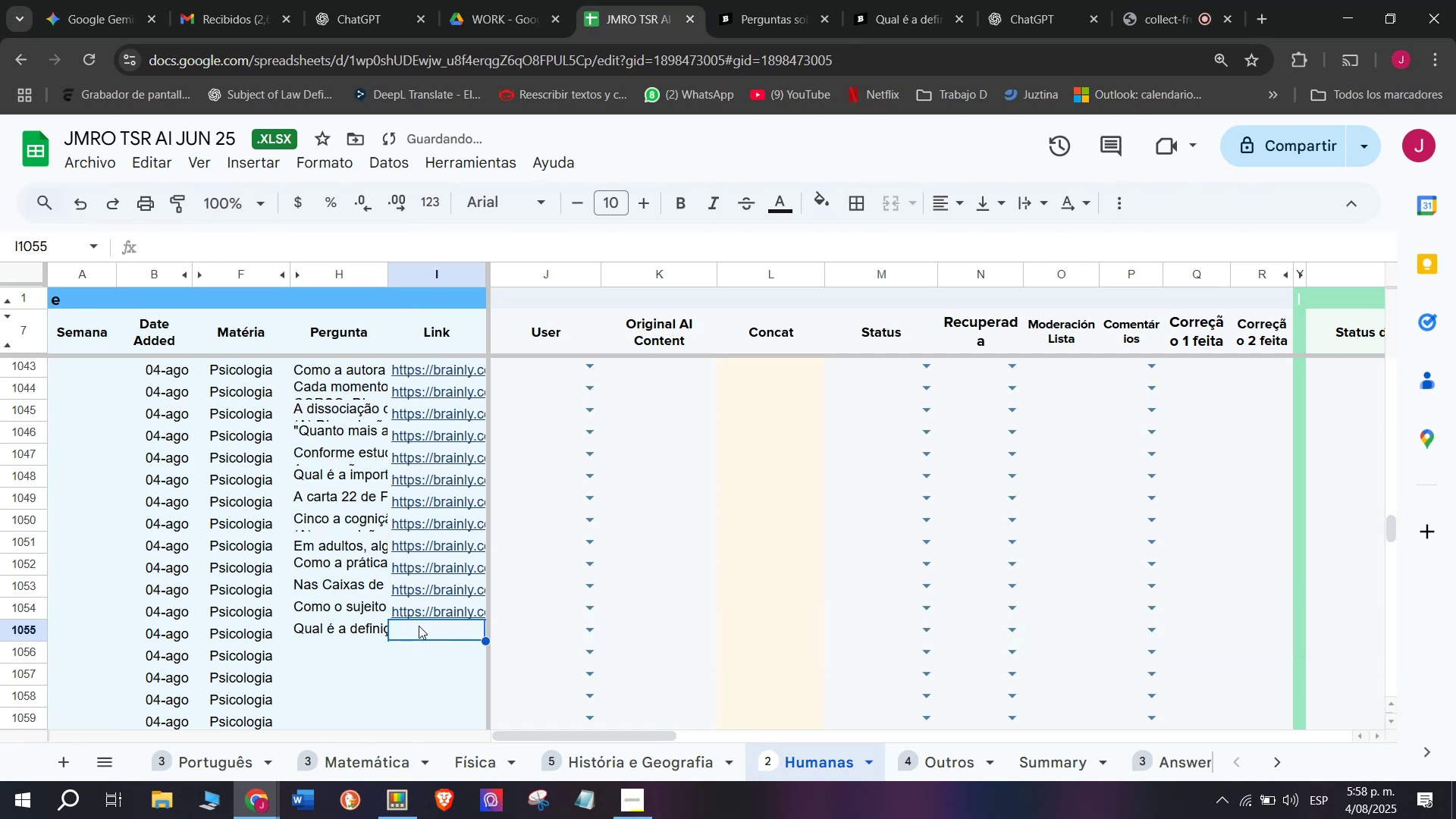 
key(Meta+MetaLeft)
 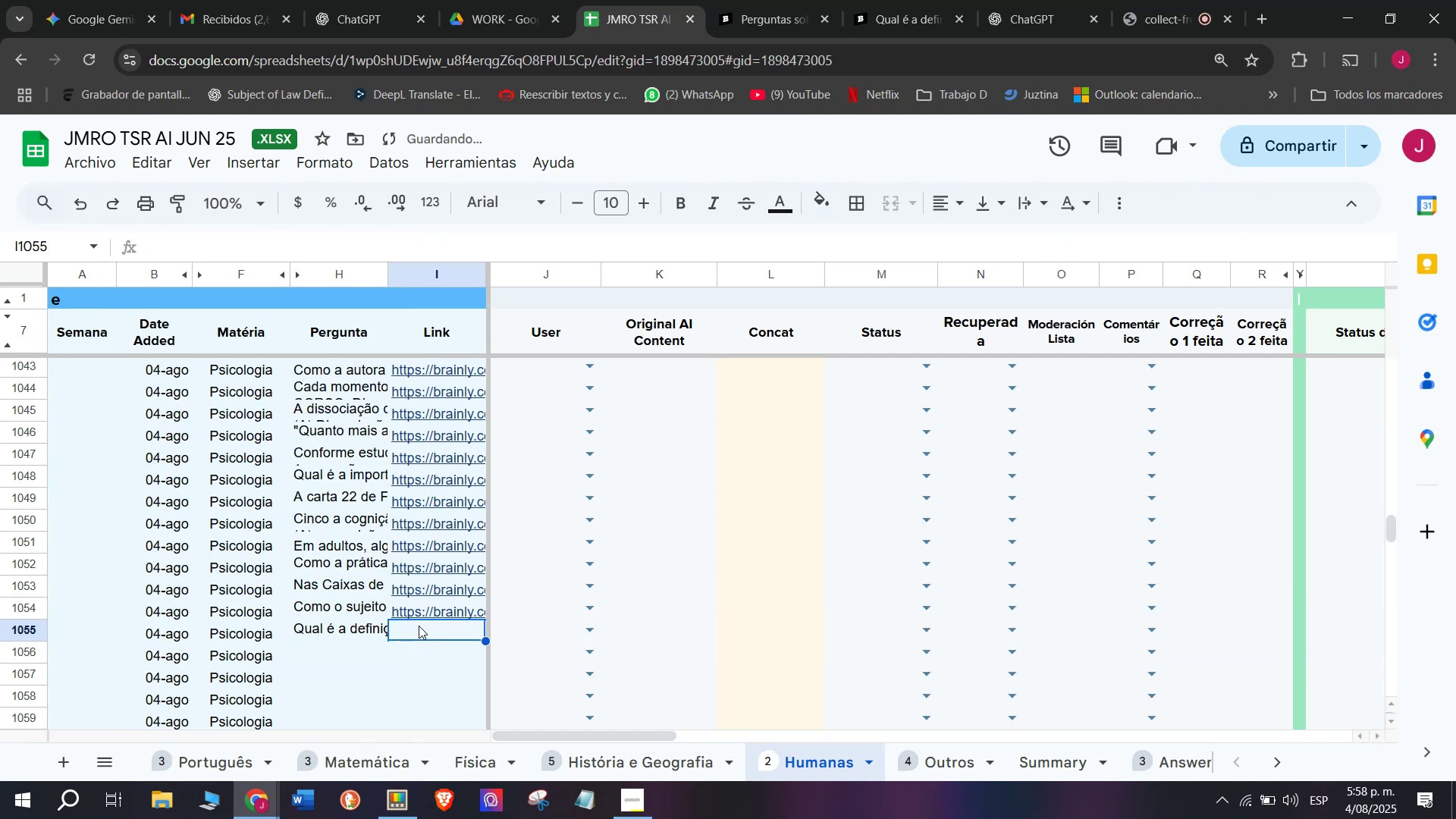 
key(C)
 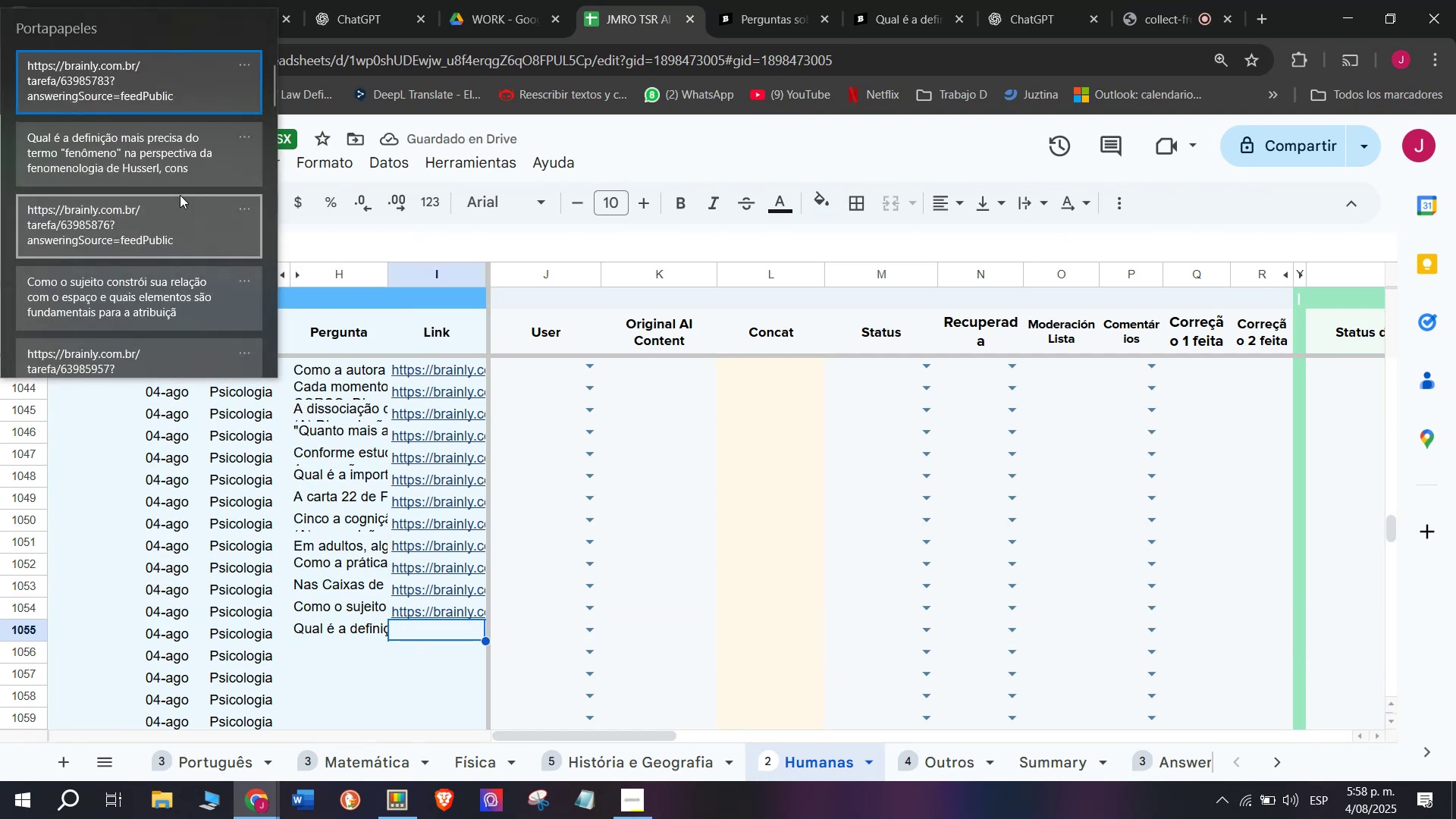 
key(Meta+V)
 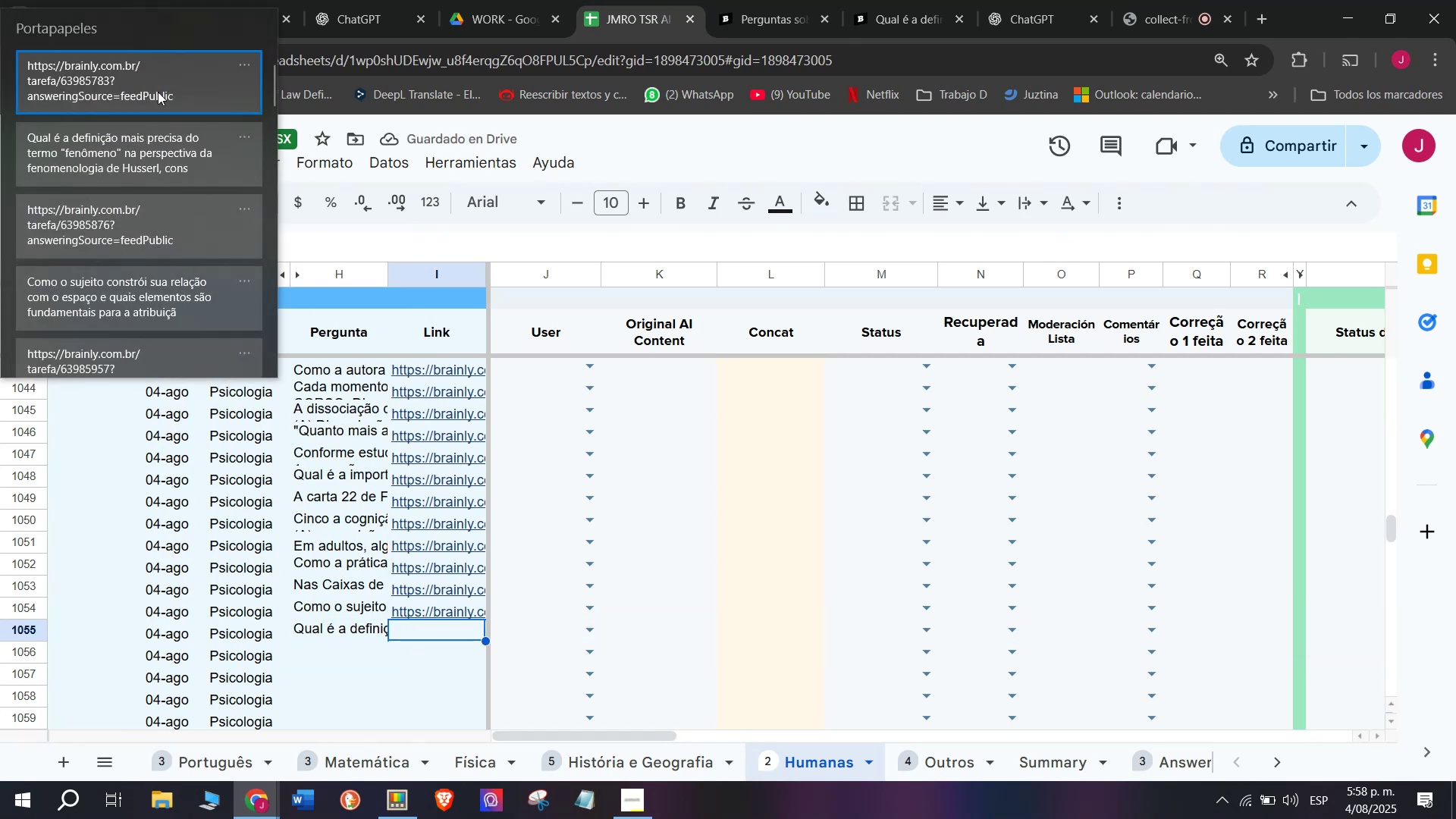 
left_click([154, 86])
 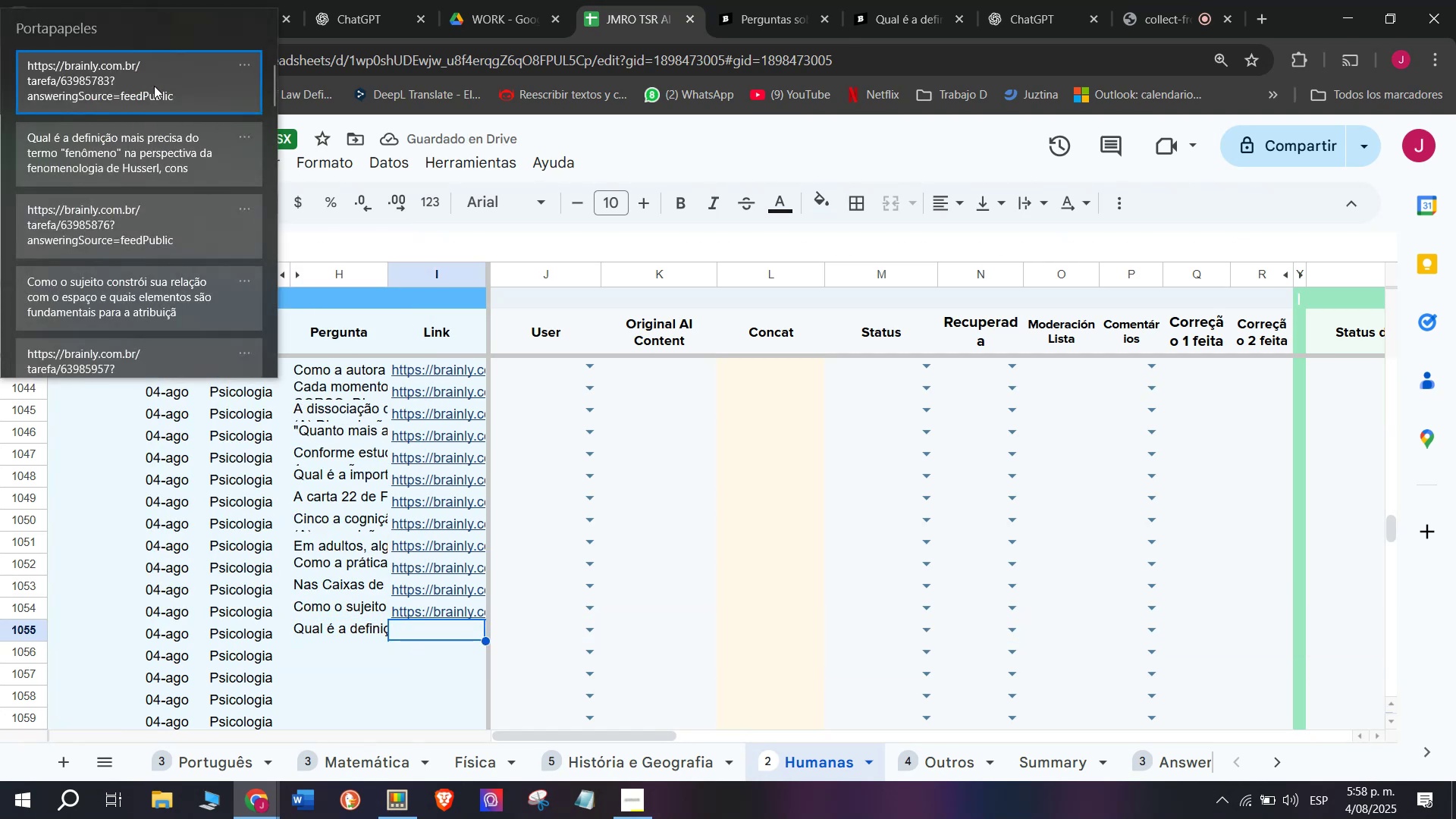 
key(Control+ControlLeft)
 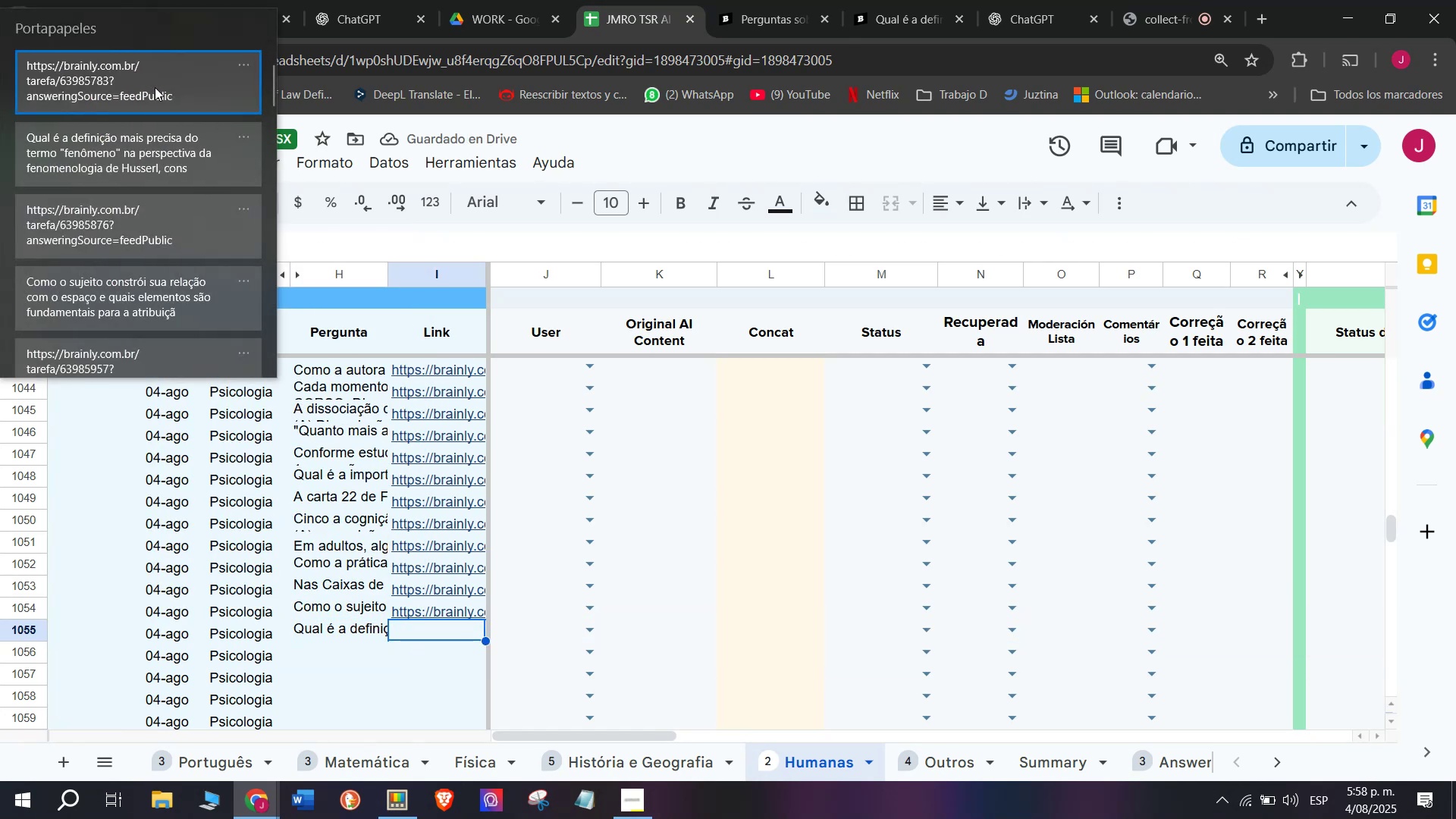 
key(Control+V)
 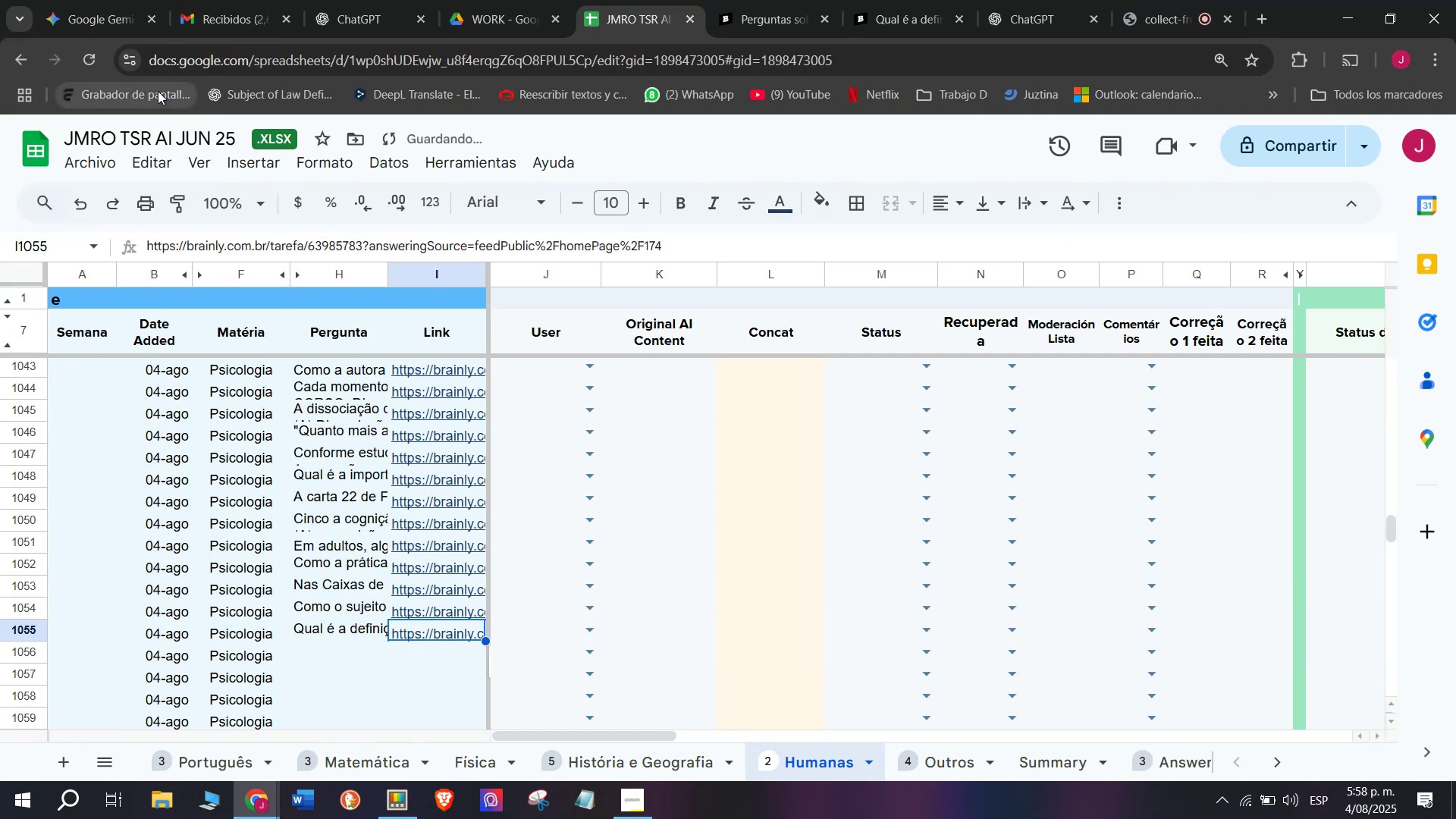 
key(Enter)
 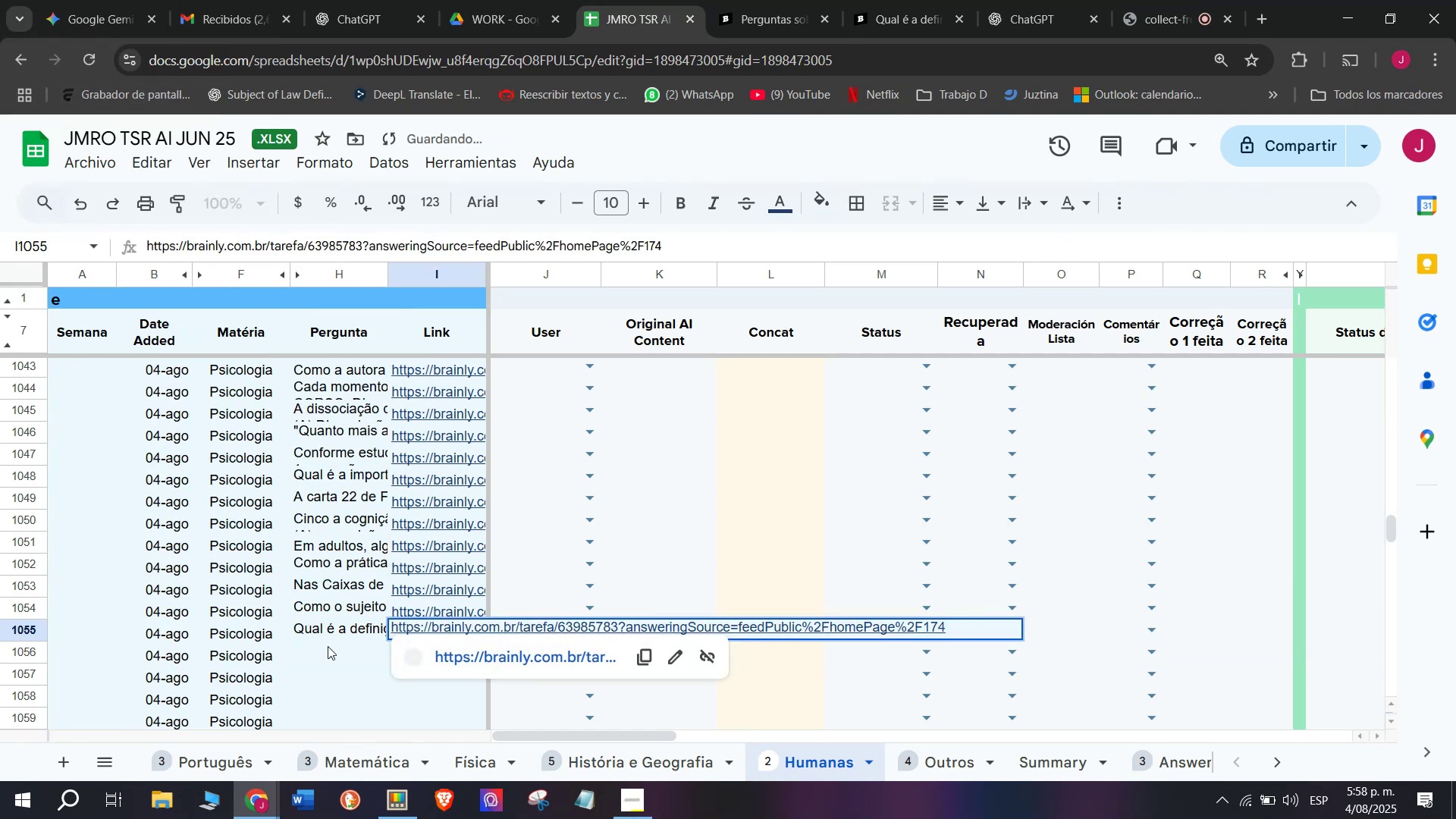 
left_click([328, 651])
 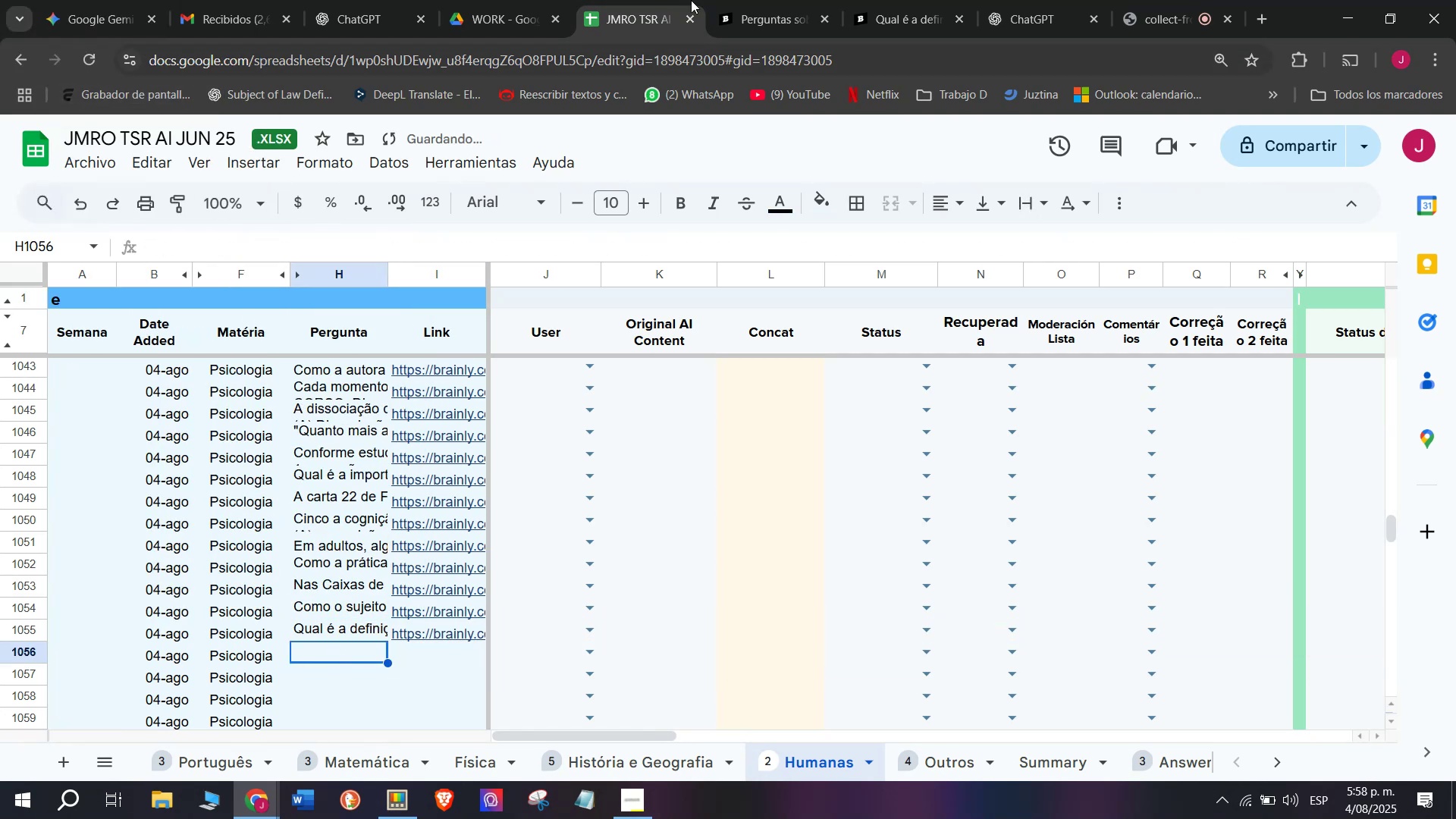 
left_click([741, 0])
 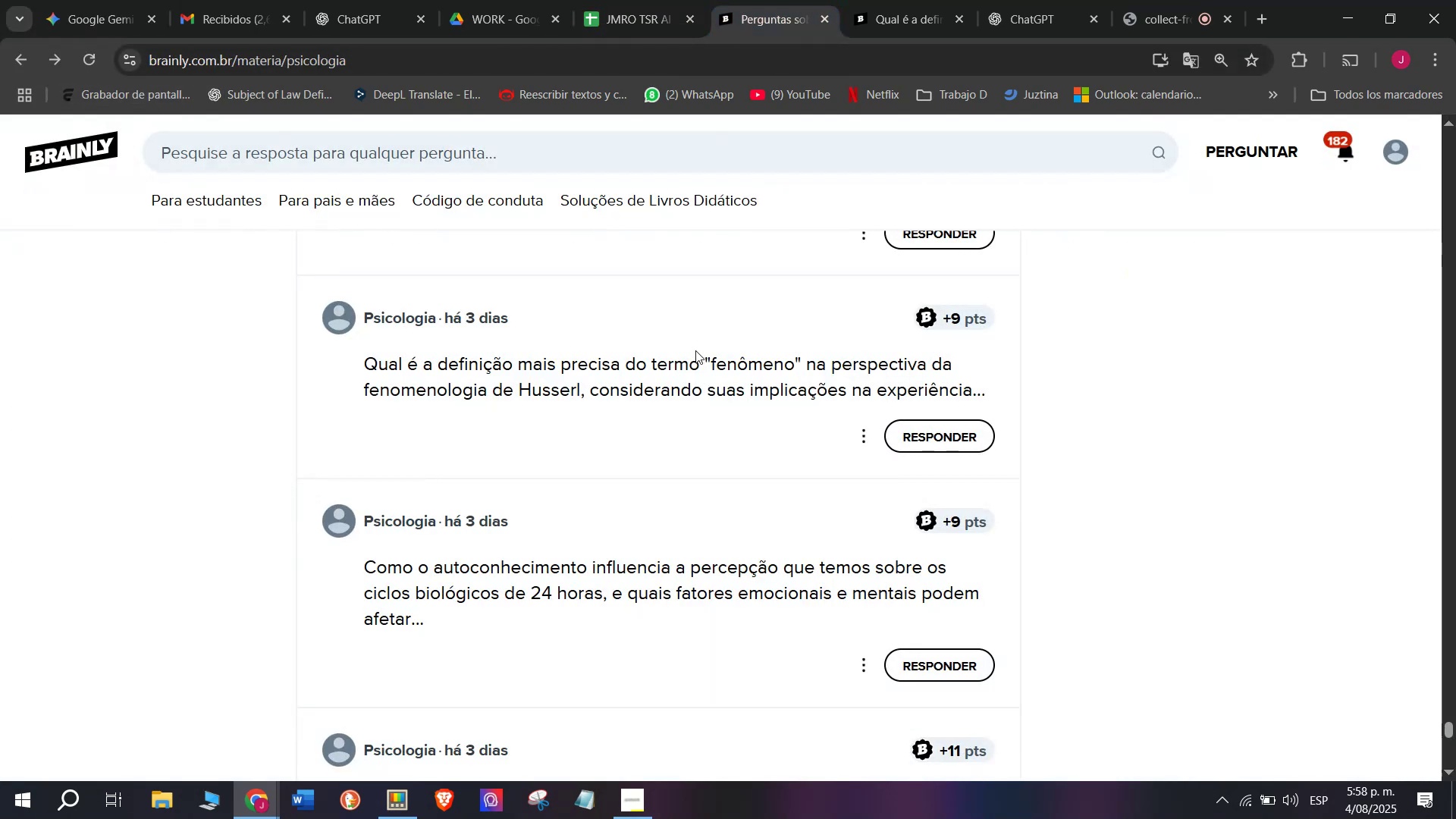 
scroll: coordinate [626, 372], scroll_direction: down, amount: 1.0
 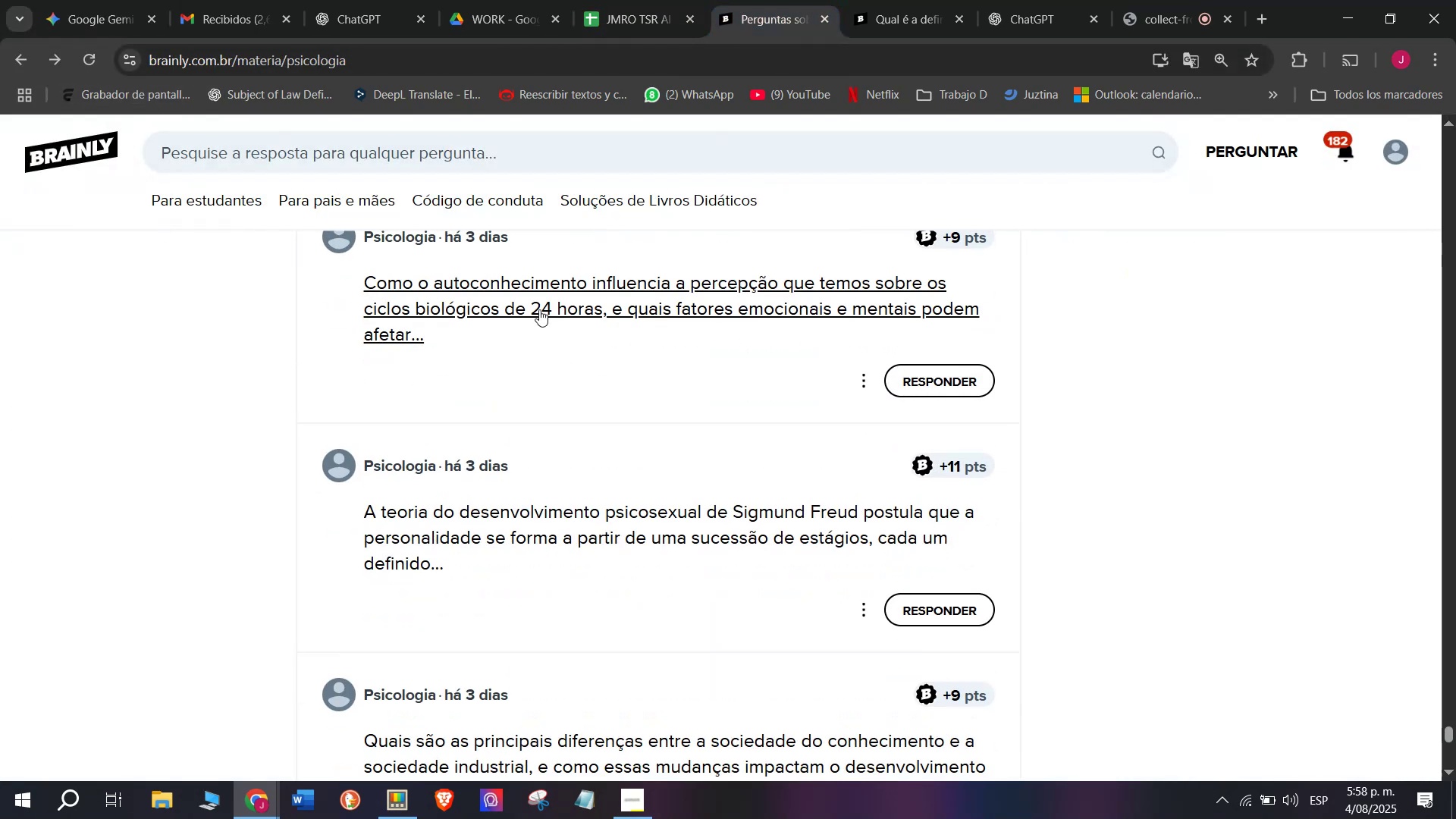 
right_click([539, 309])
 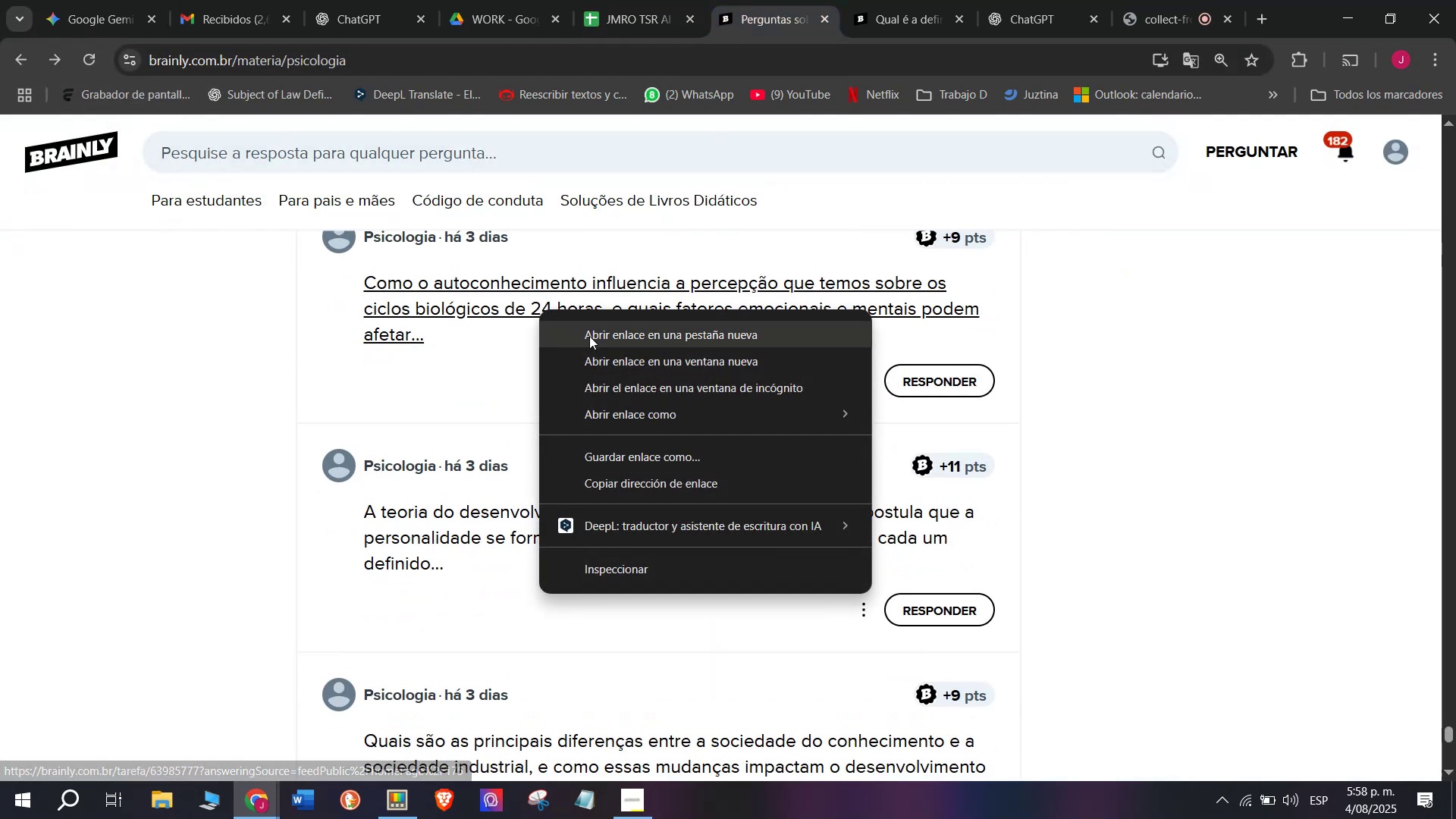 
left_click([589, 336])
 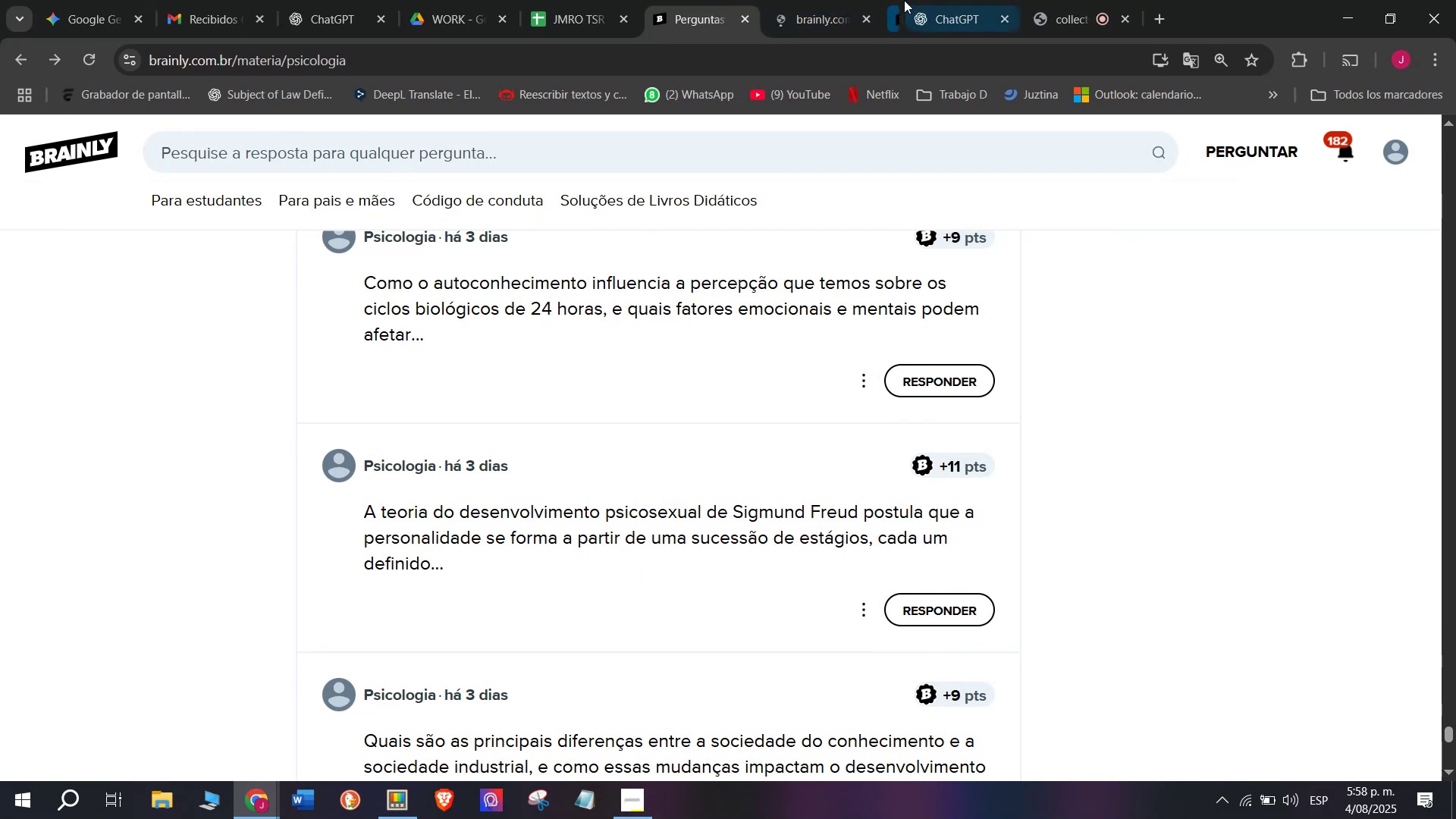 
left_click([813, 0])
 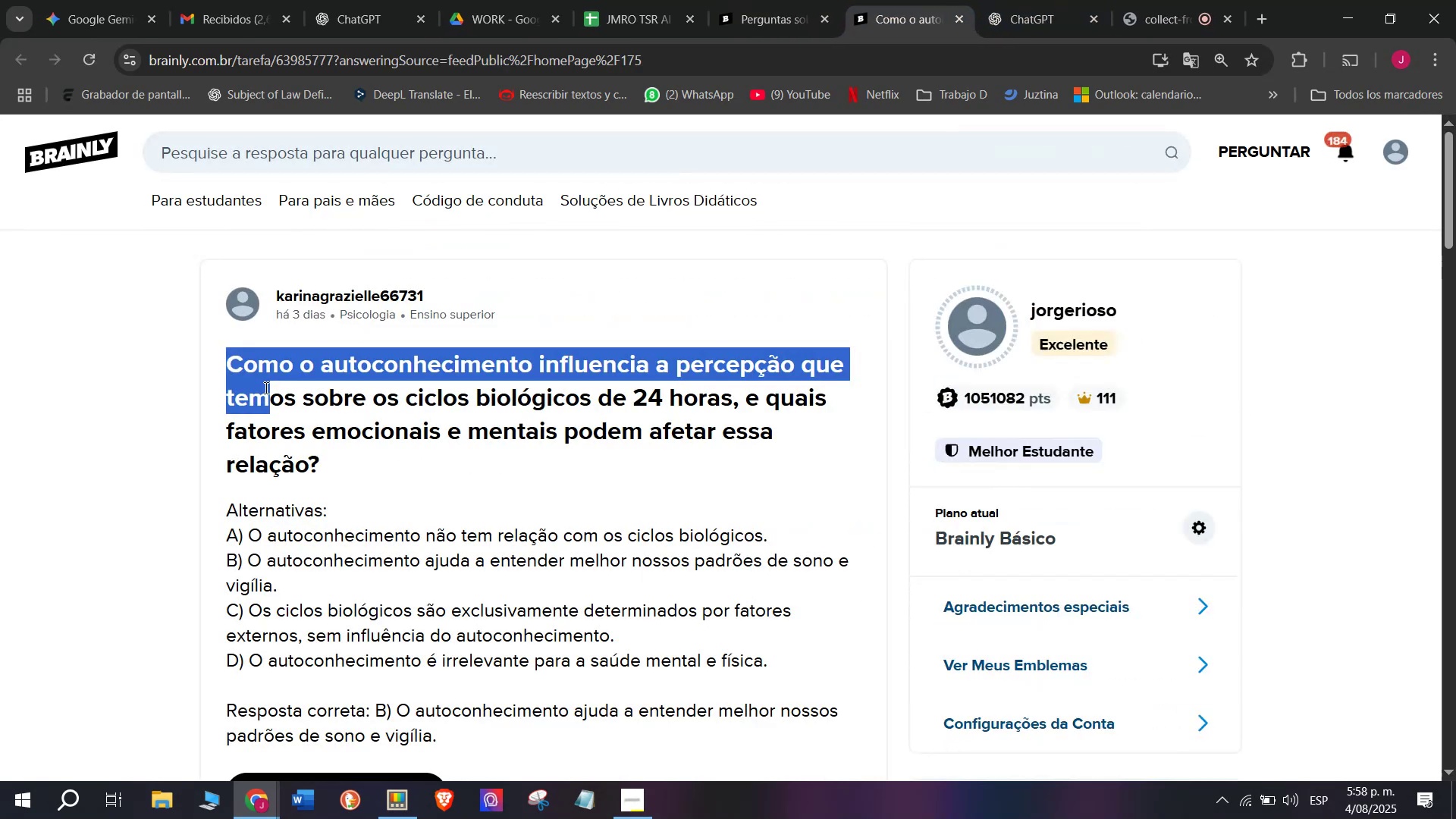 
scroll: coordinate [312, 419], scroll_direction: down, amount: 1.0
 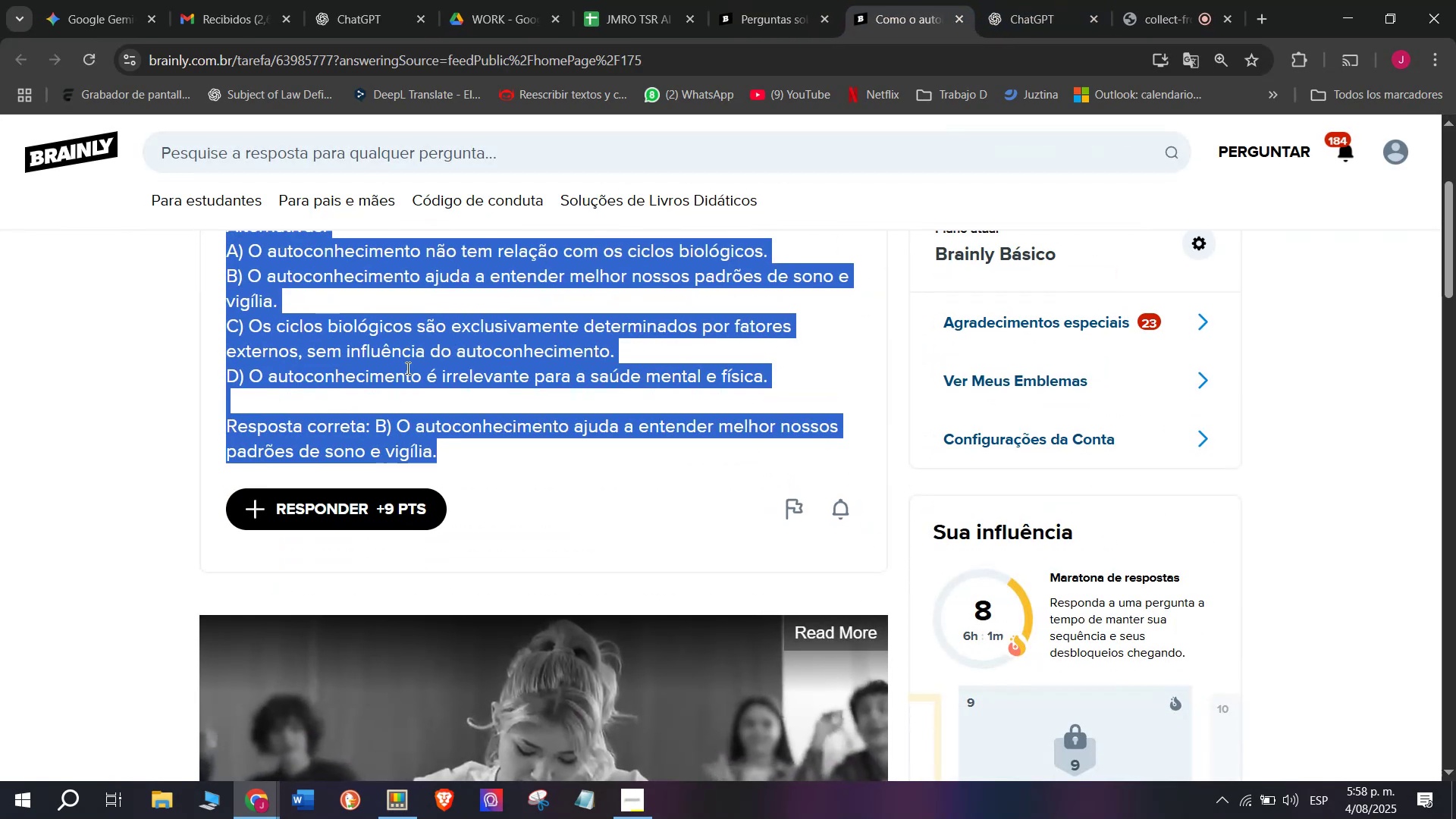 
wait(5.2)
 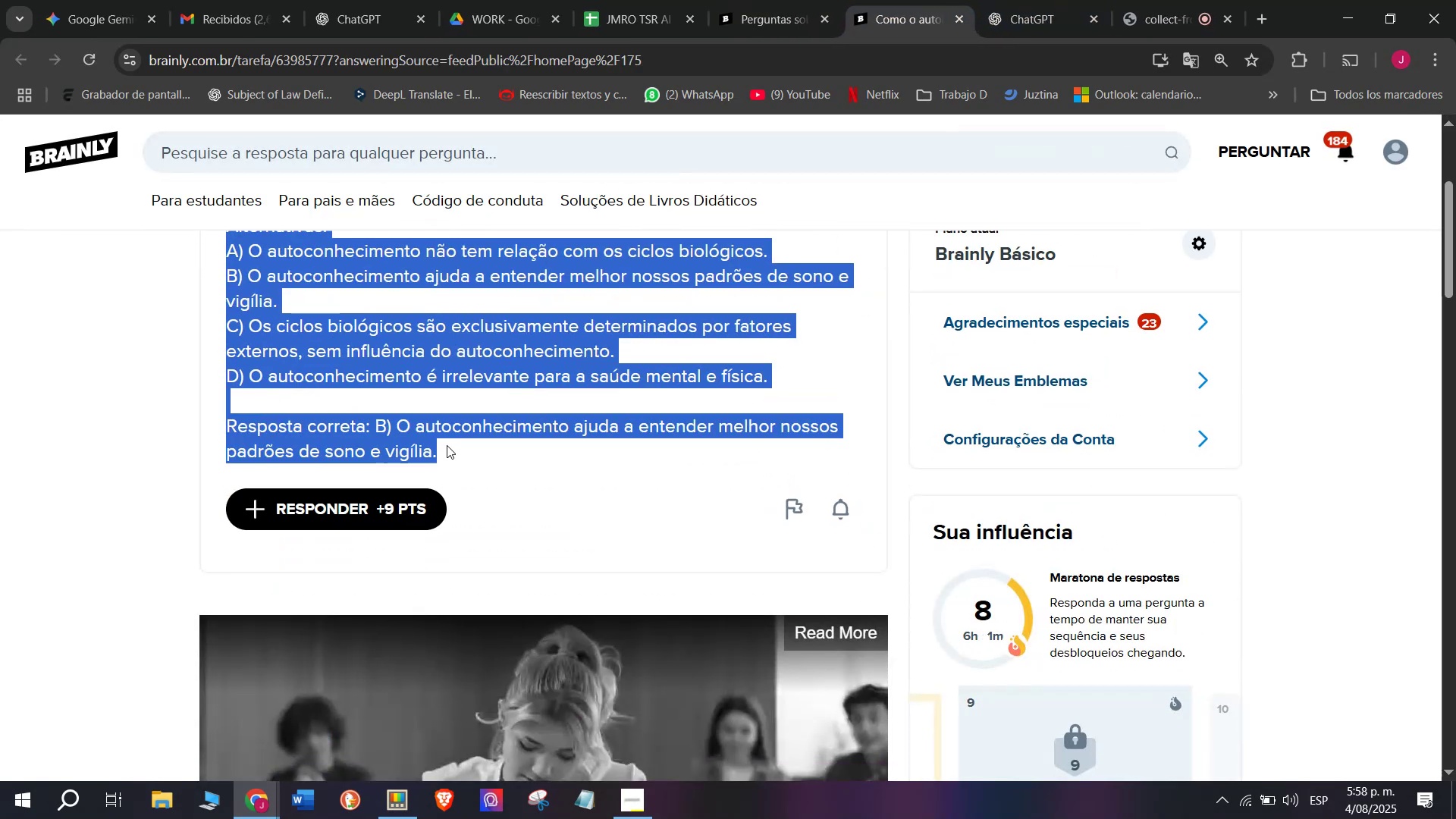 
key(Control+C)
 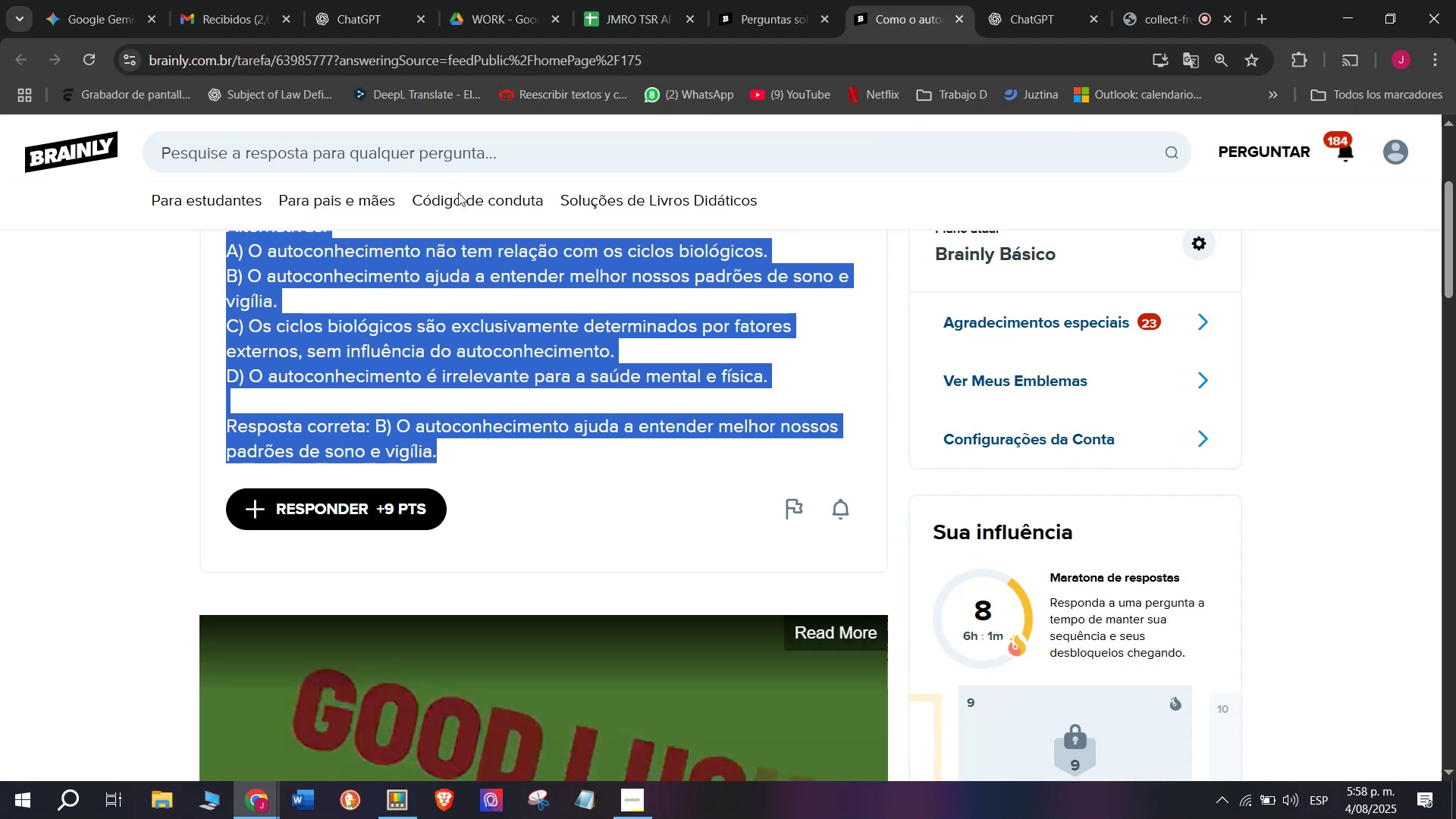 
key(Break)
 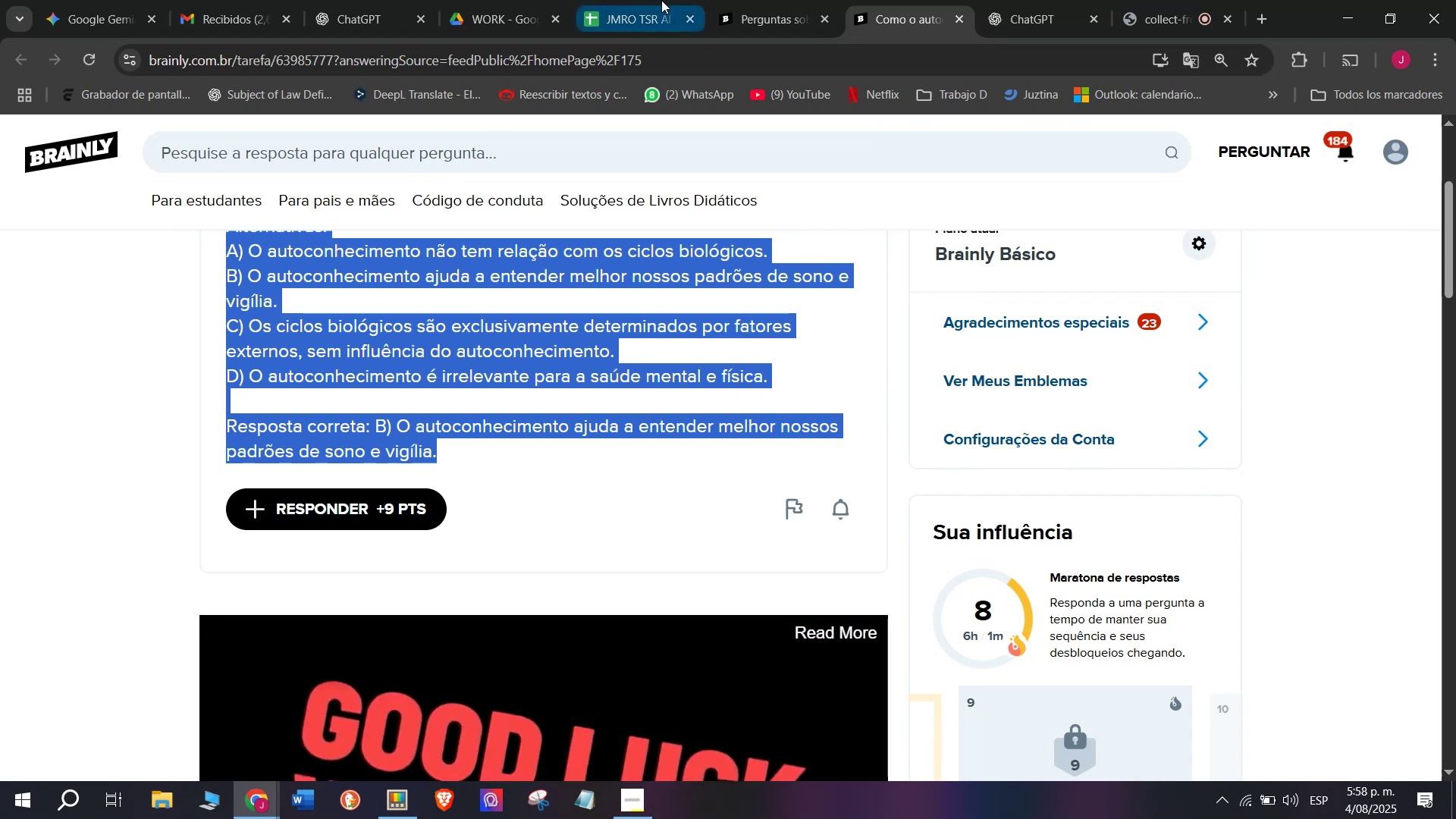 
key(Control+ControlLeft)
 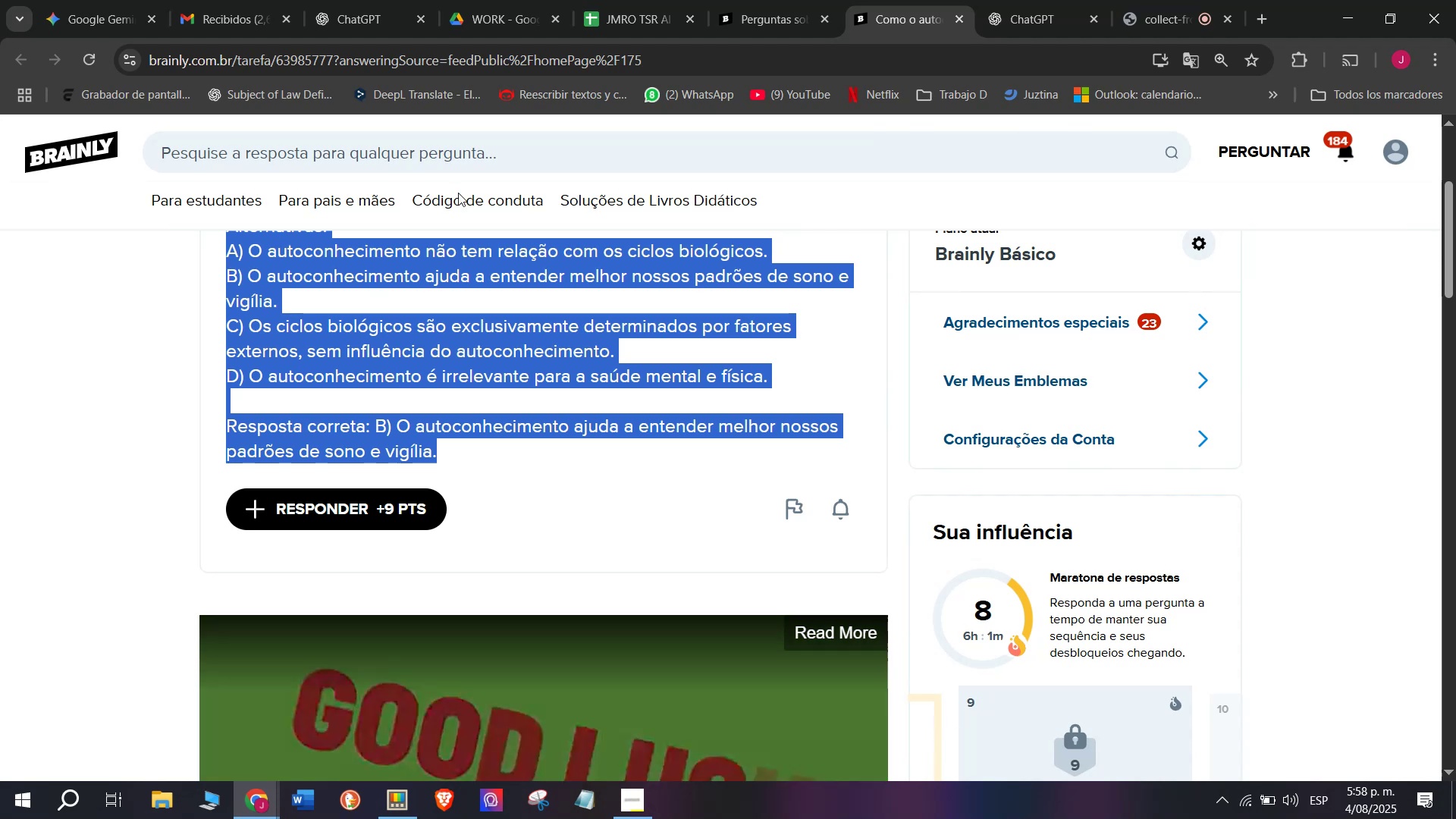 
left_click([729, 0])
 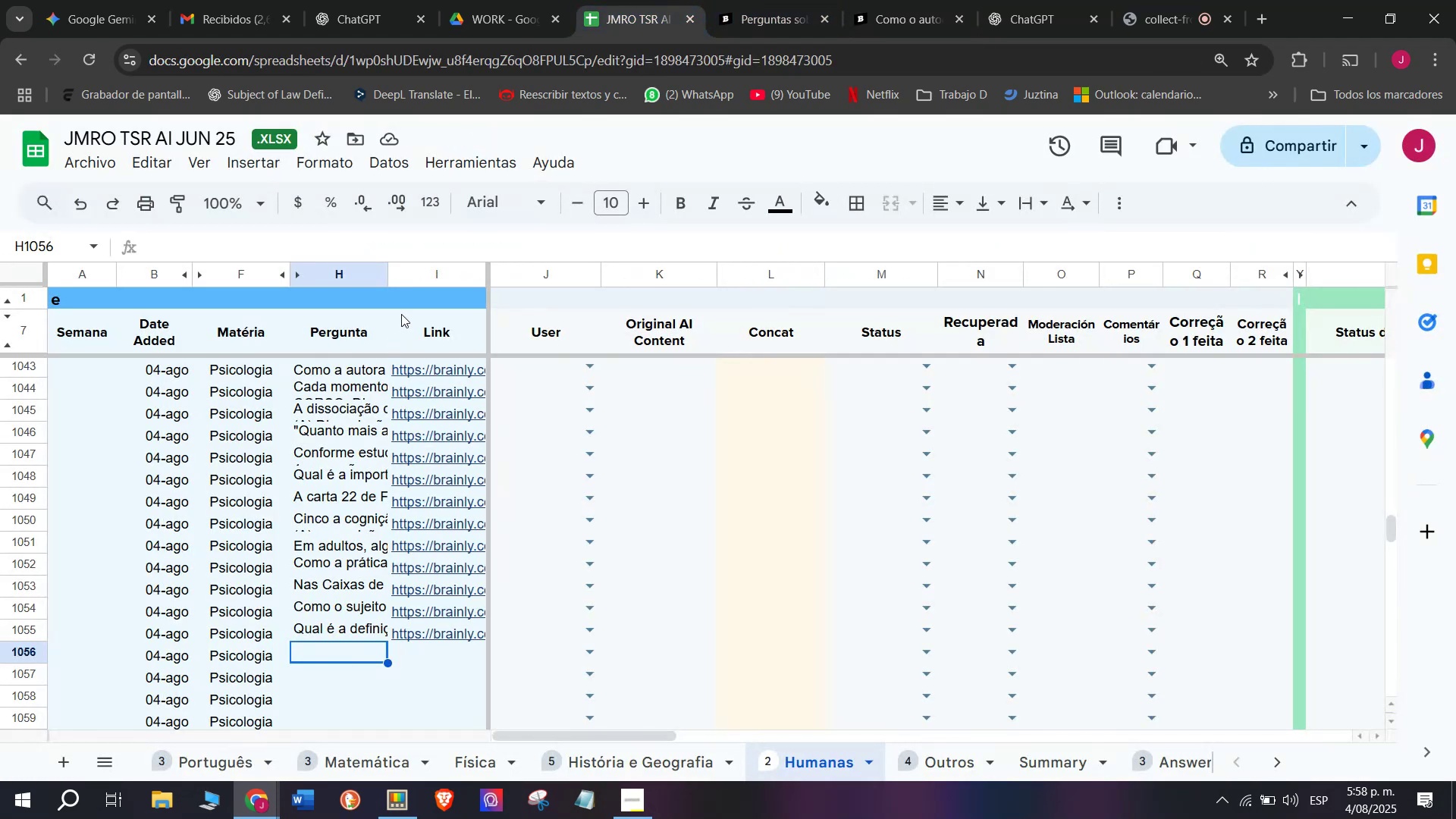 
left_click([425, 243])
 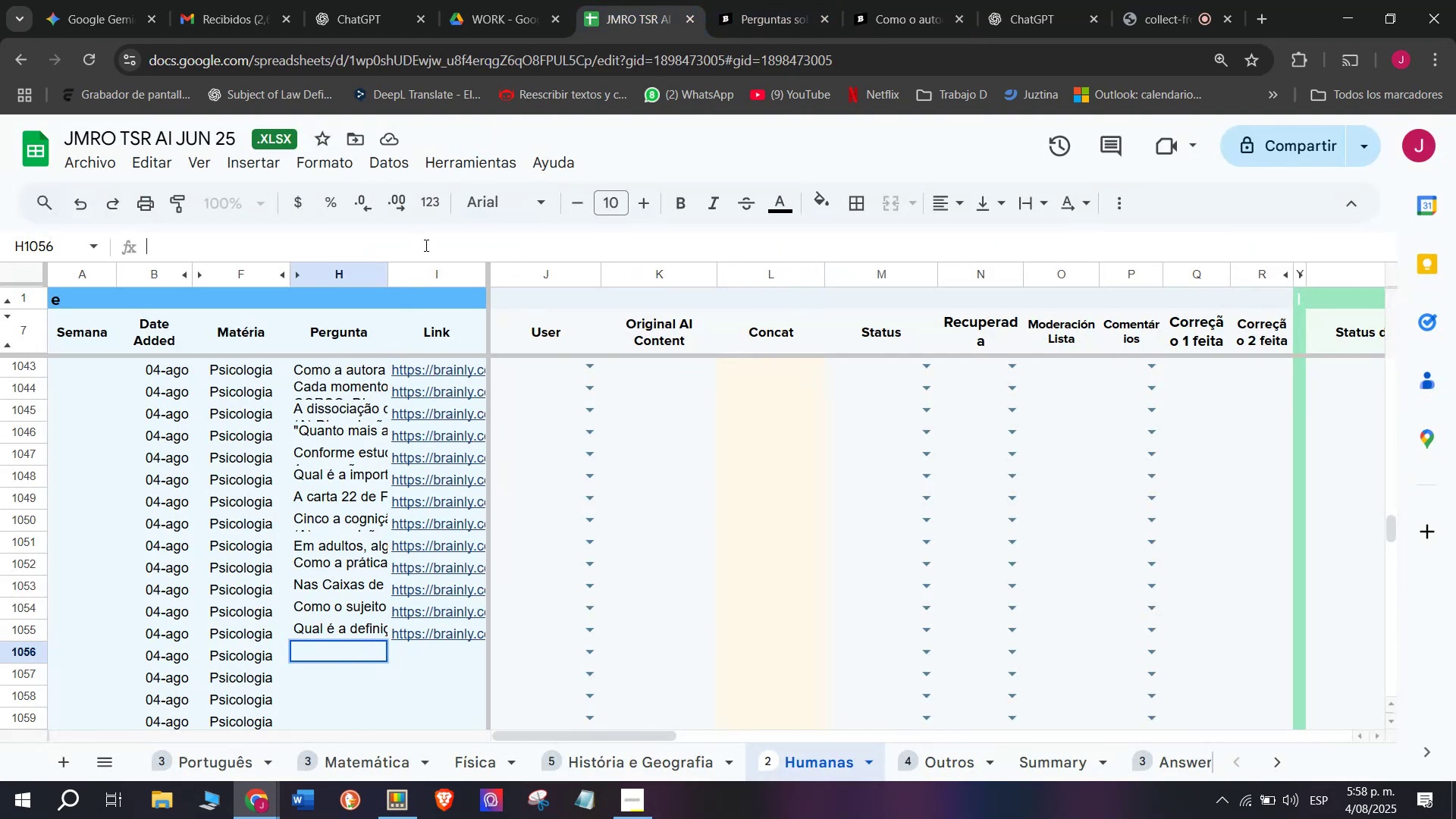 
key(C)
 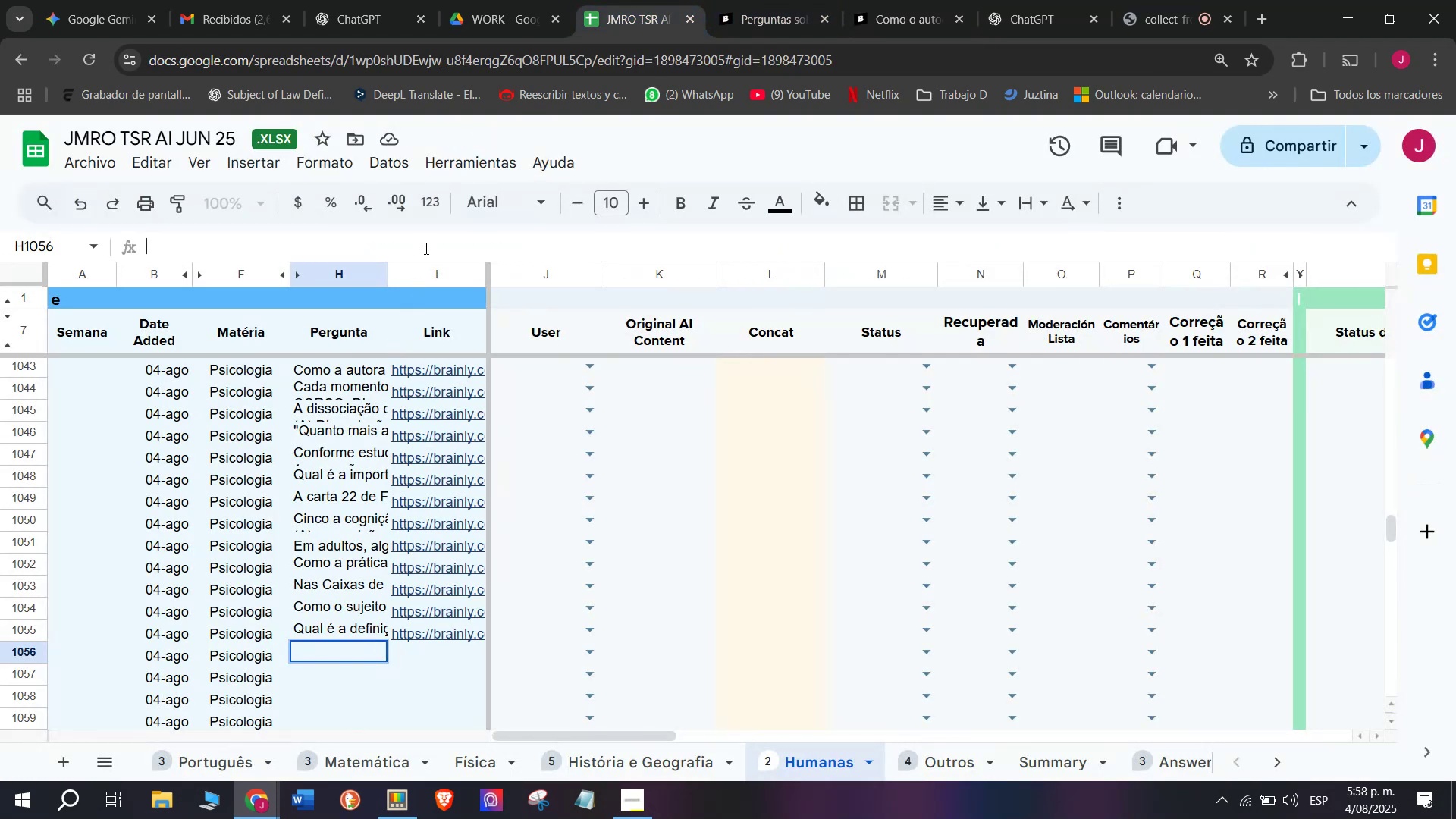 
key(Meta+MetaLeft)
 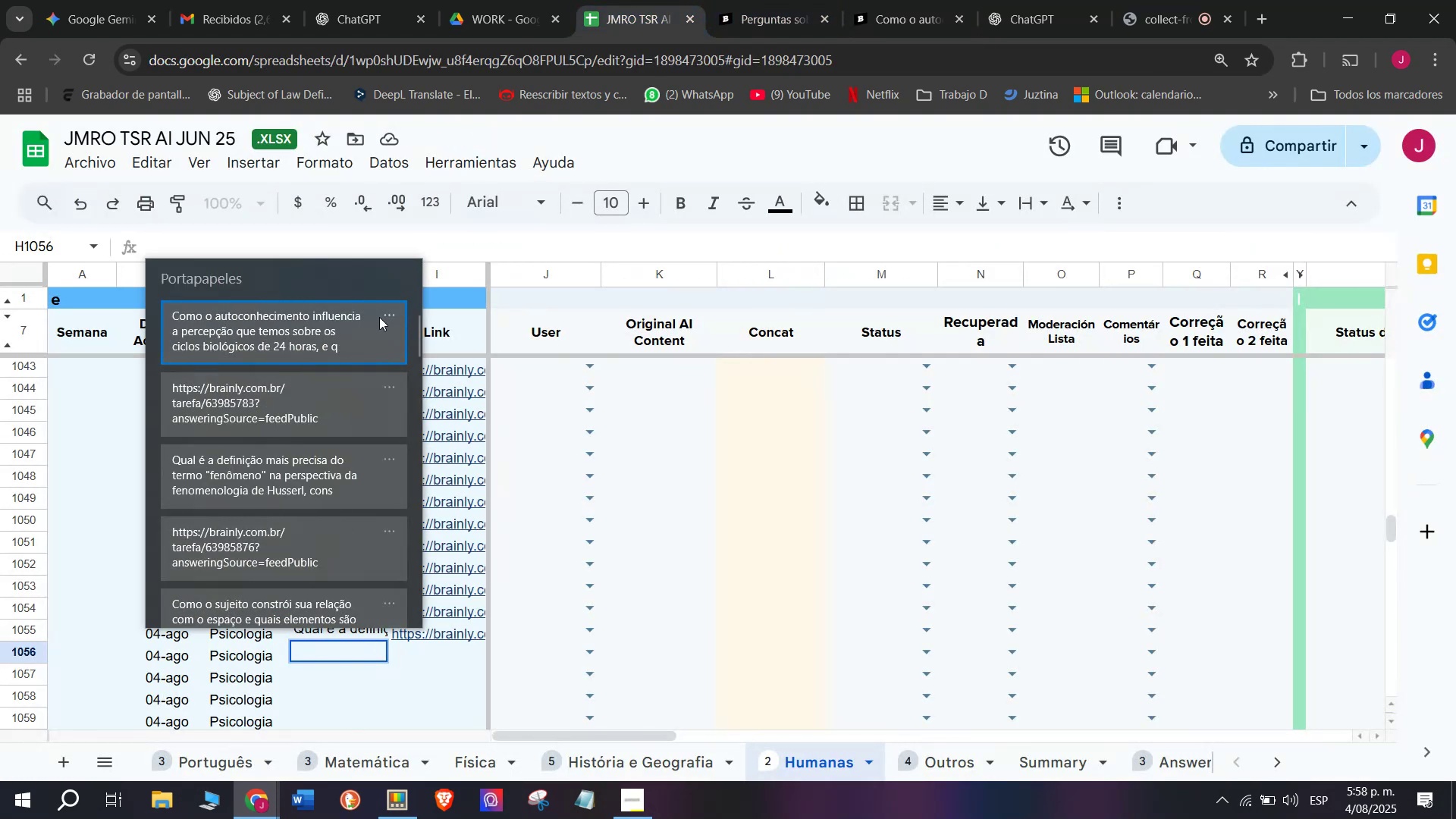 
key(Meta+V)
 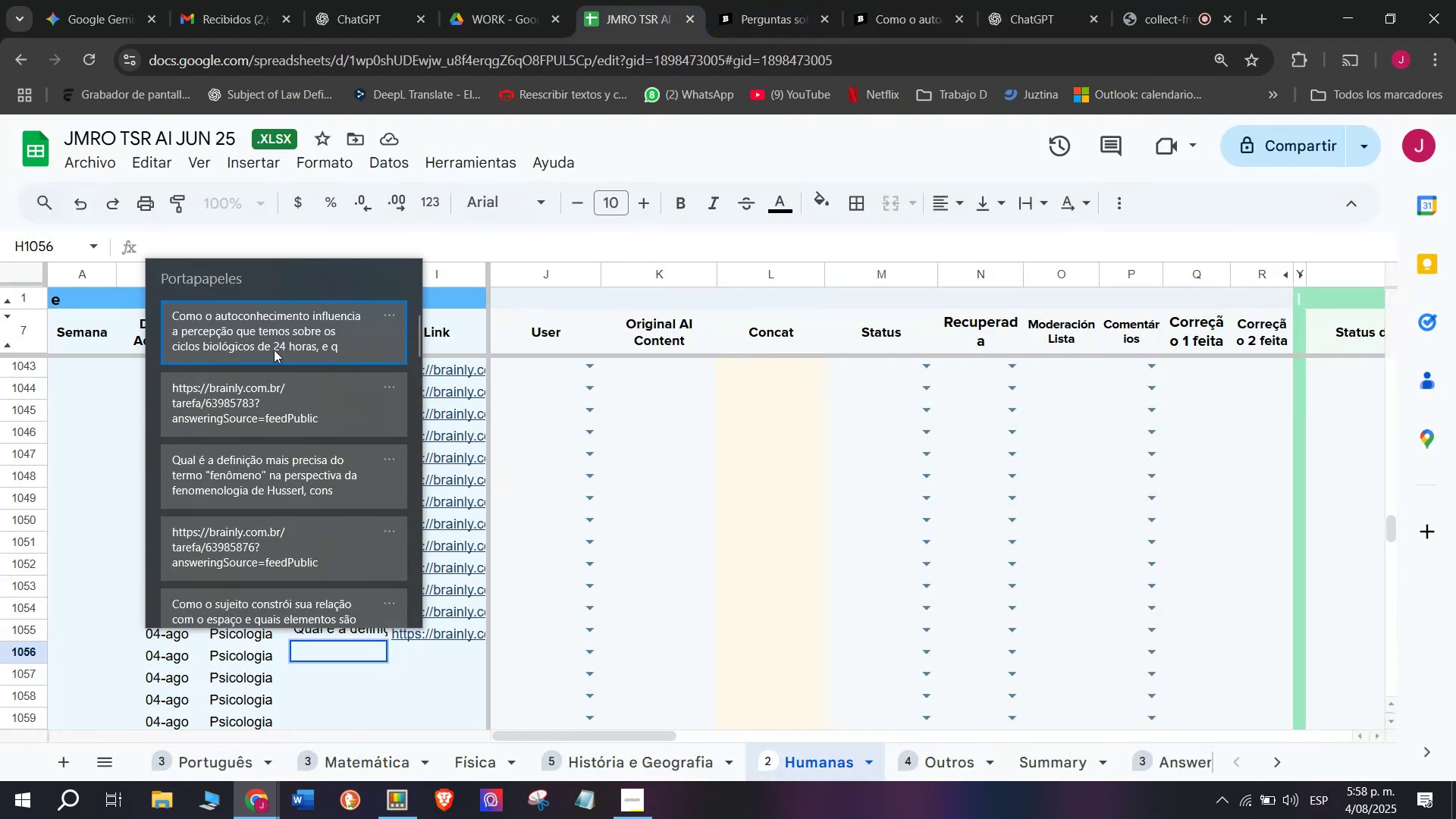 
left_click([274, 341])
 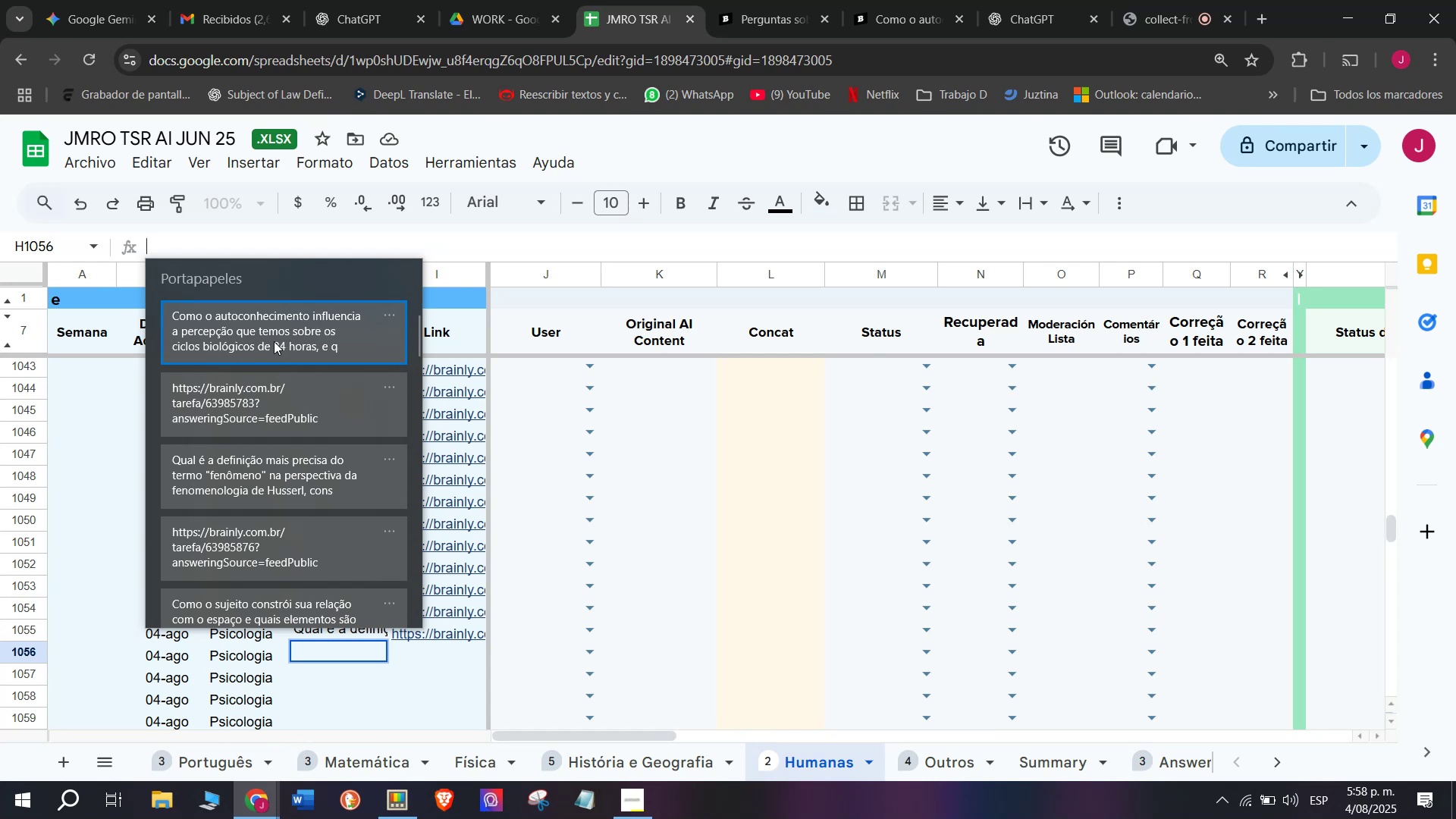 
key(Control+ControlLeft)
 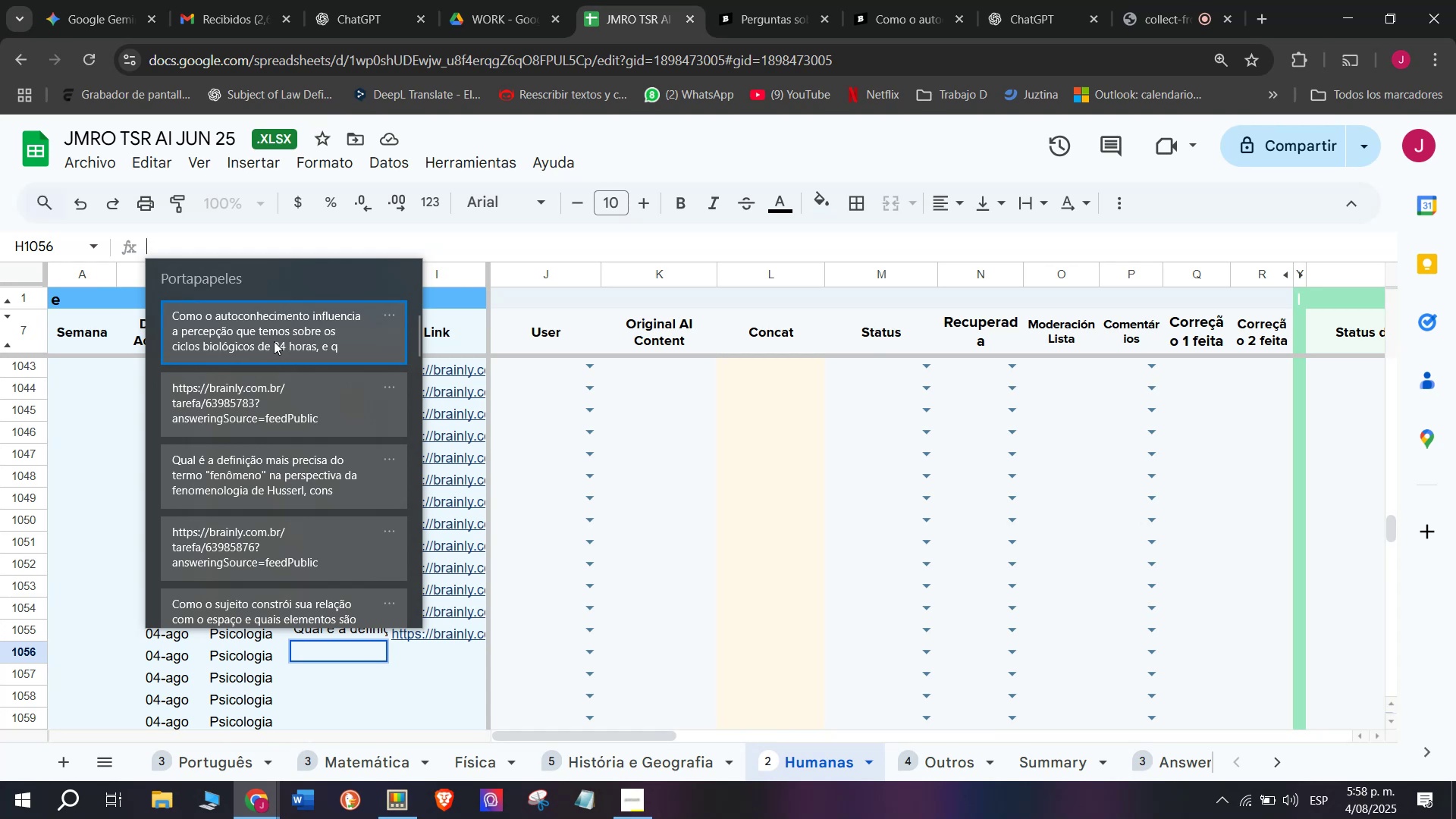 
key(Control+V)
 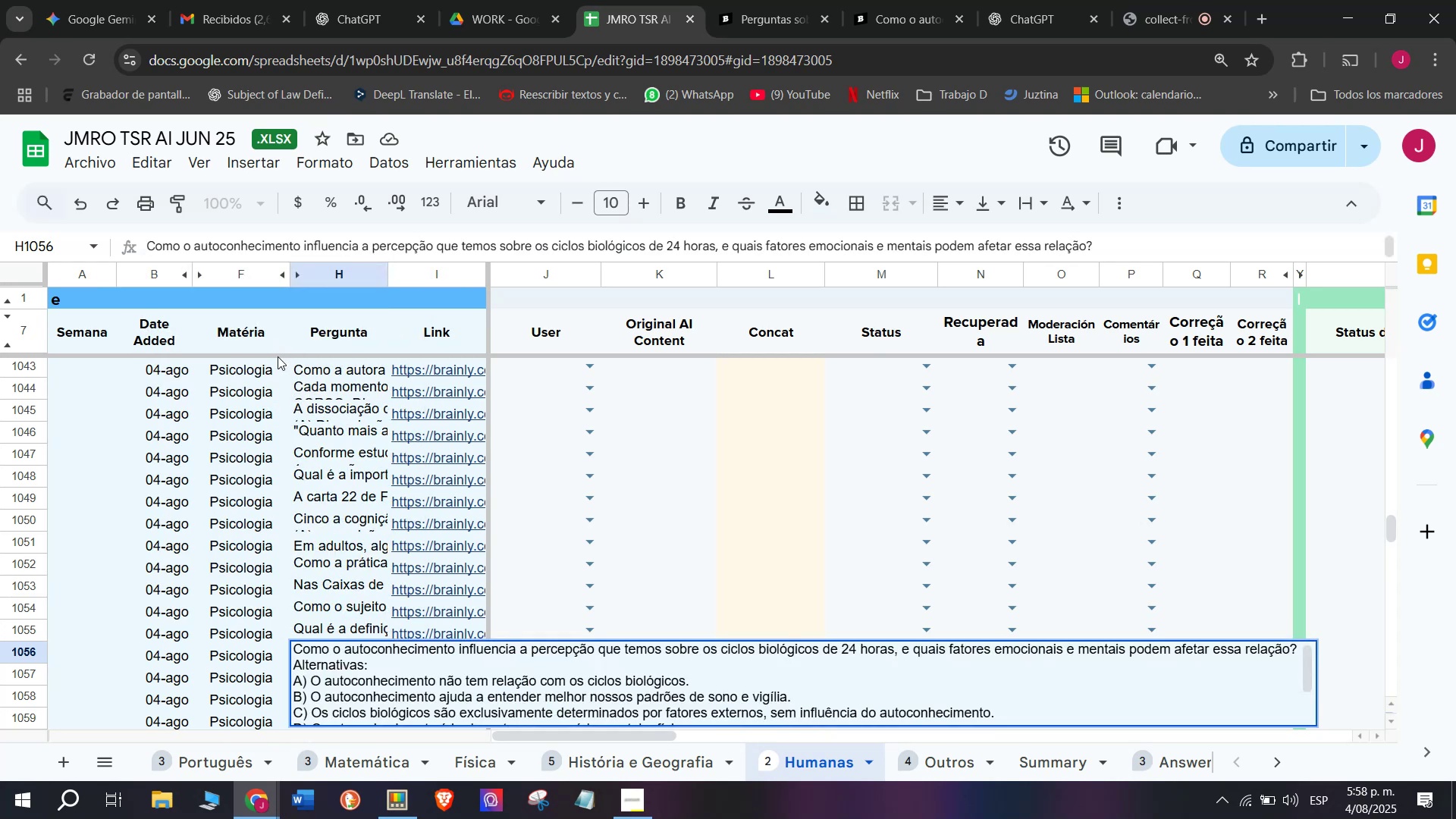 
key(Enter)
 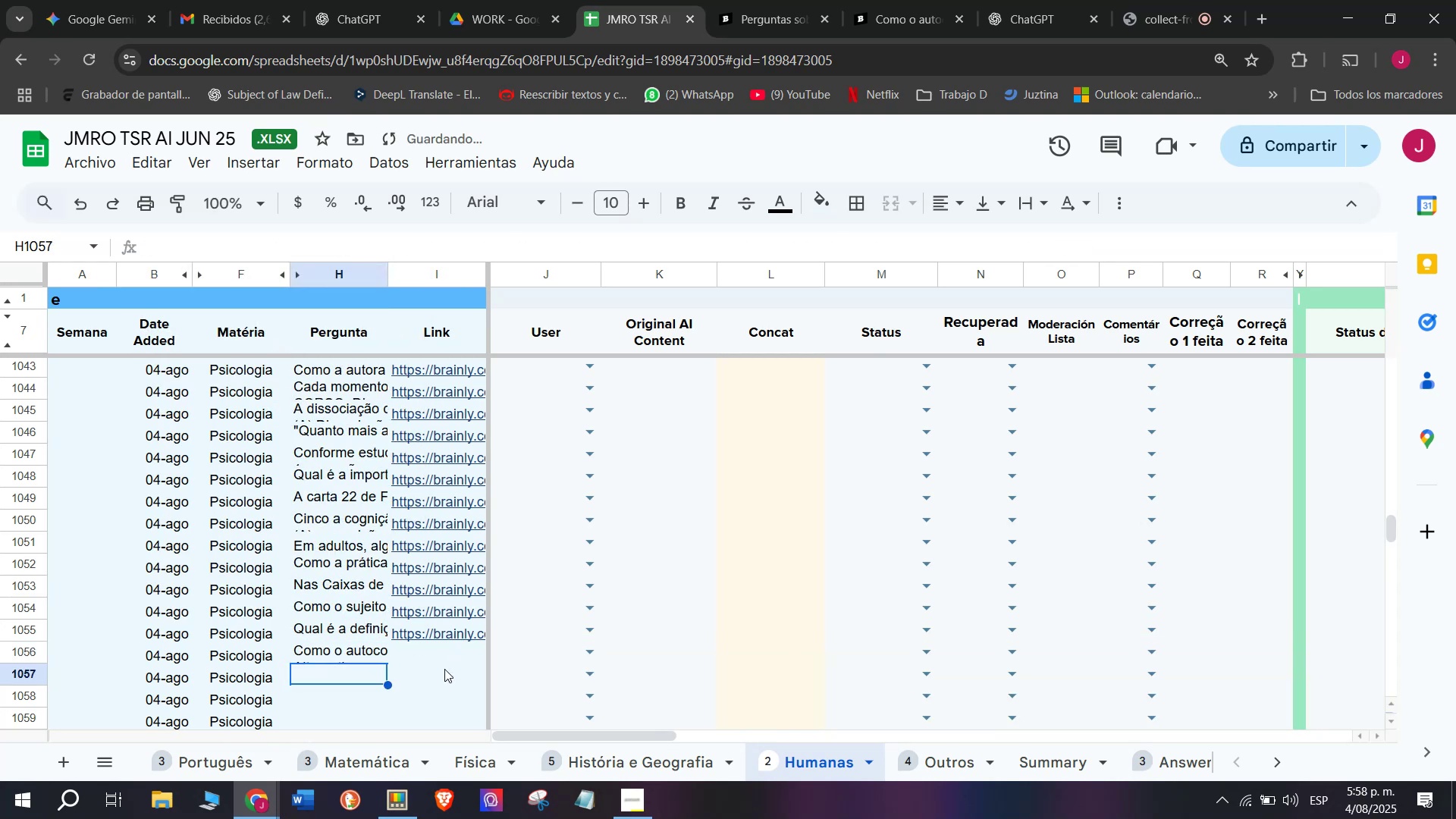 
left_click([444, 661])
 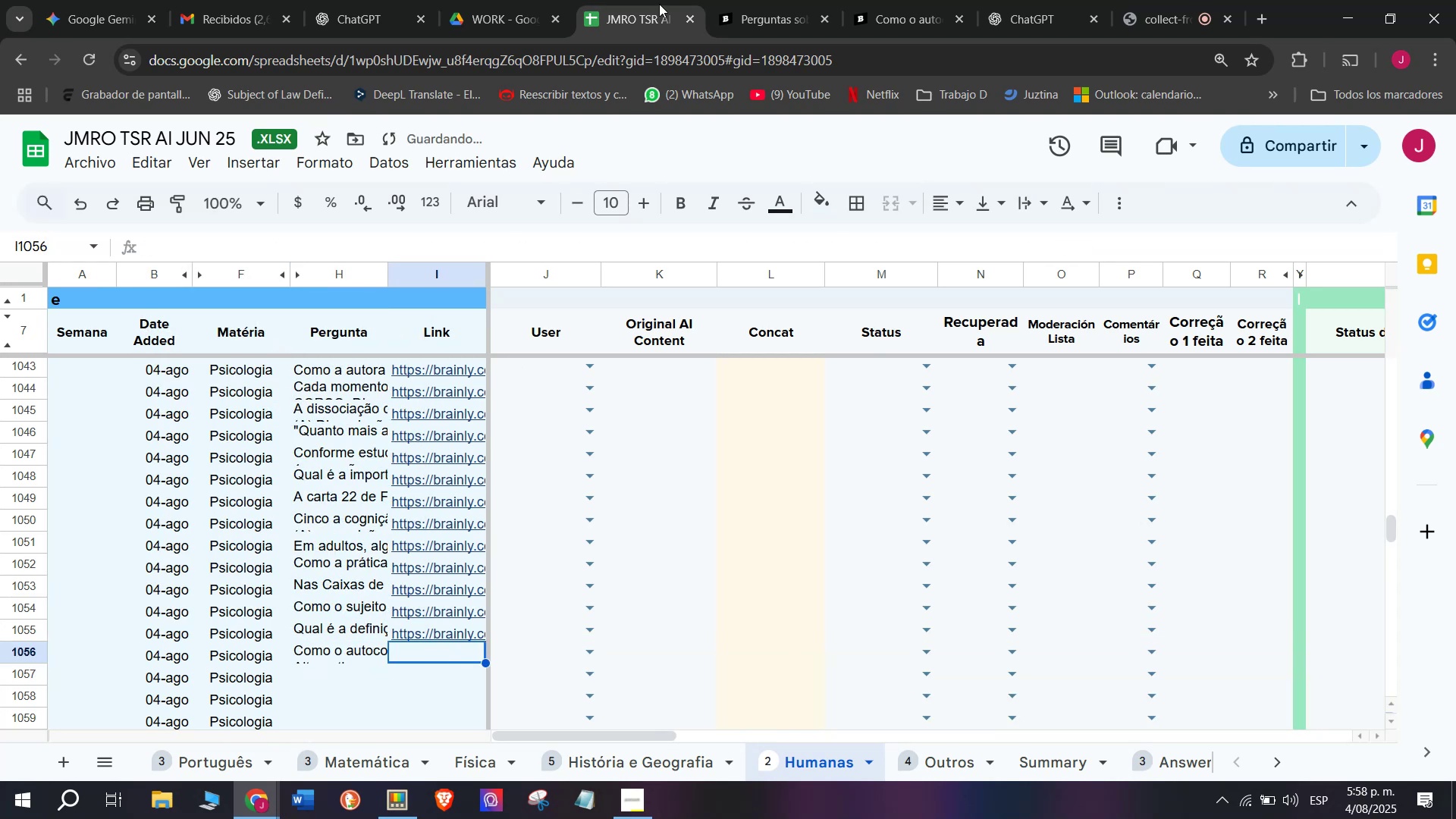 
left_click([764, 0])
 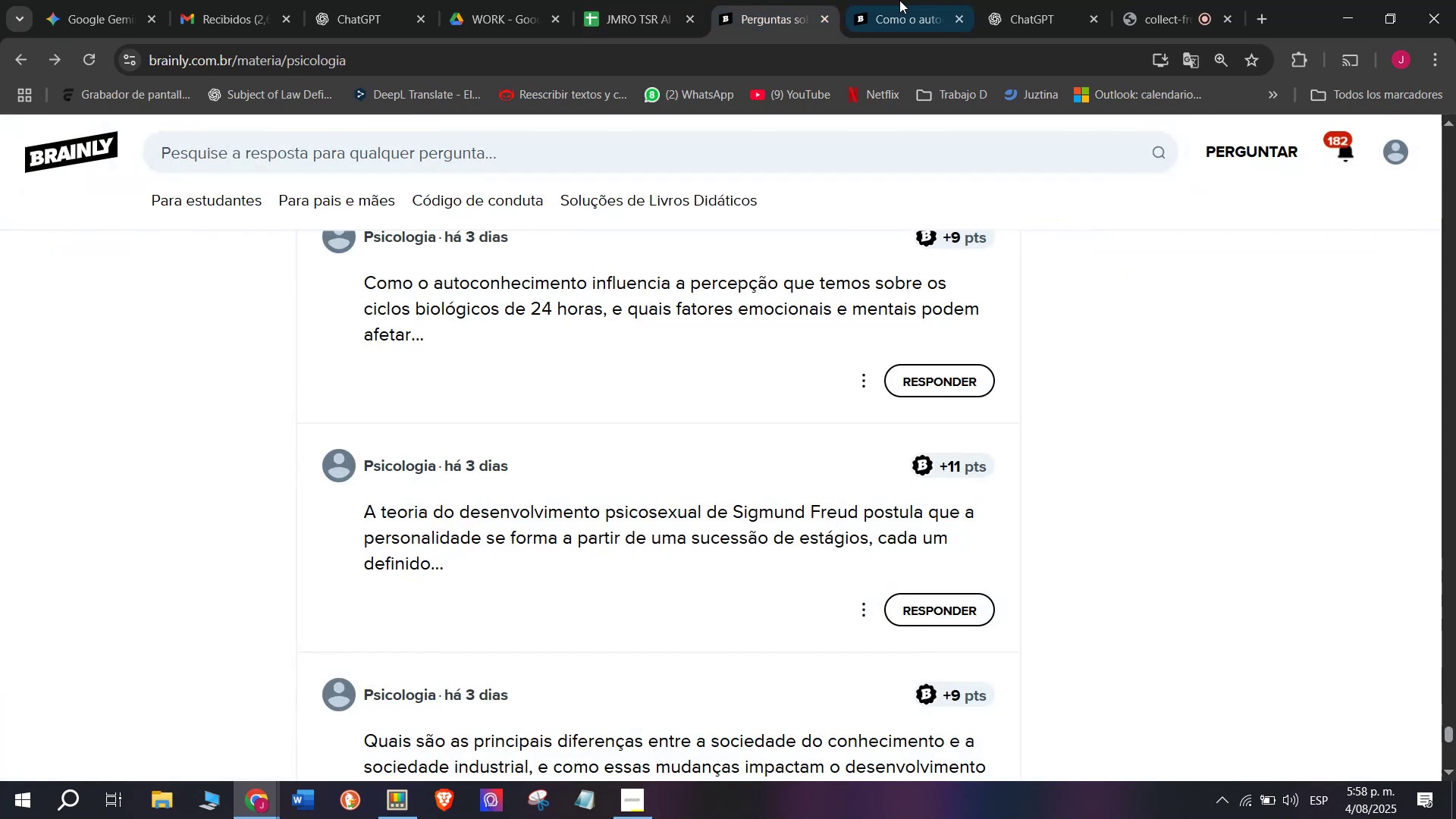 
left_click([902, 0])
 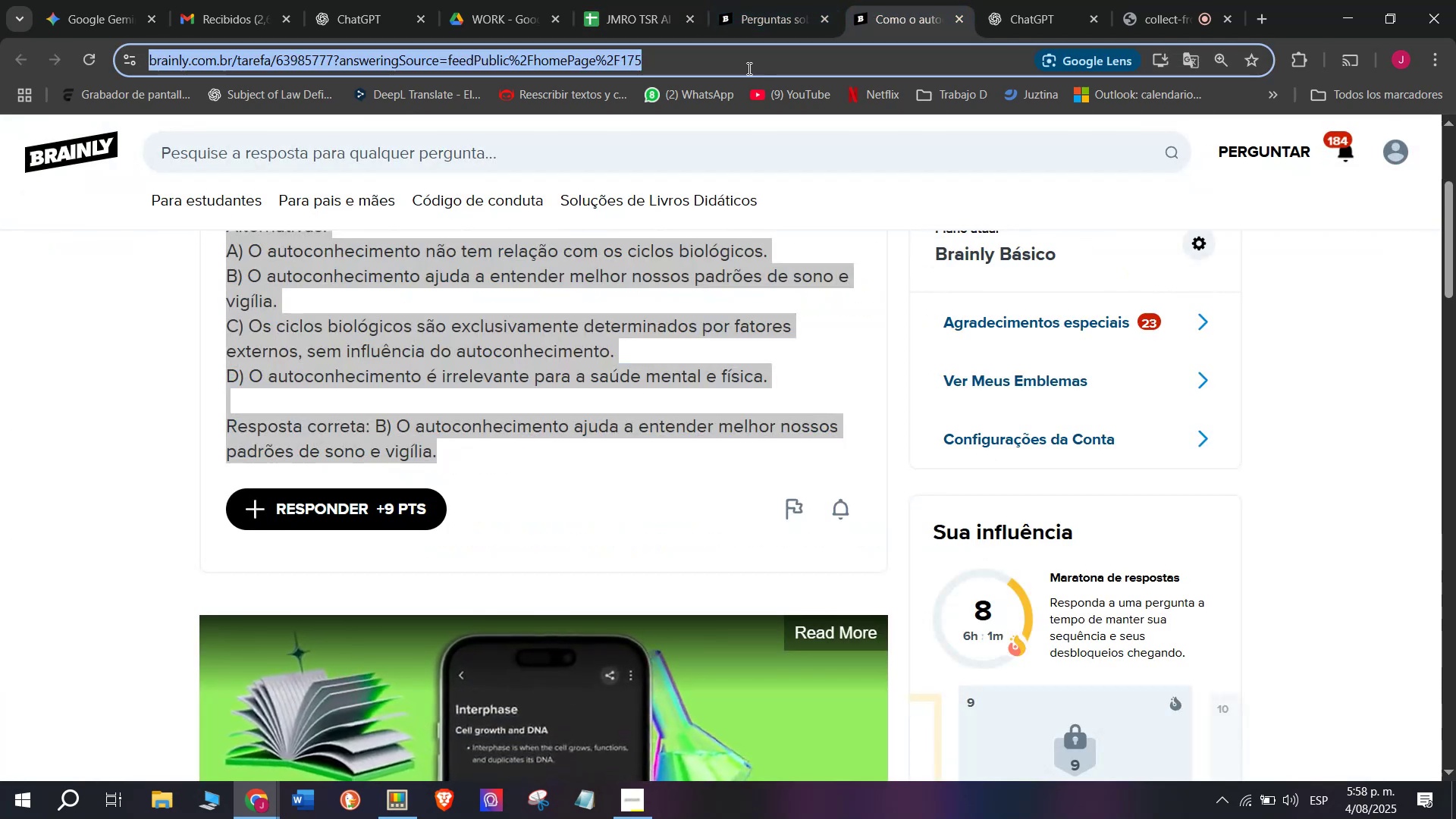 
double_click([745, 59])
 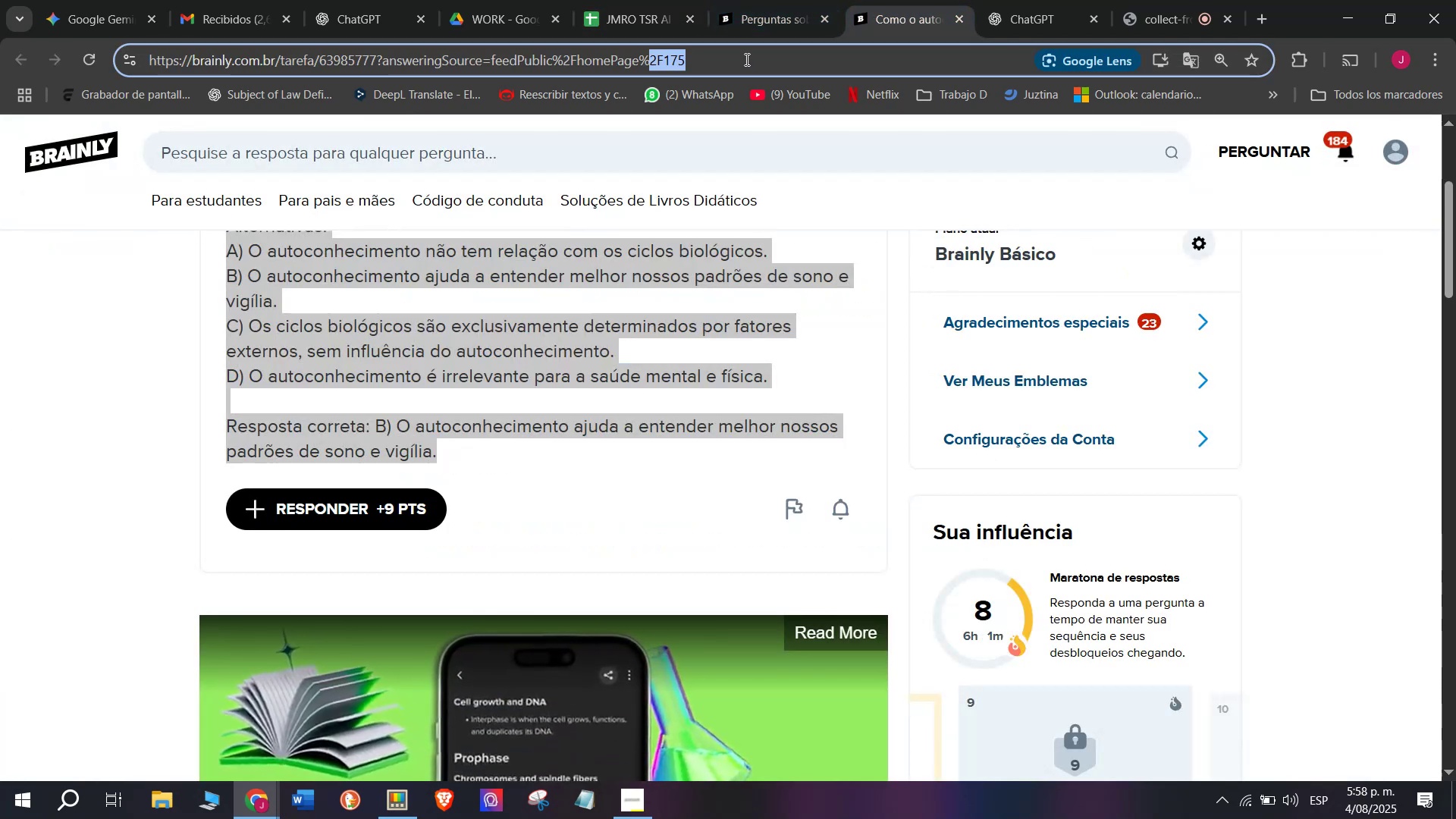 
triple_click([745, 59])
 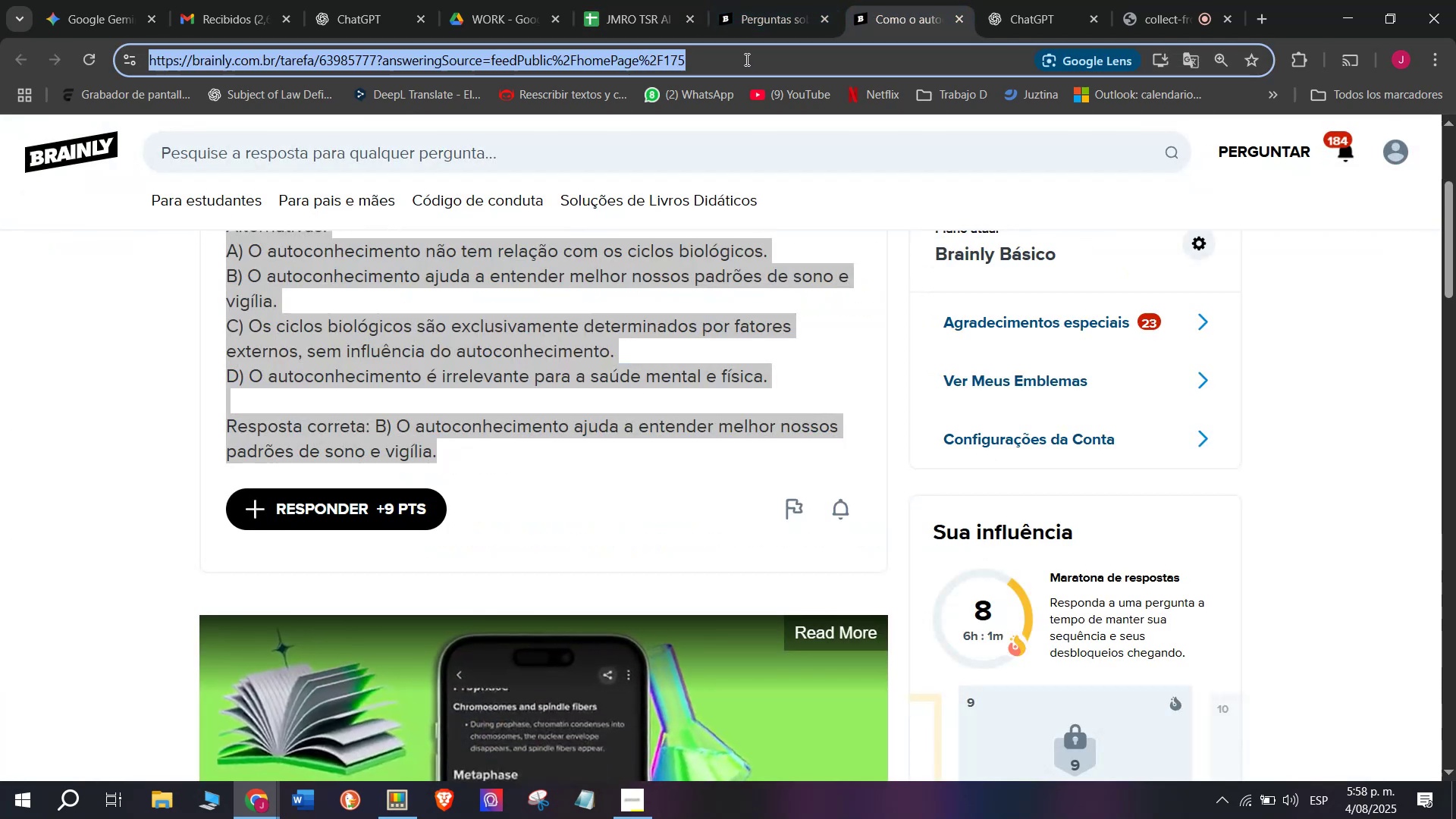 
triple_click([745, 59])
 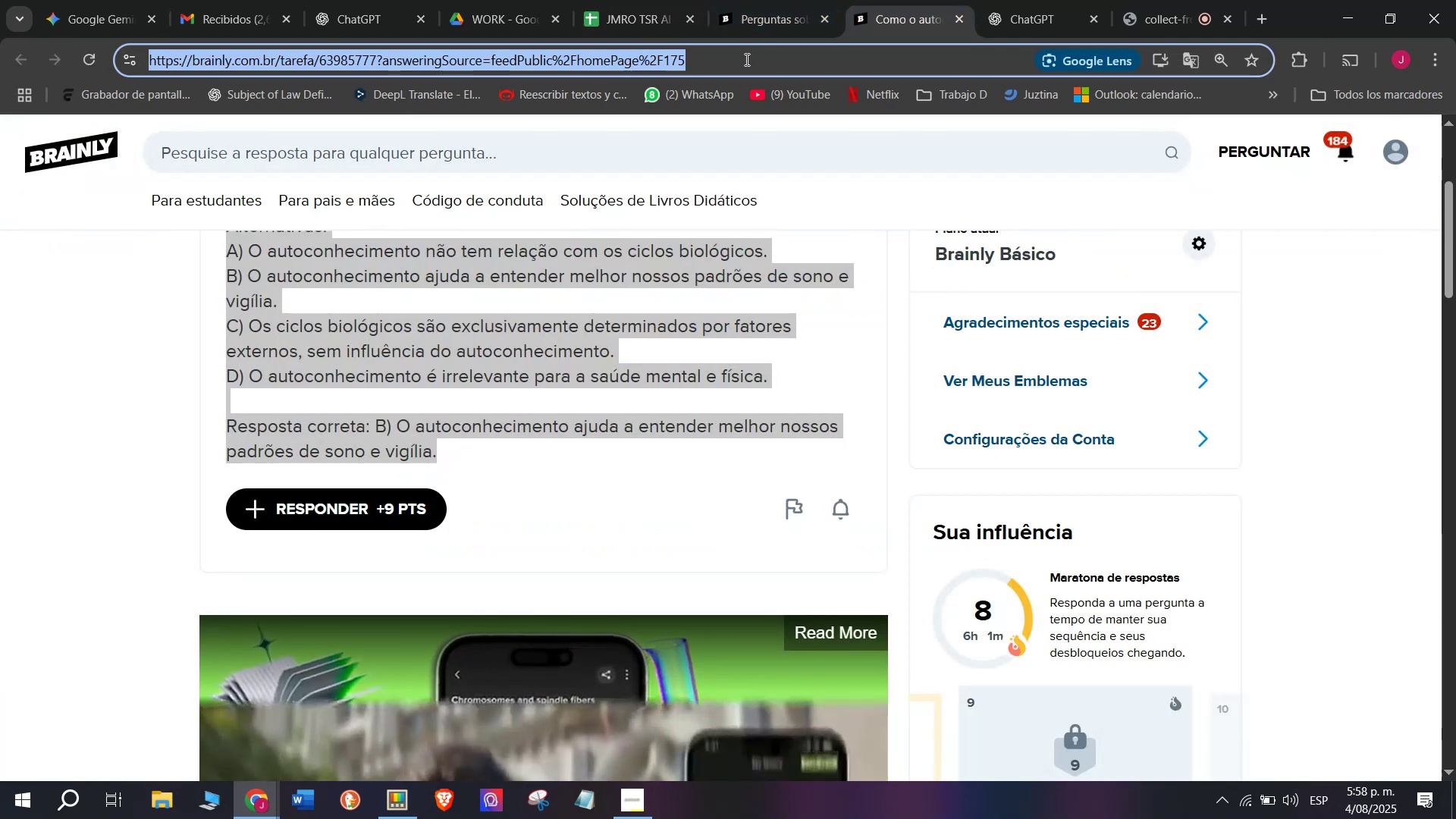 
key(Control+ControlLeft)
 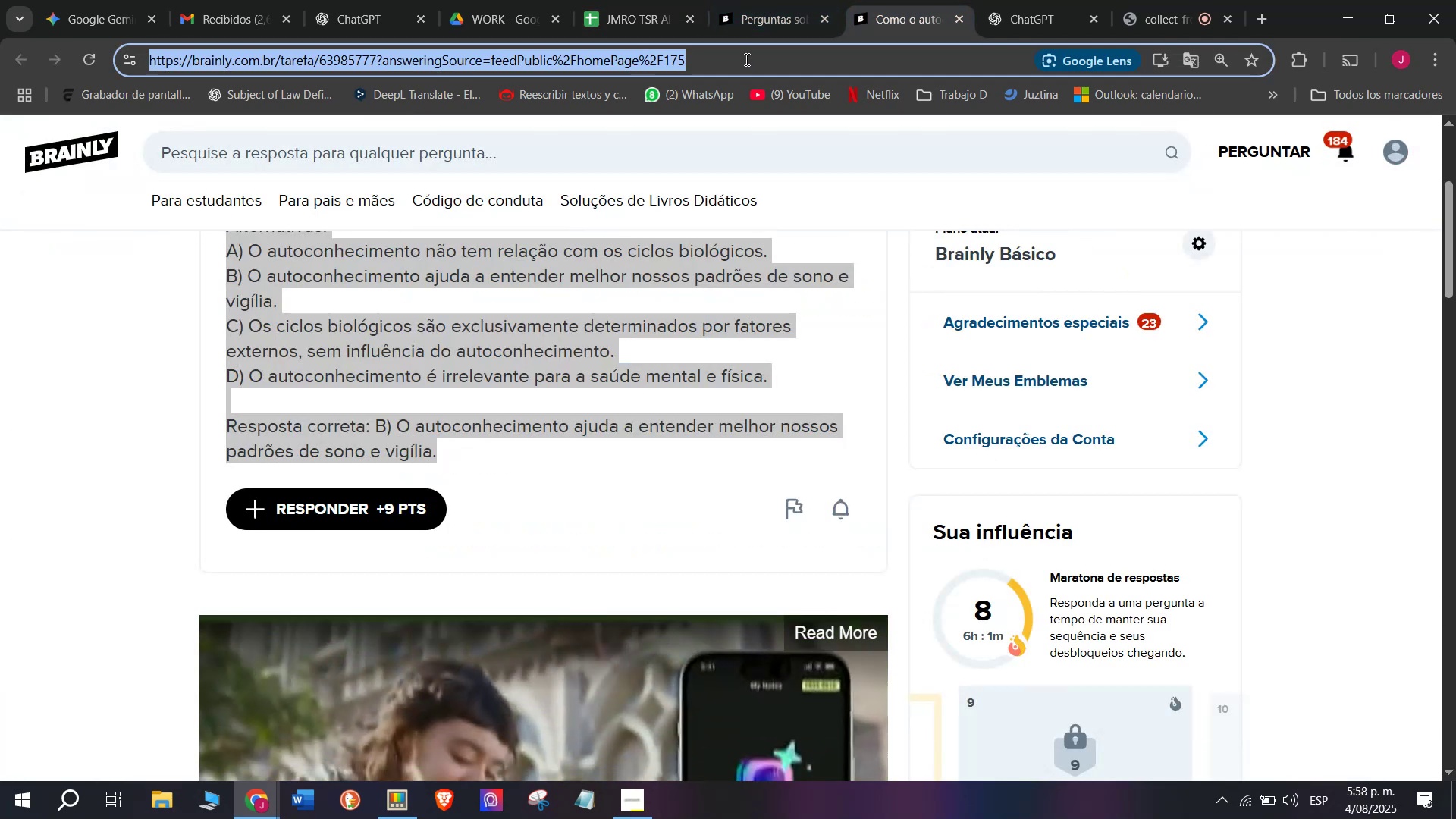 
key(Break)
 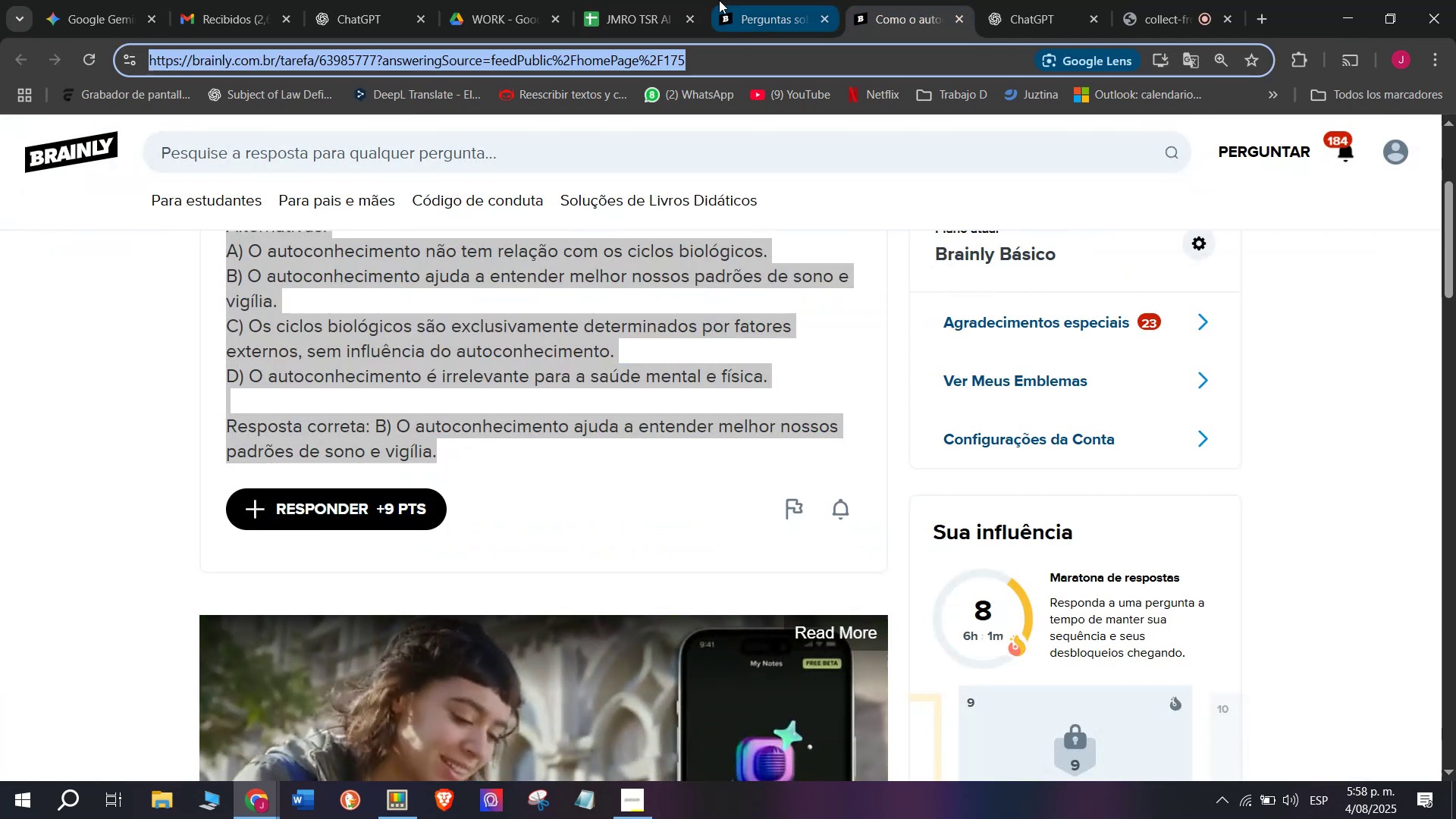 
key(Control+C)
 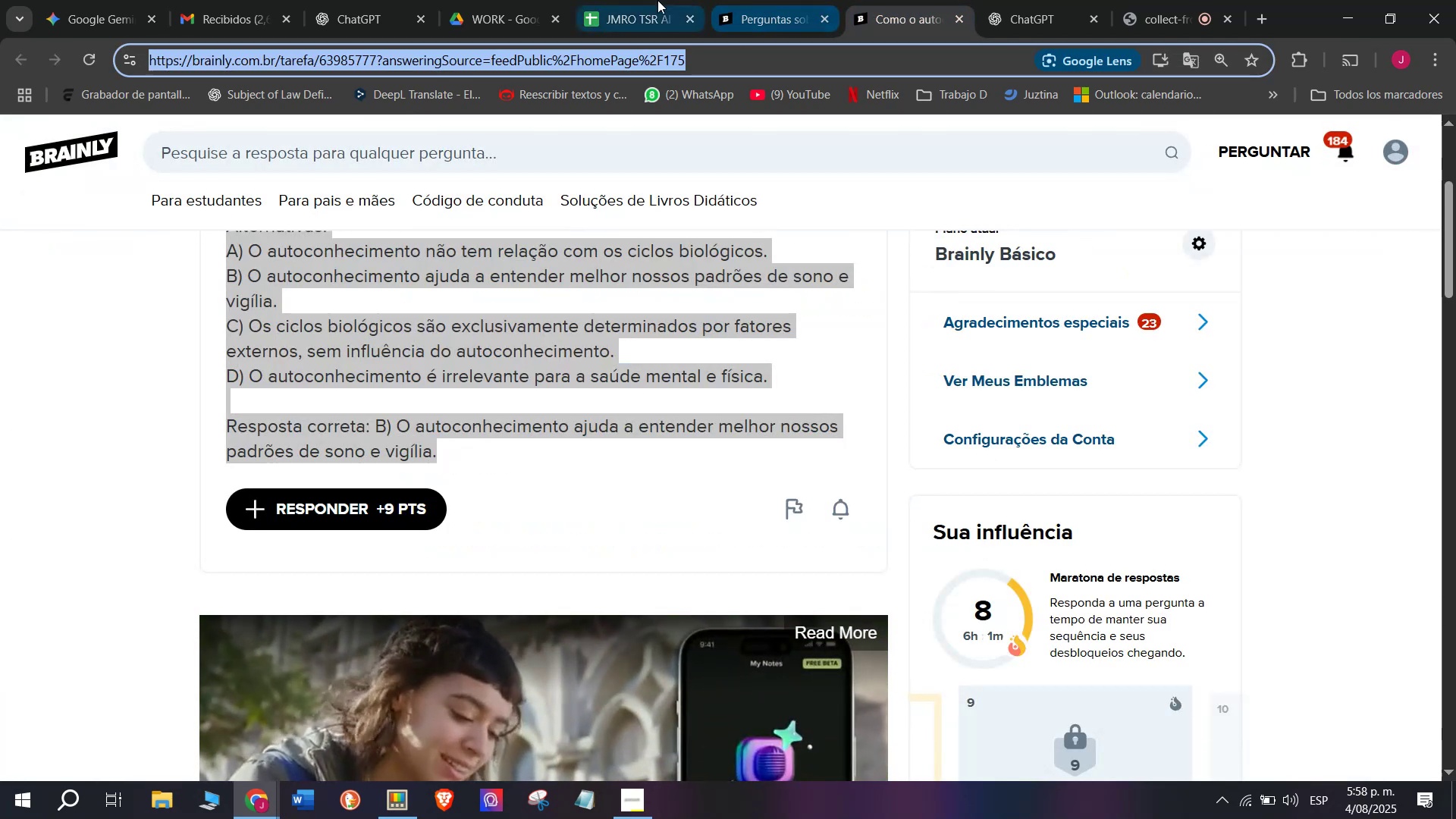 
left_click([635, 0])
 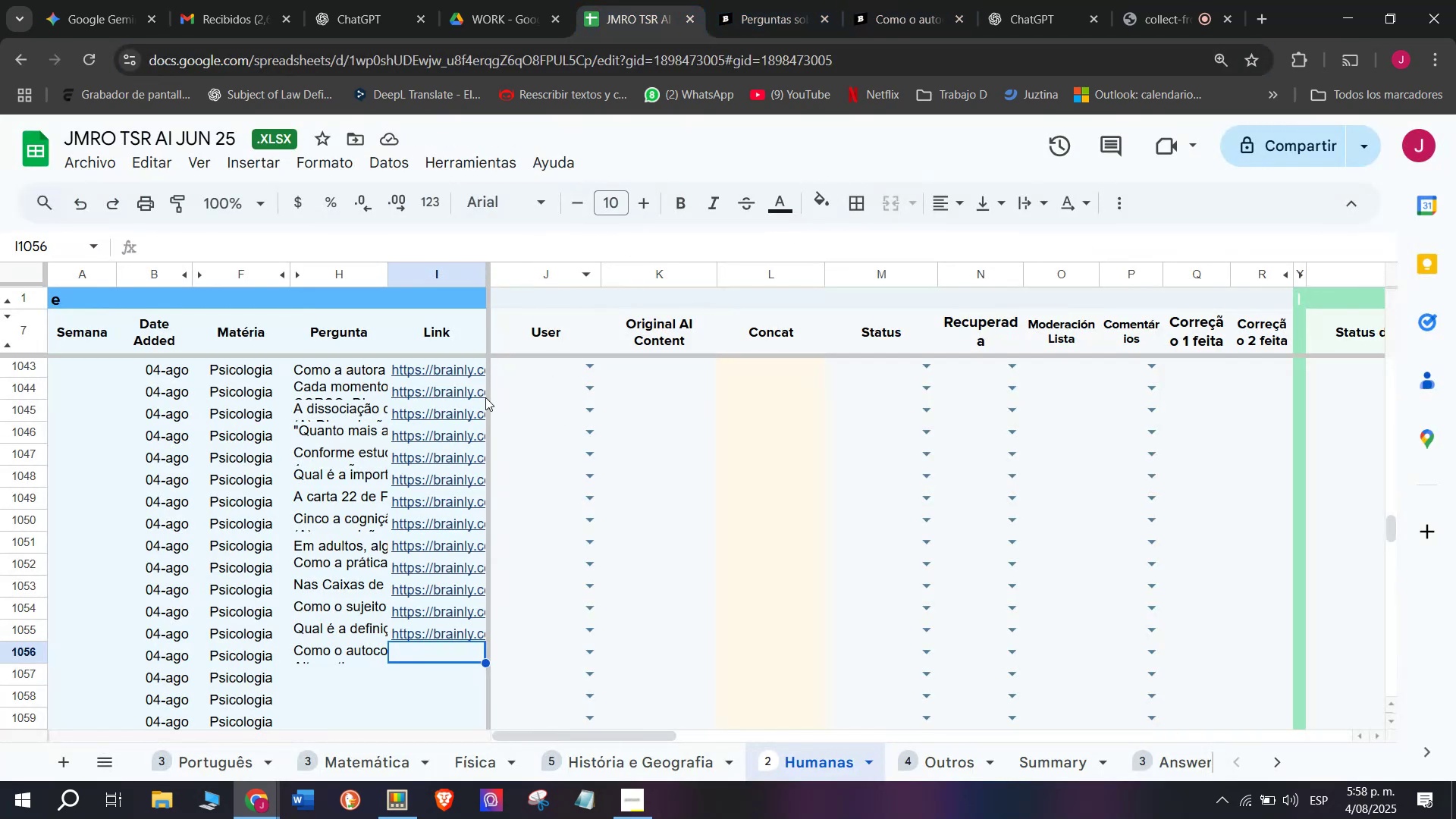 
key(C)
 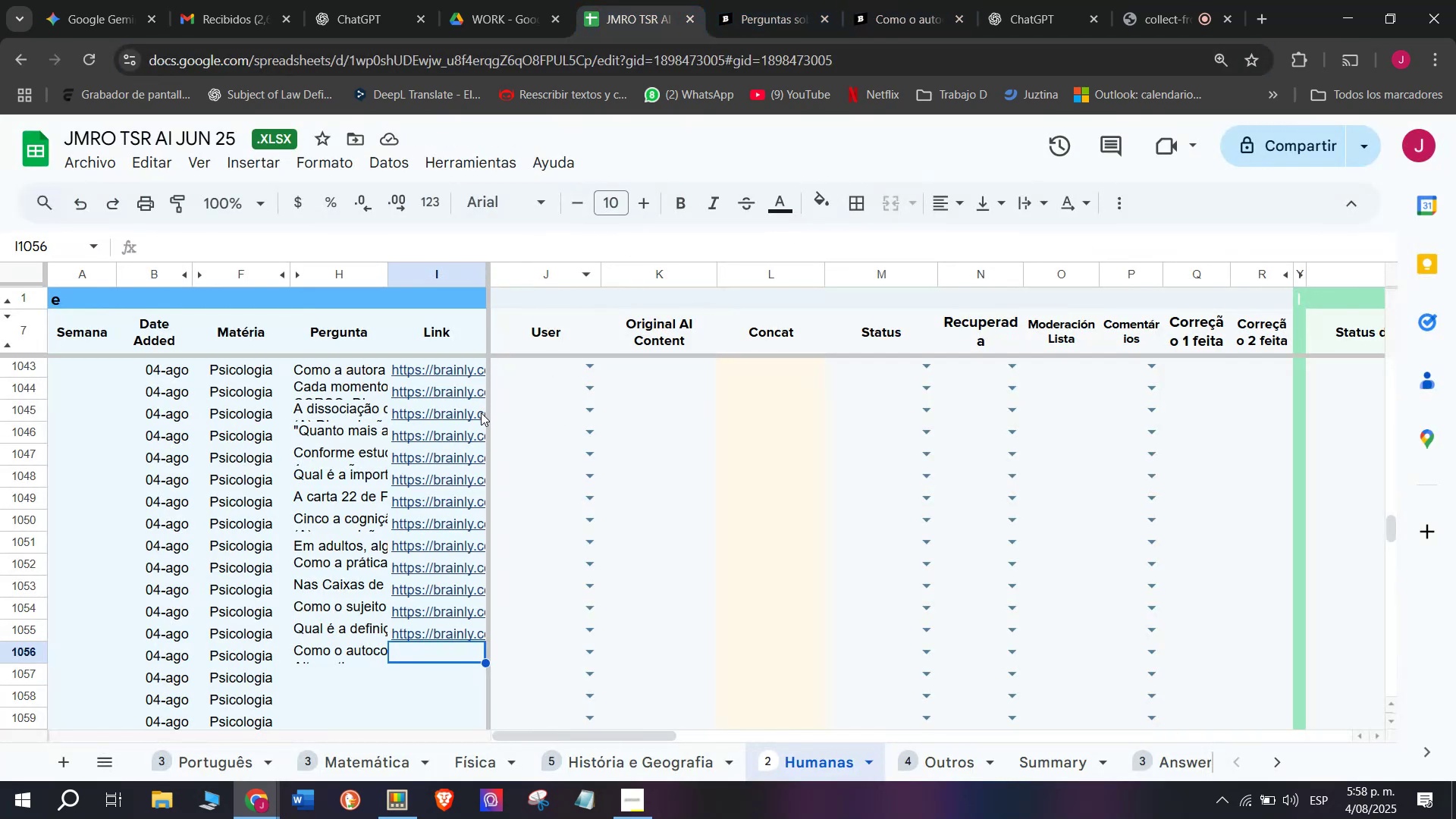 
key(Meta+MetaLeft)
 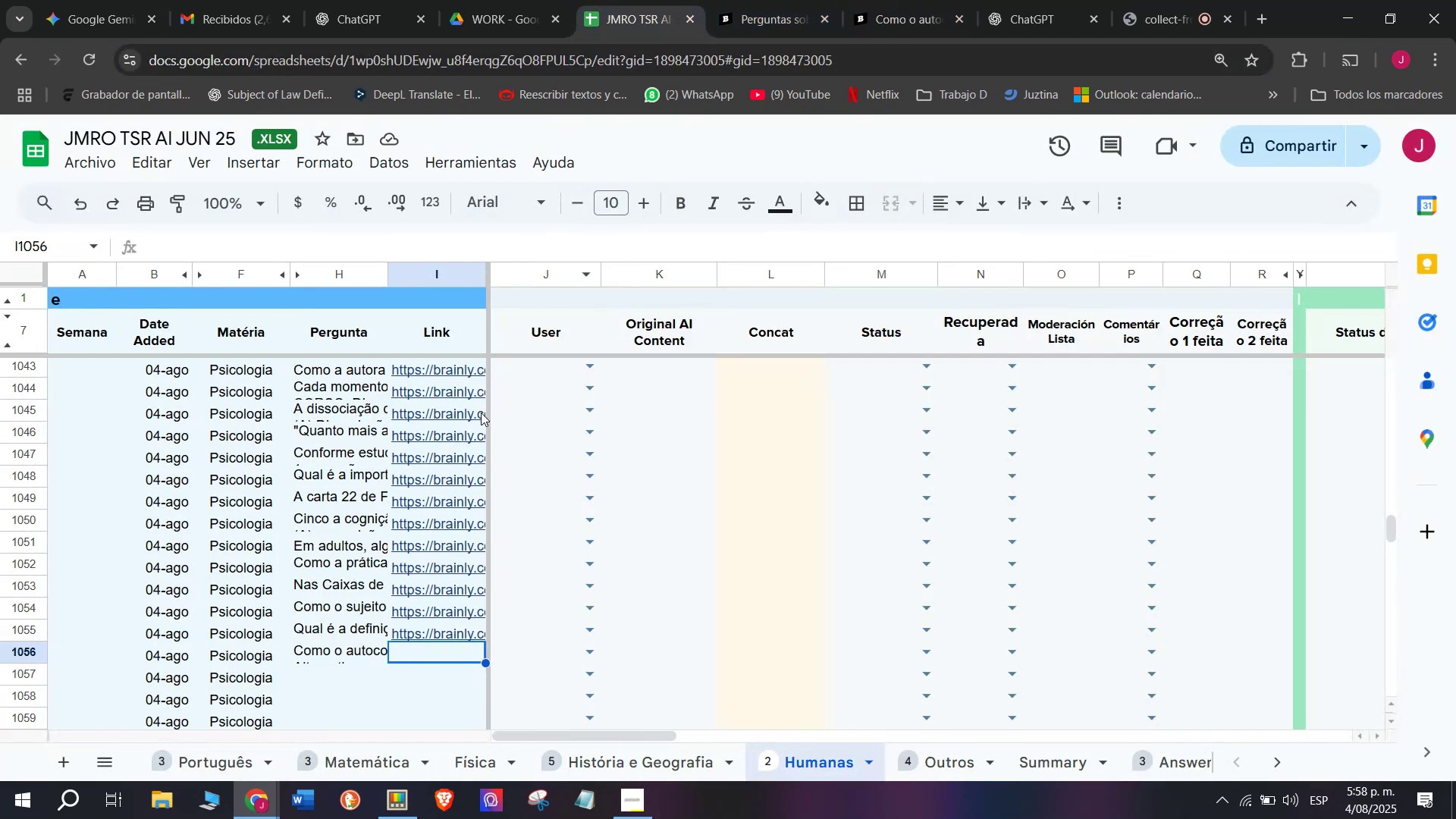 
key(Meta+V)
 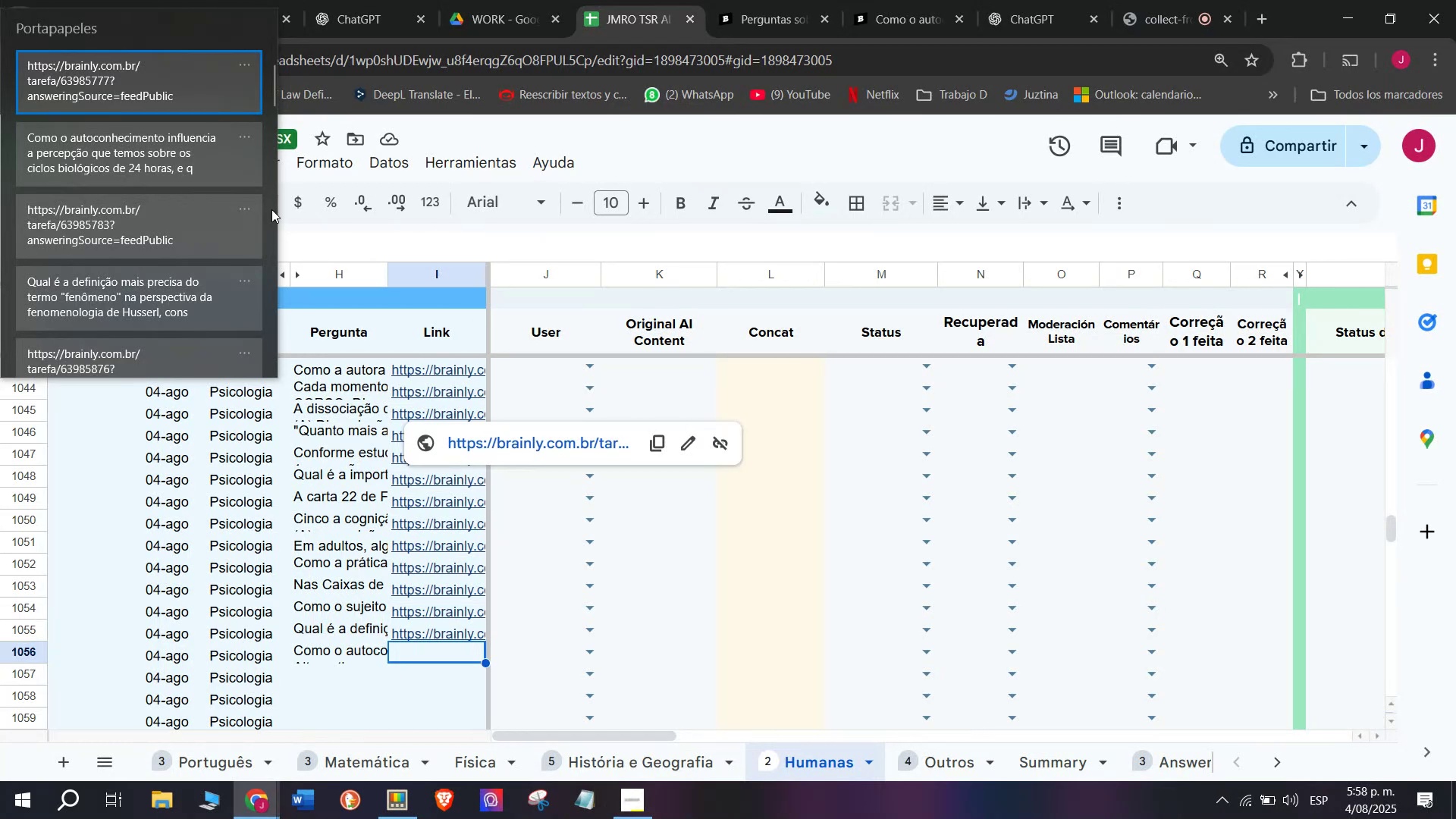 
left_click([190, 84])
 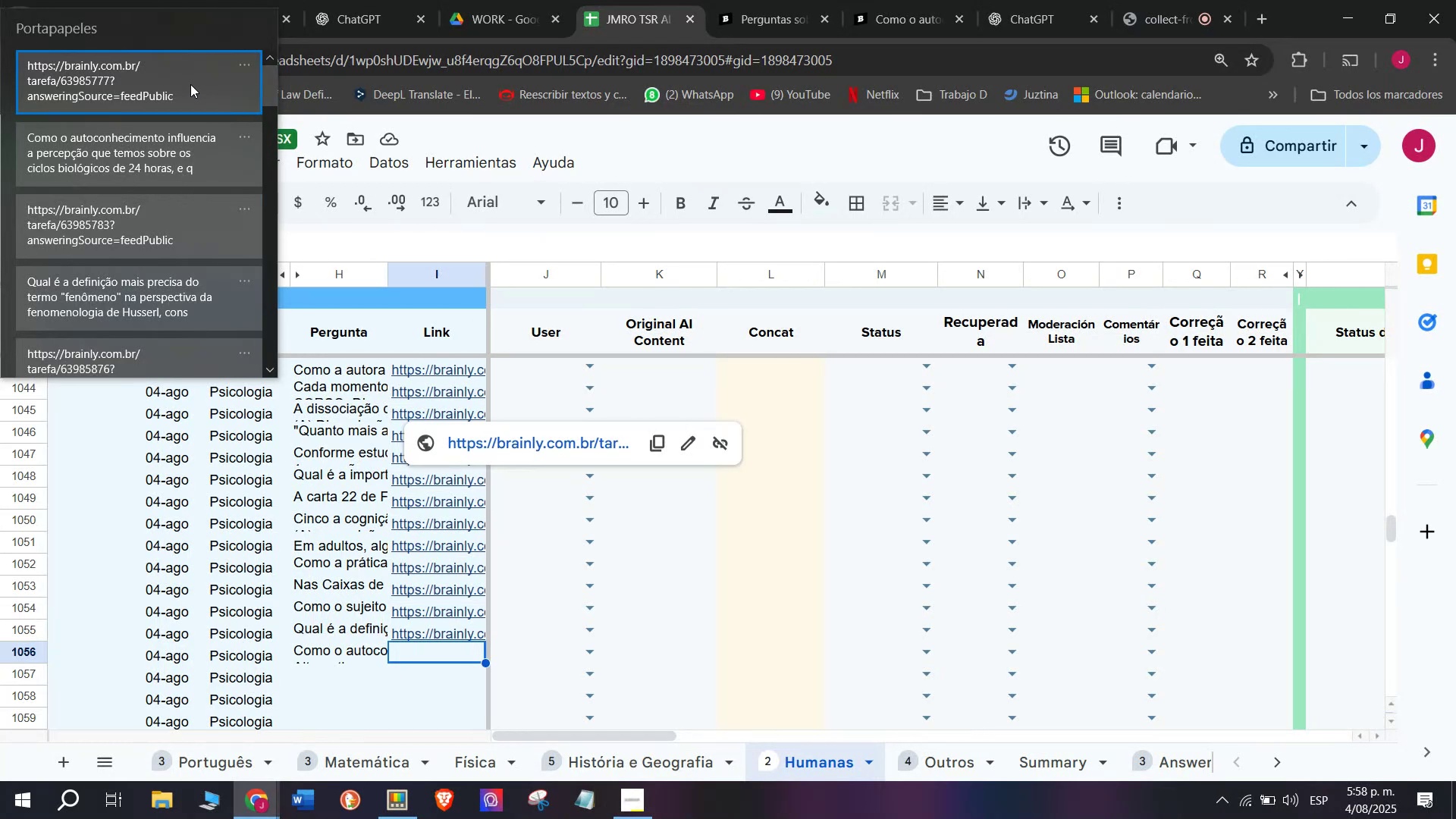 
key(Control+ControlLeft)
 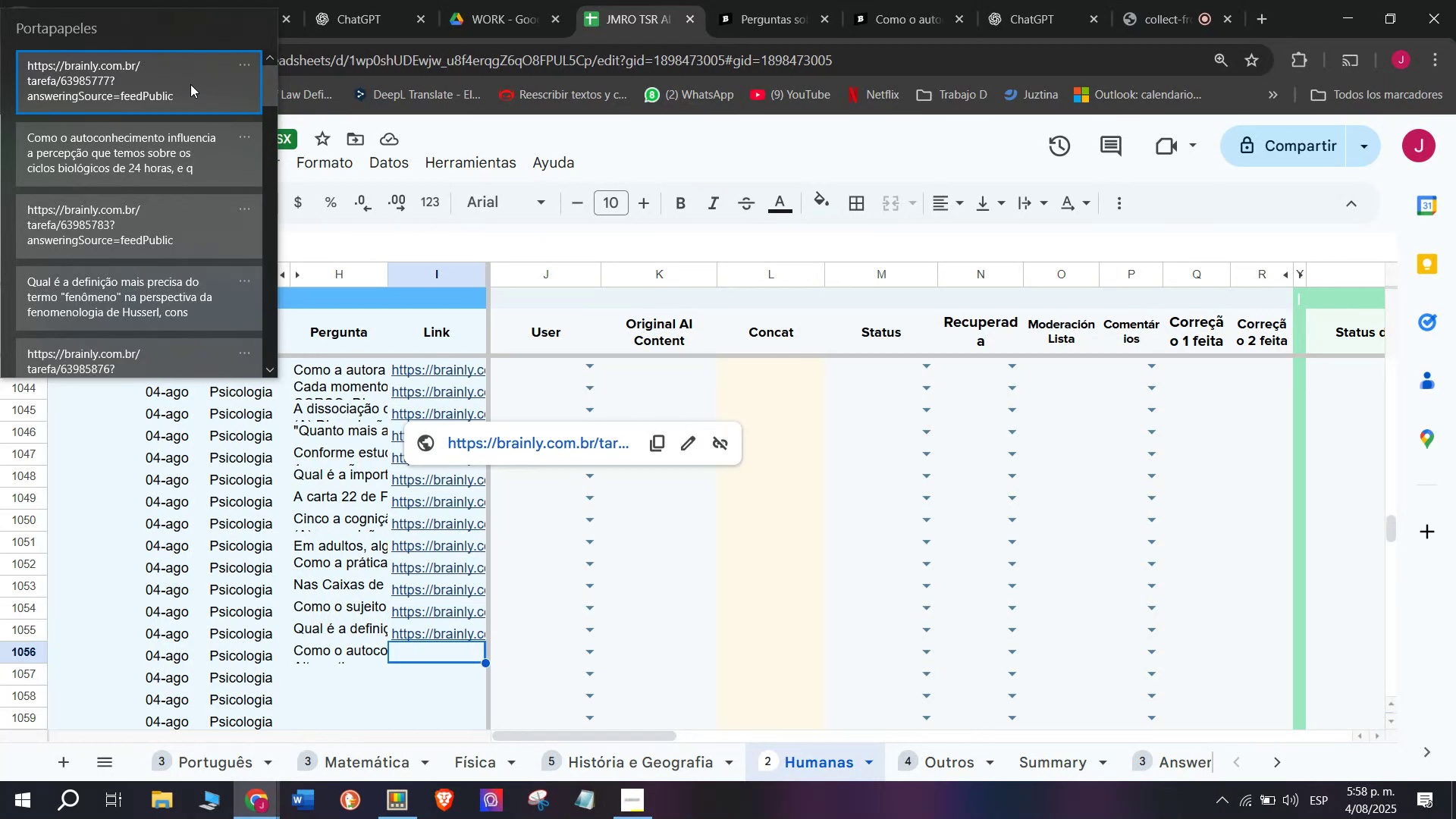 
key(Control+V)
 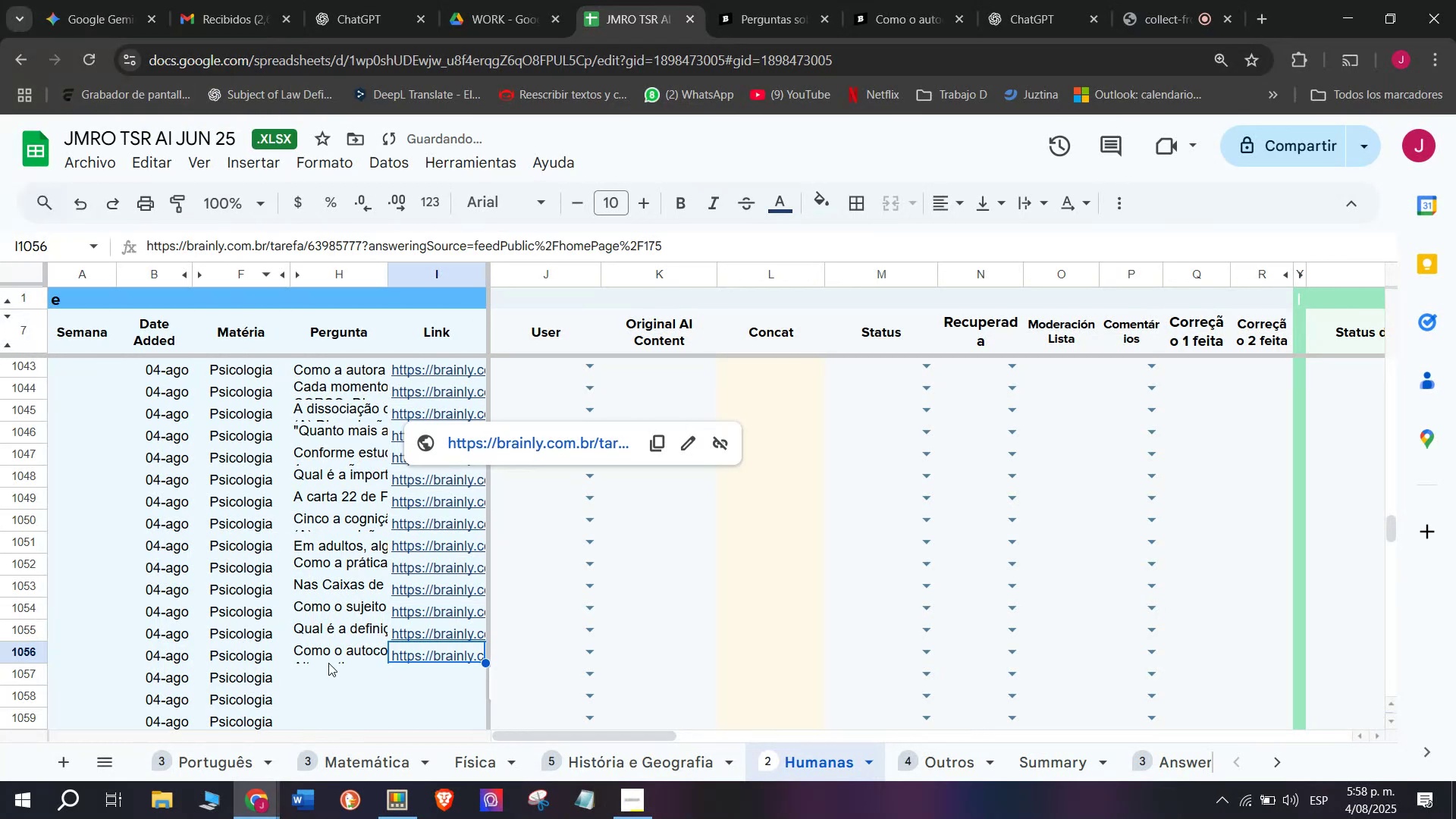 
left_click([332, 677])
 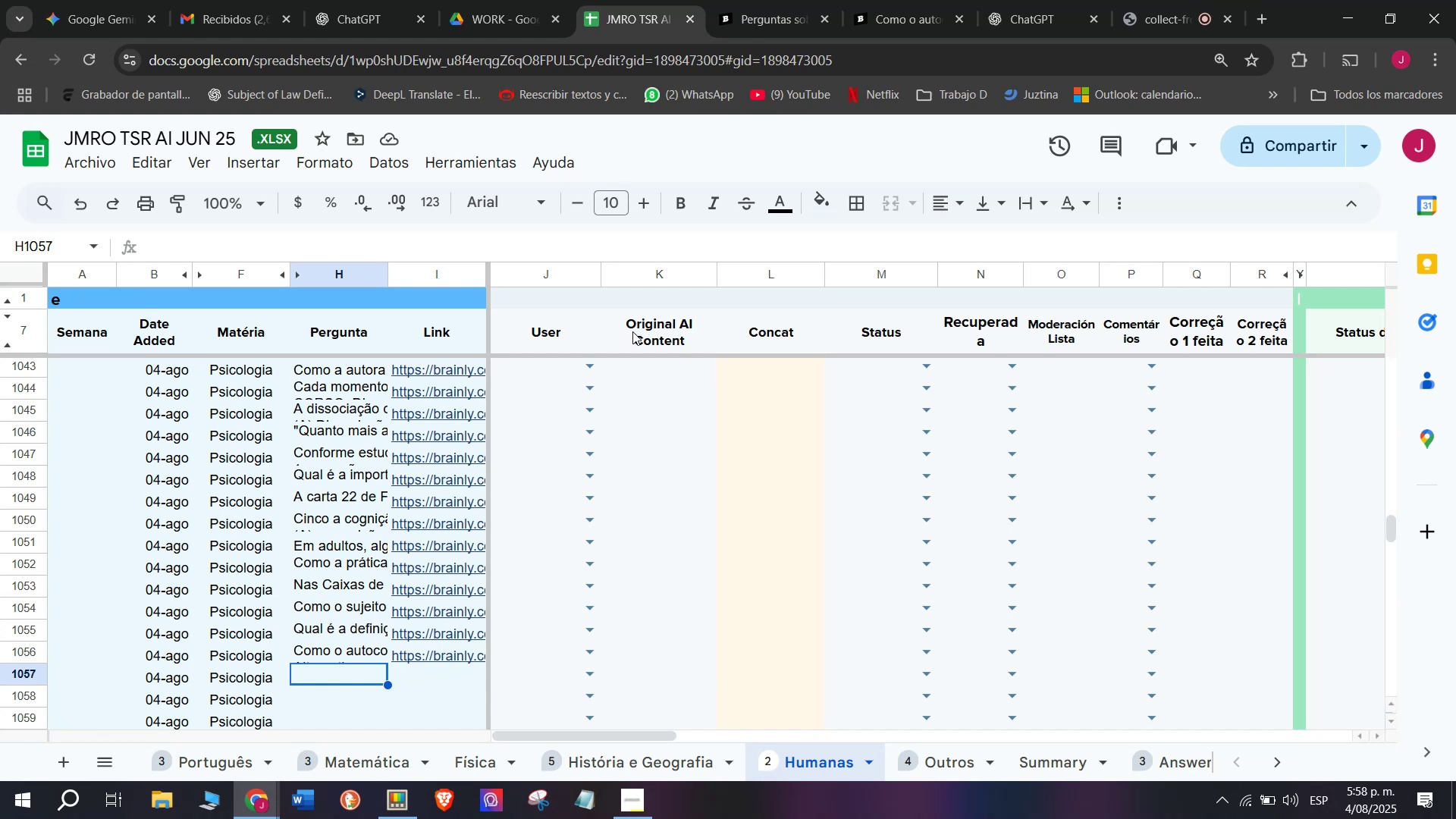 
wait(7.8)
 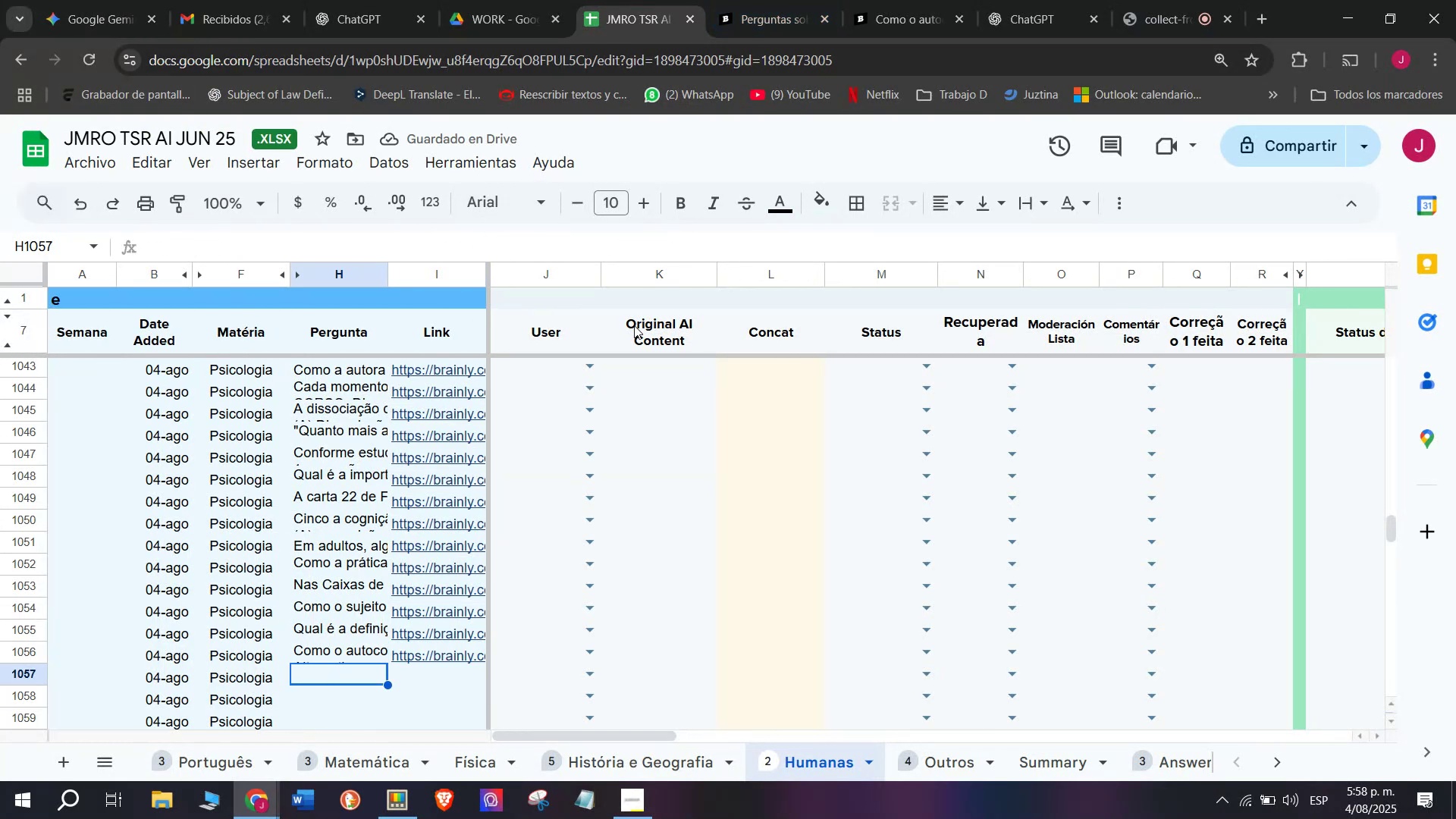 
left_click([758, 0])
 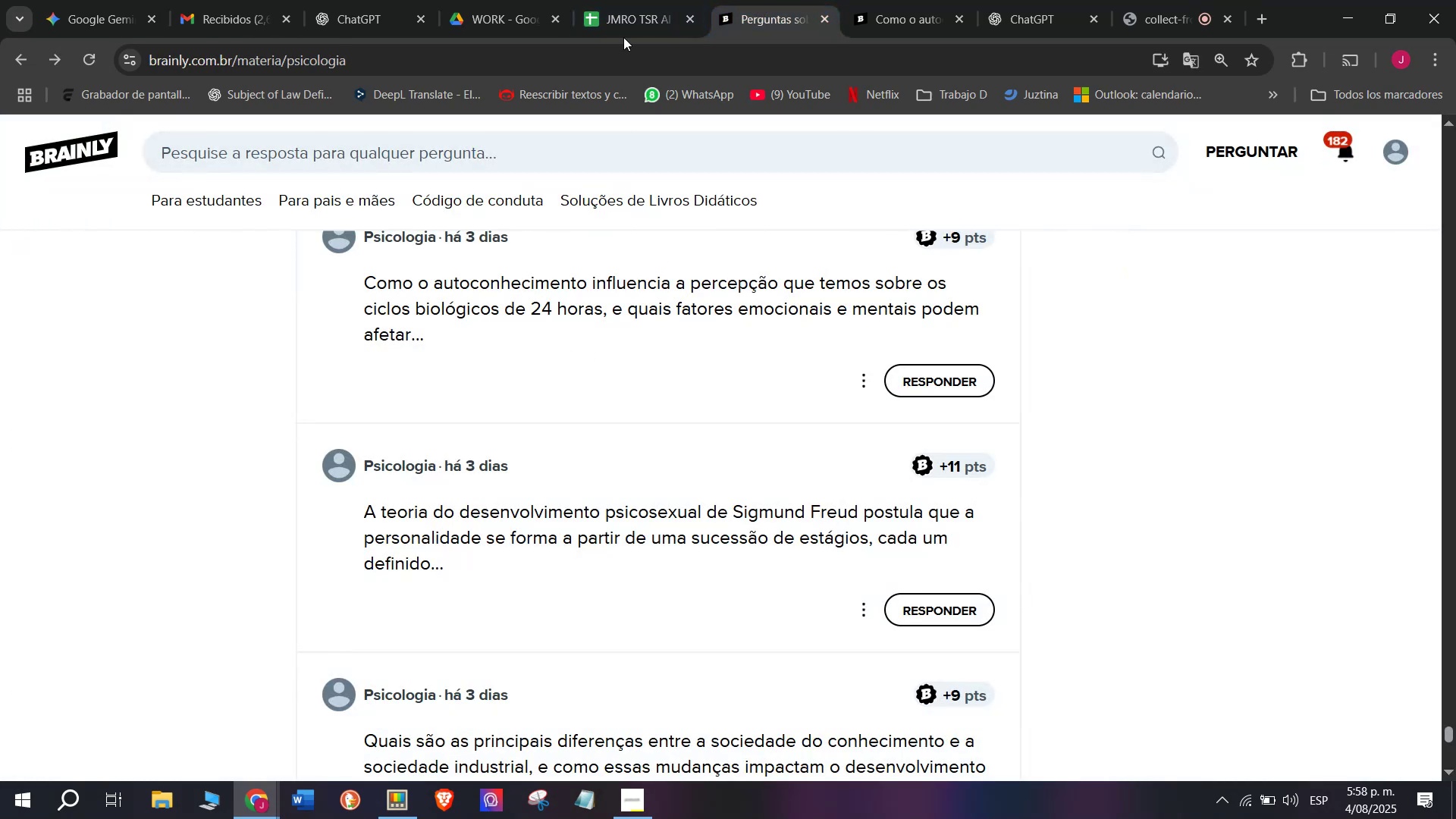 
left_click([631, 0])
 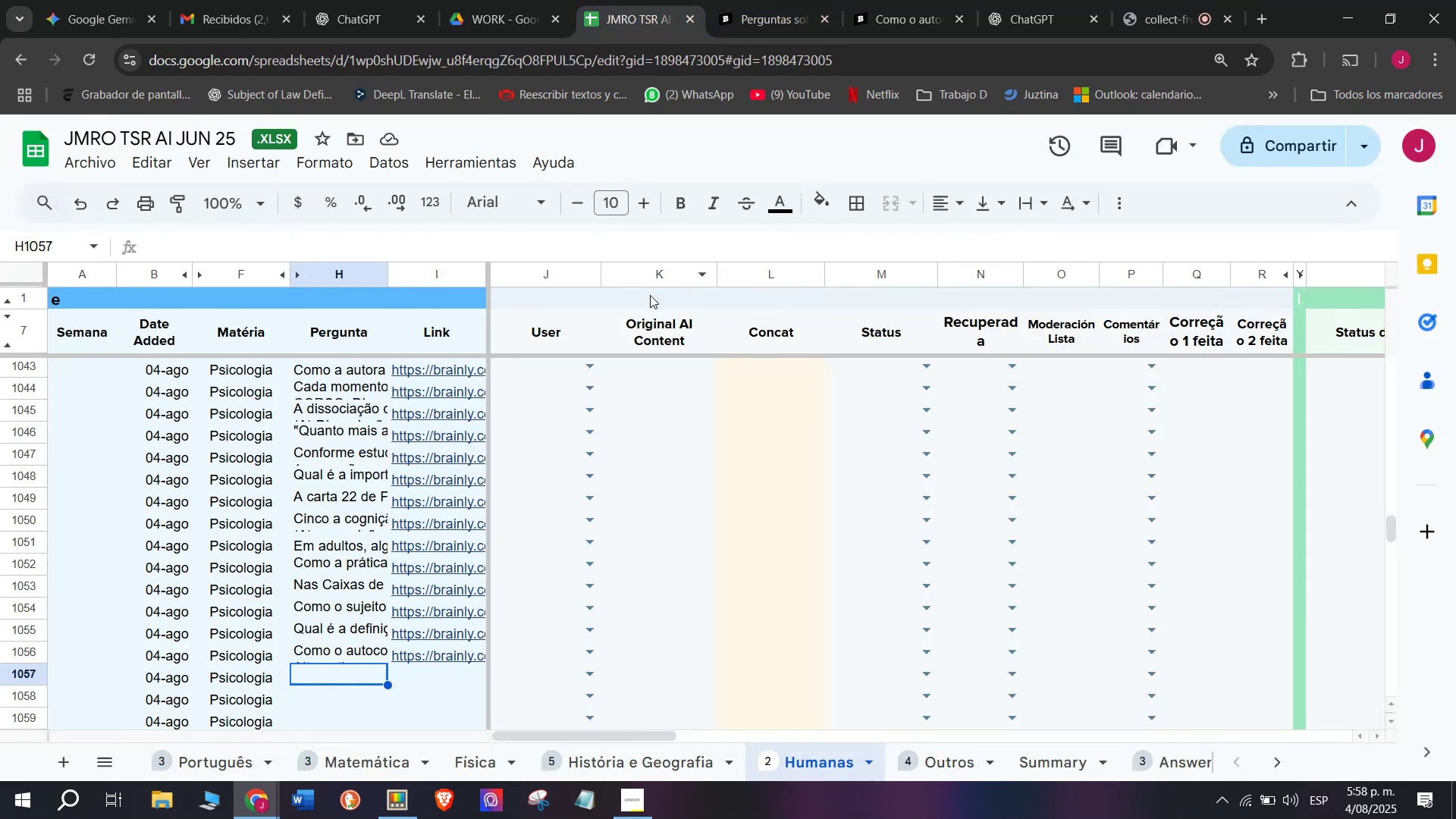 
mouse_move([885, -2])
 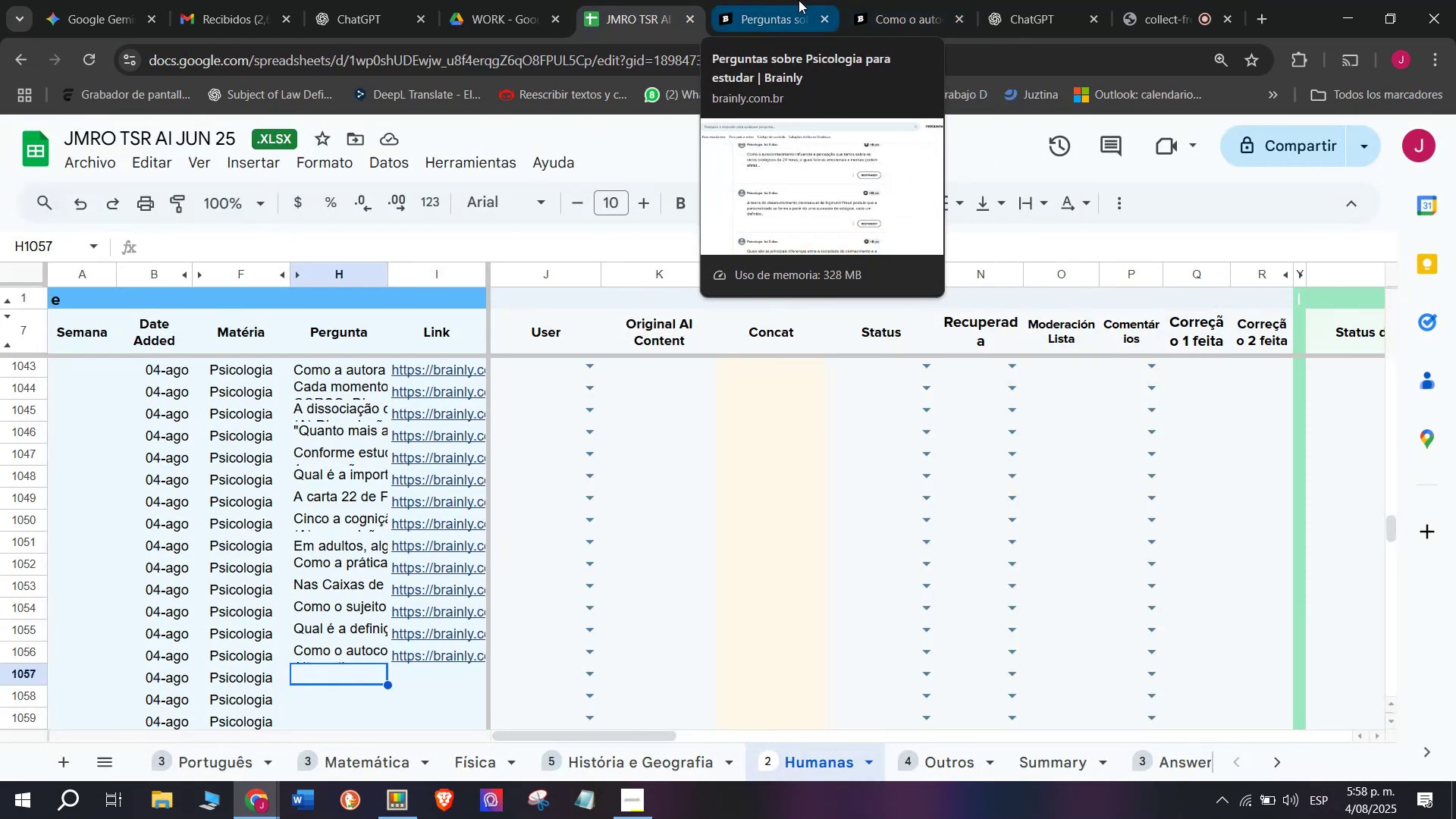 
left_click([799, 0])
 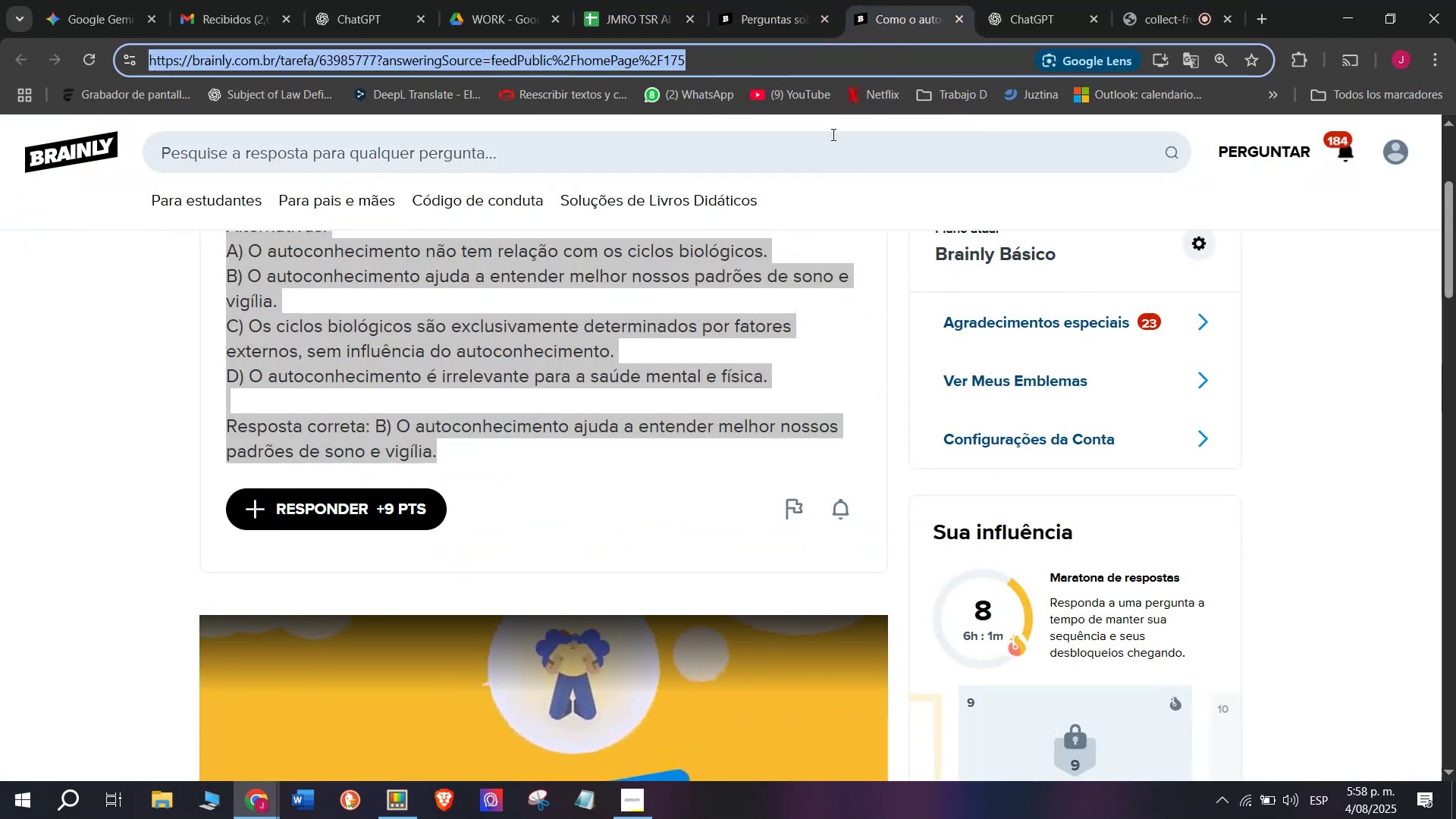 
left_click([746, 0])
 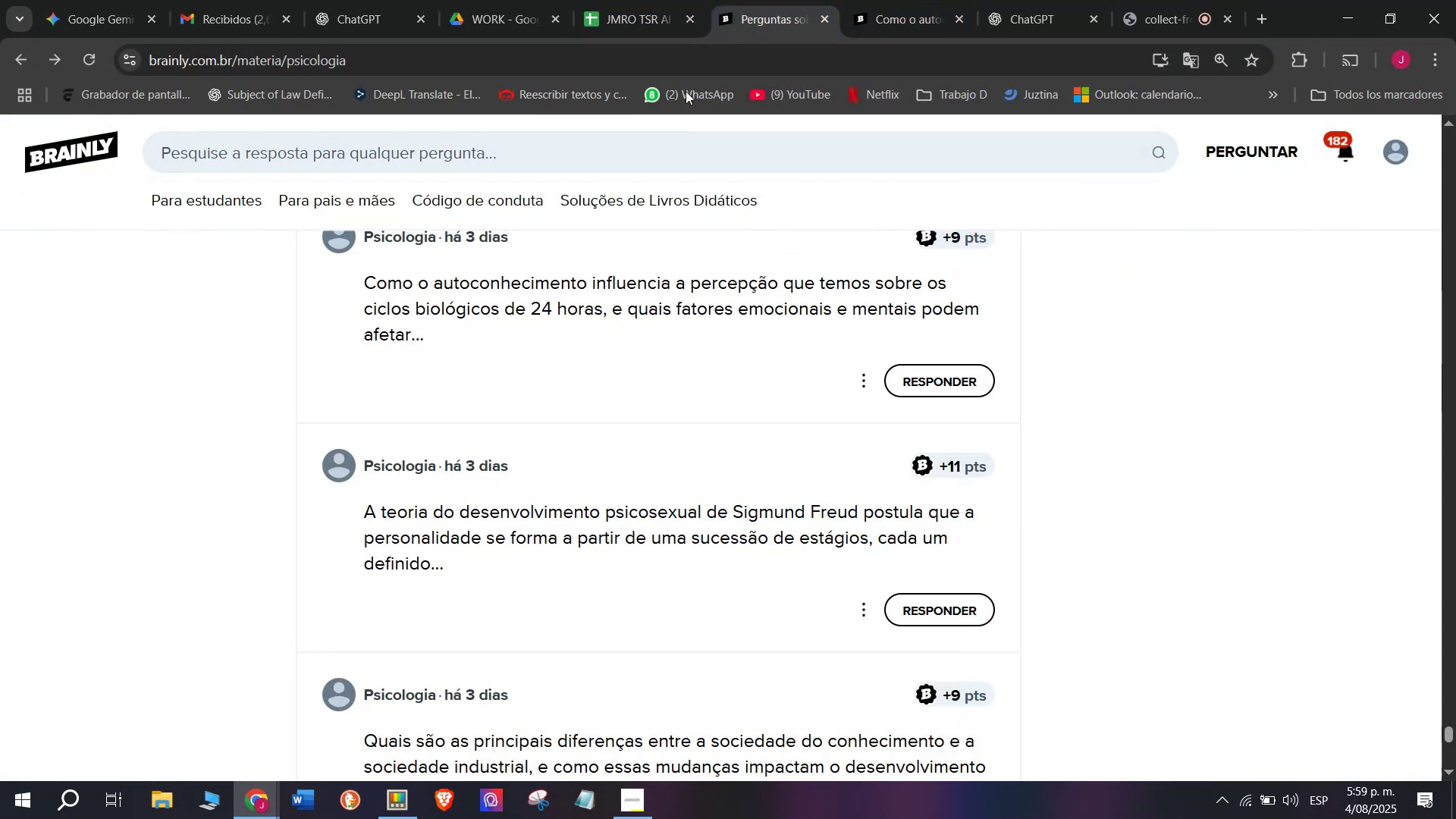 
left_click([645, 0])
 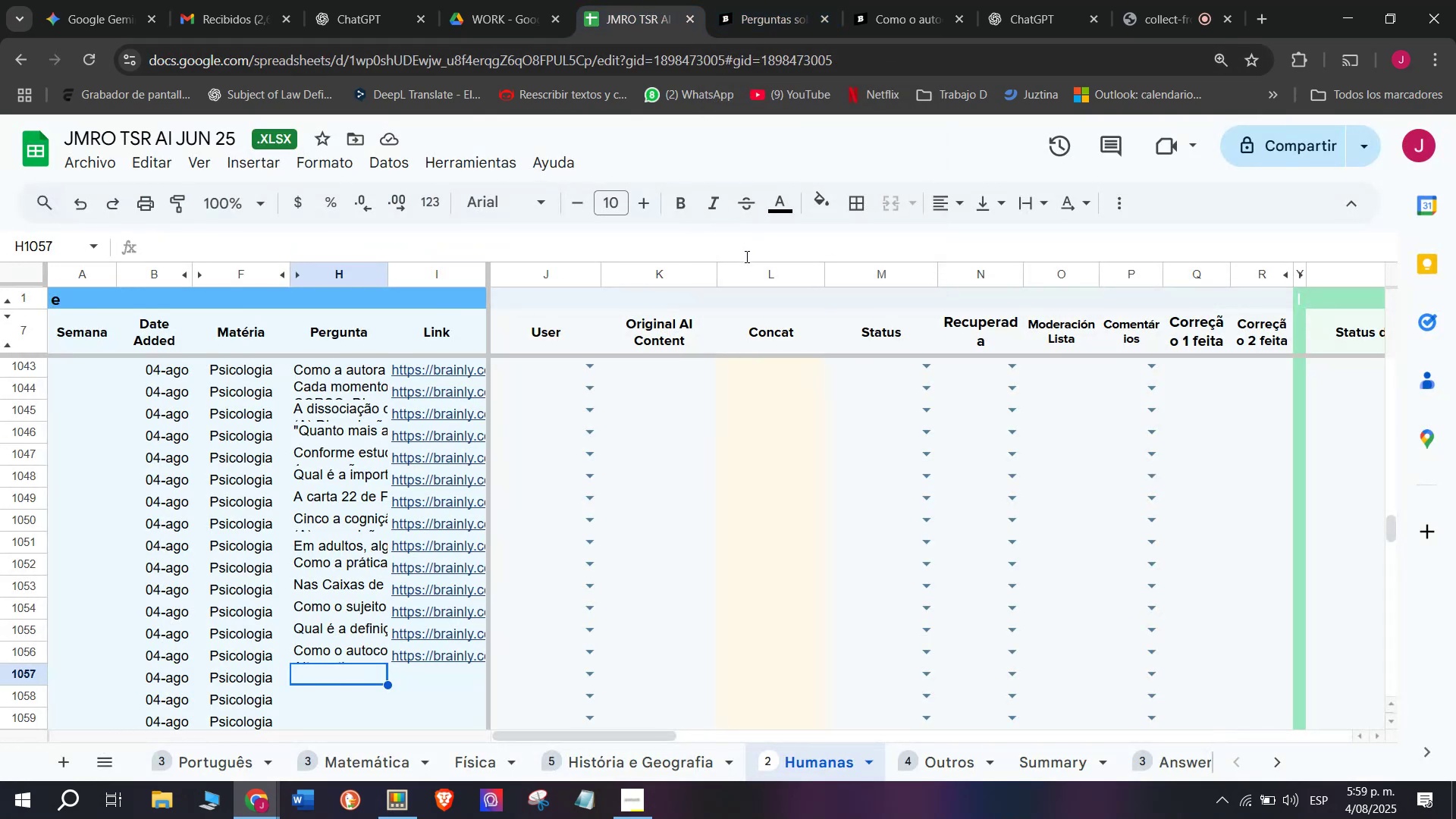 
wait(9.99)
 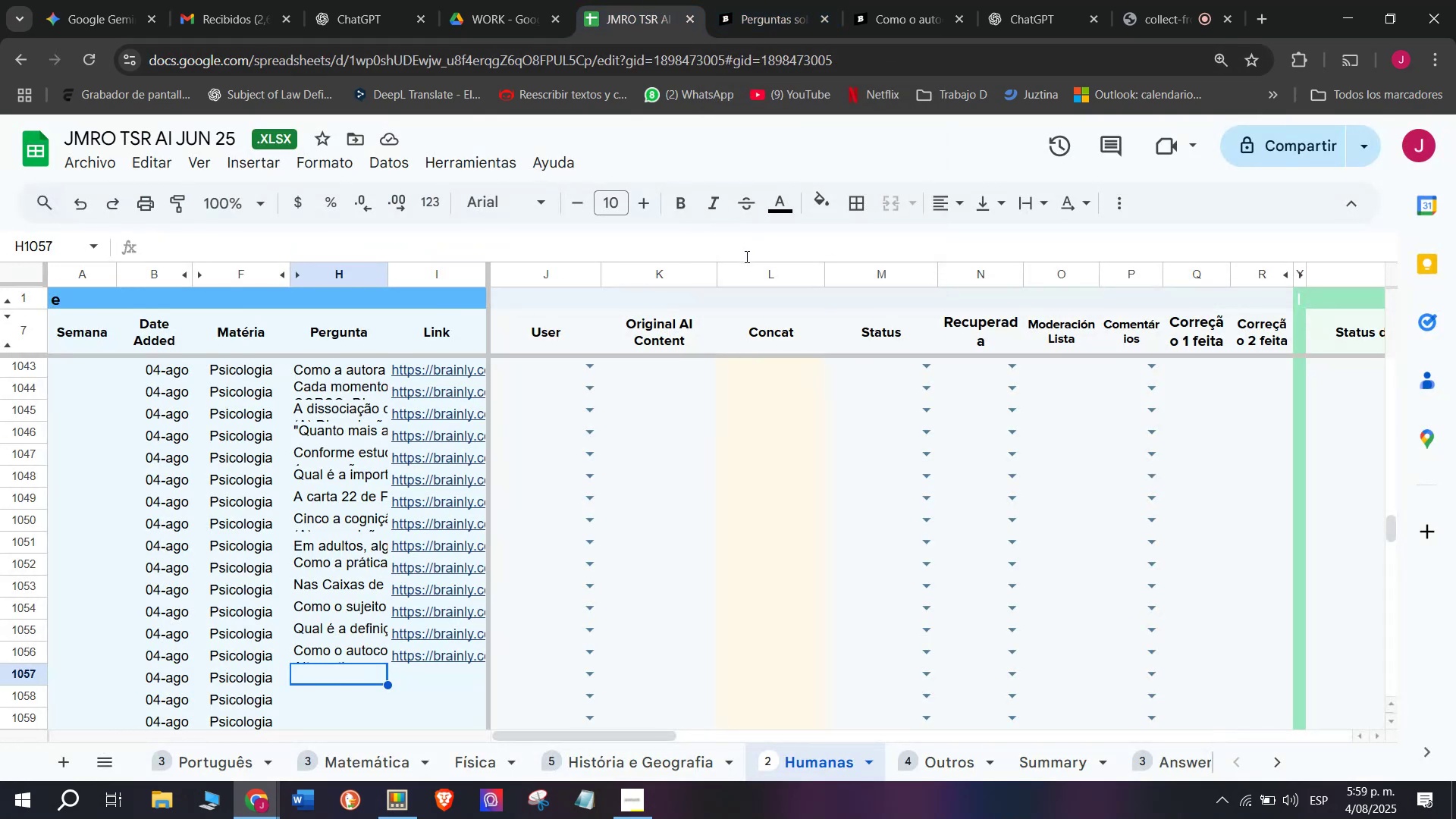 
left_click([782, 5])
 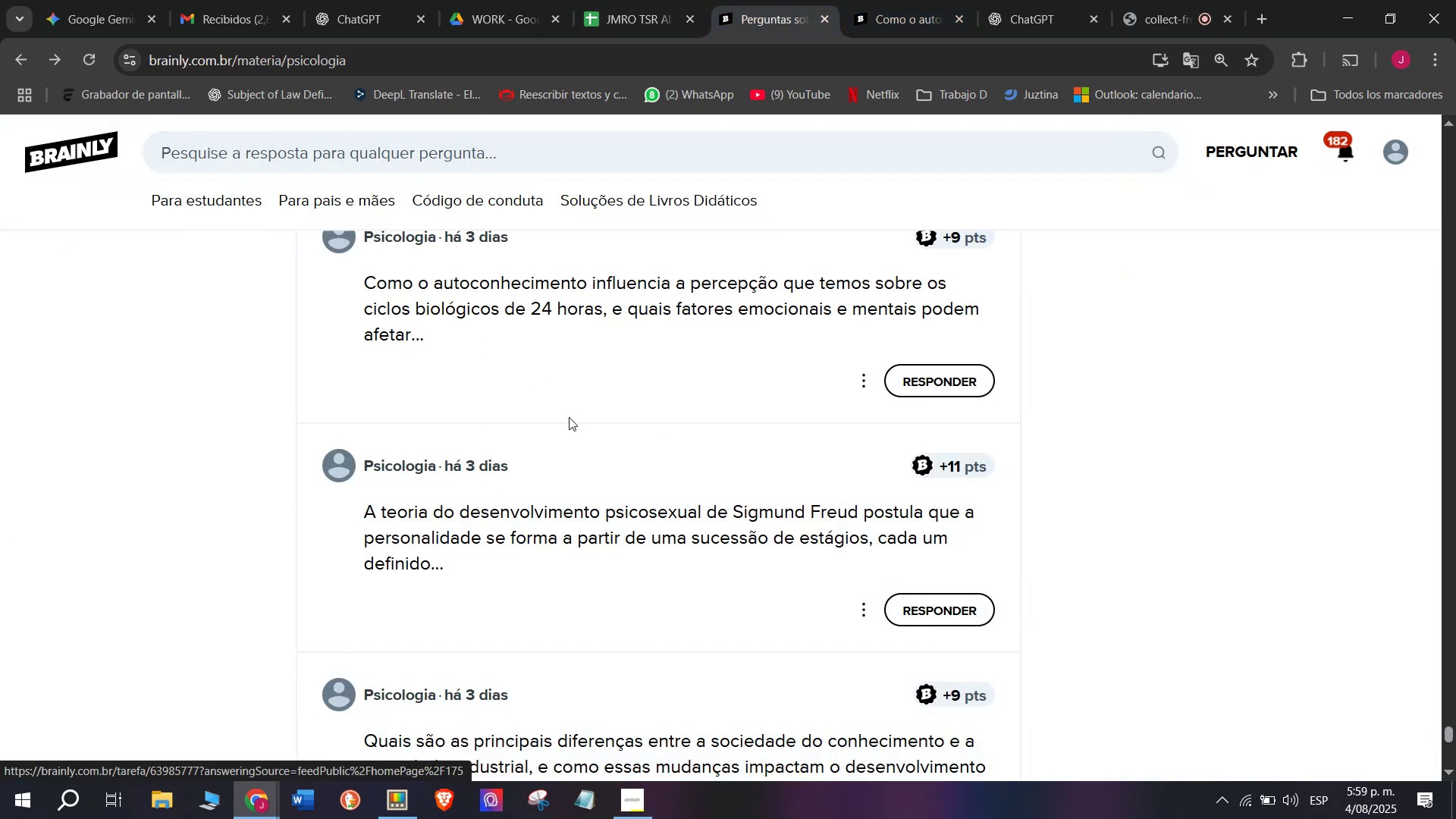 
right_click([580, 511])
 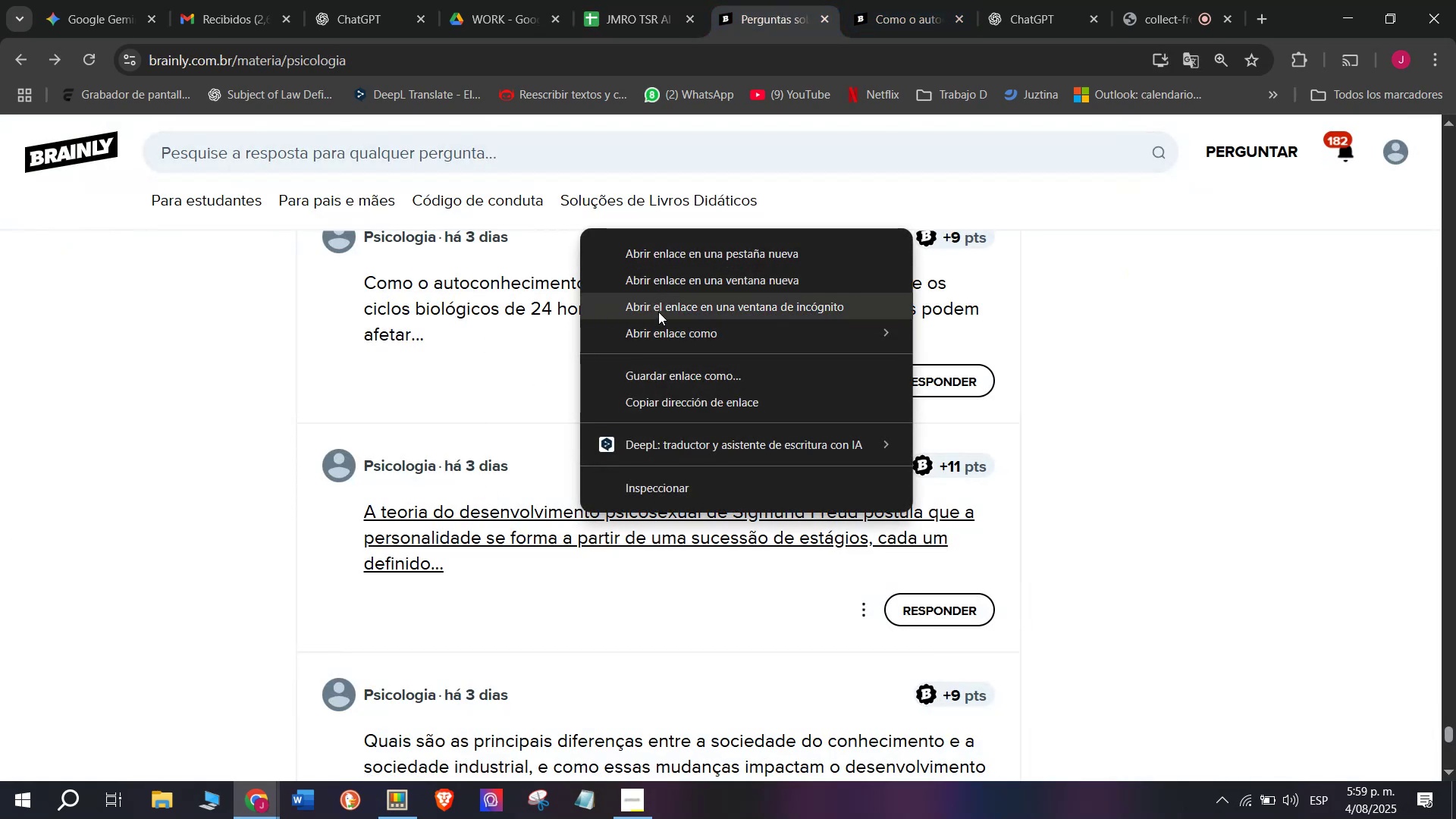 
wait(8.03)
 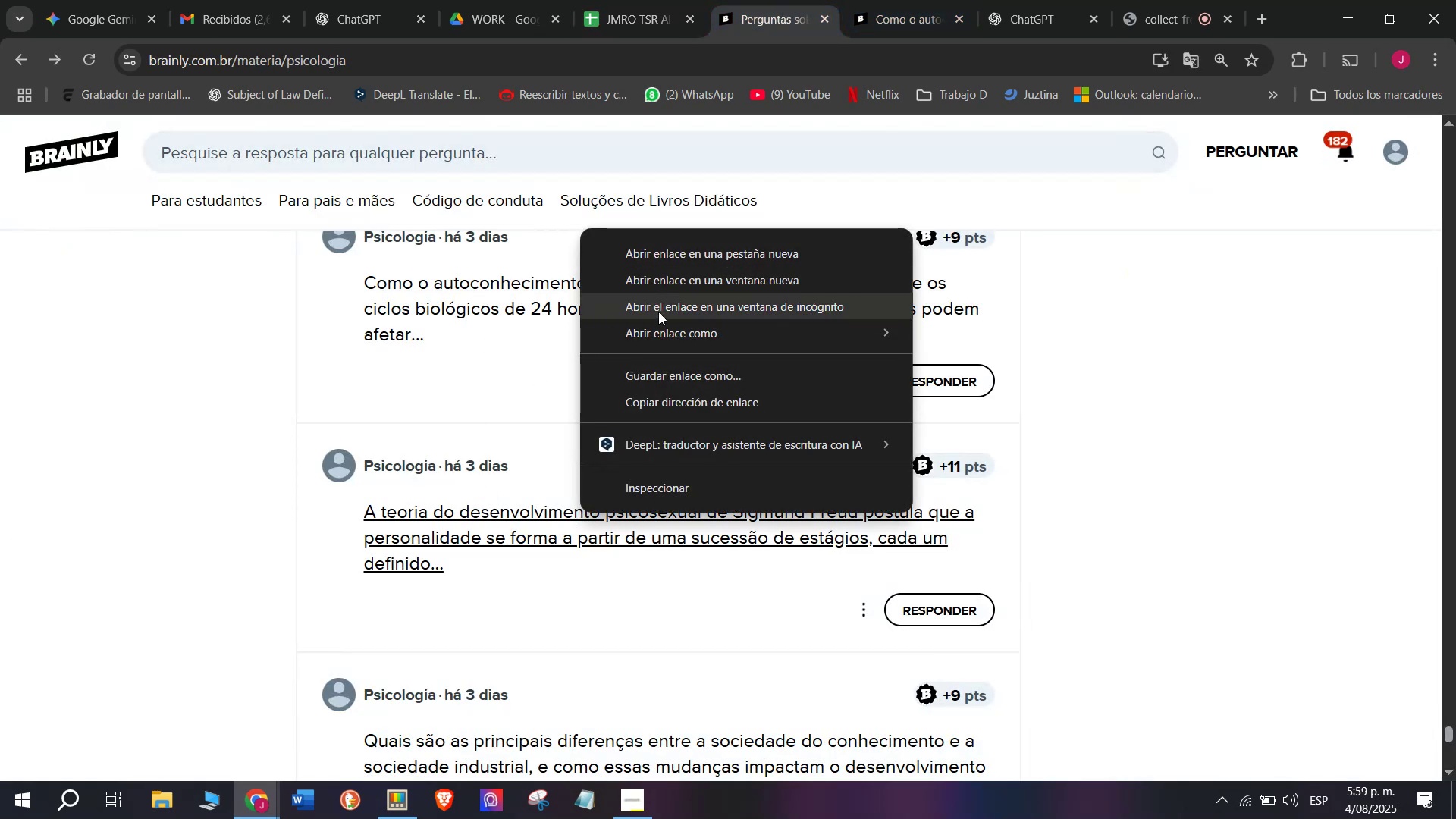 
left_click([663, 252])
 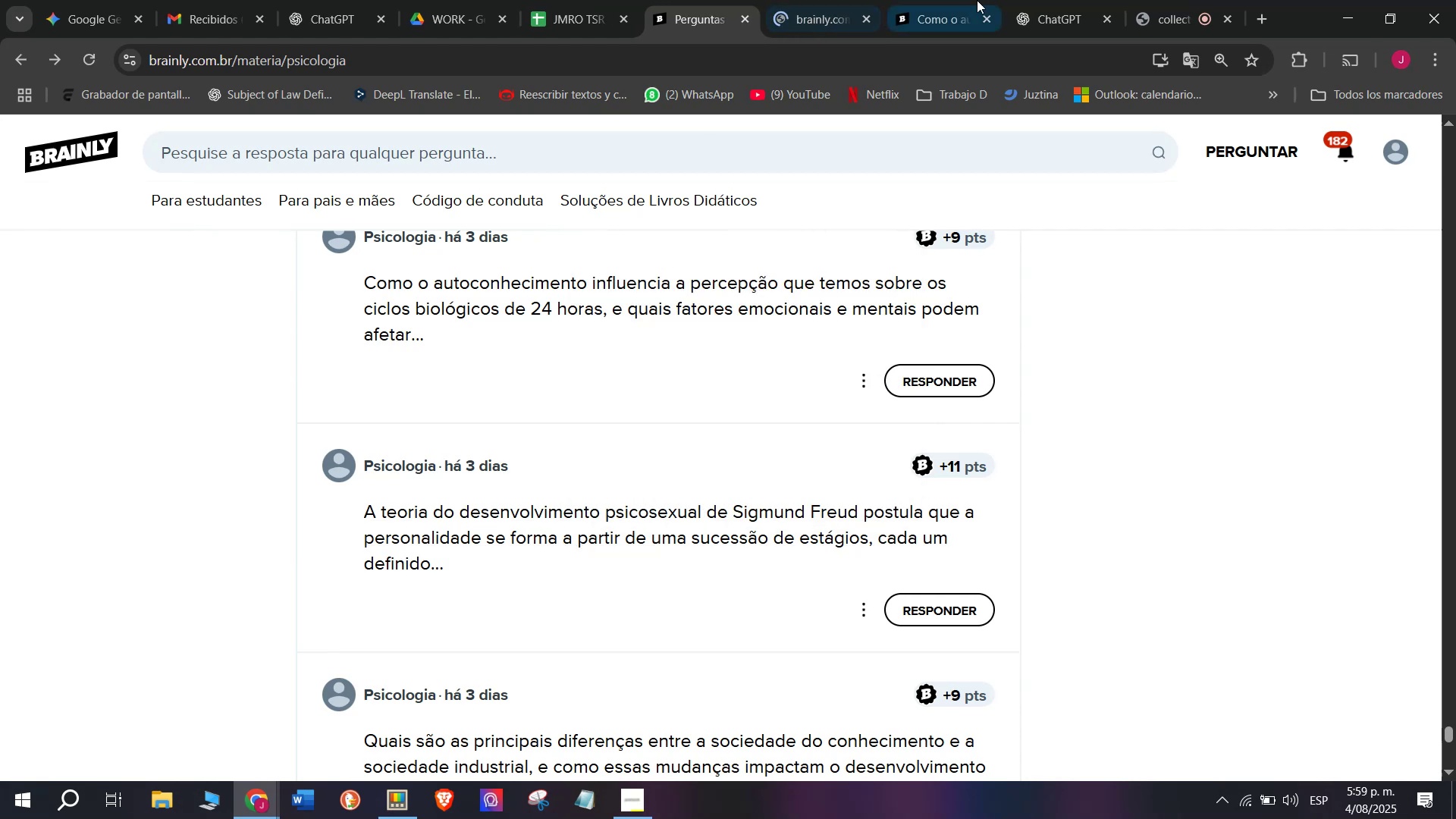 
left_click([976, 0])
 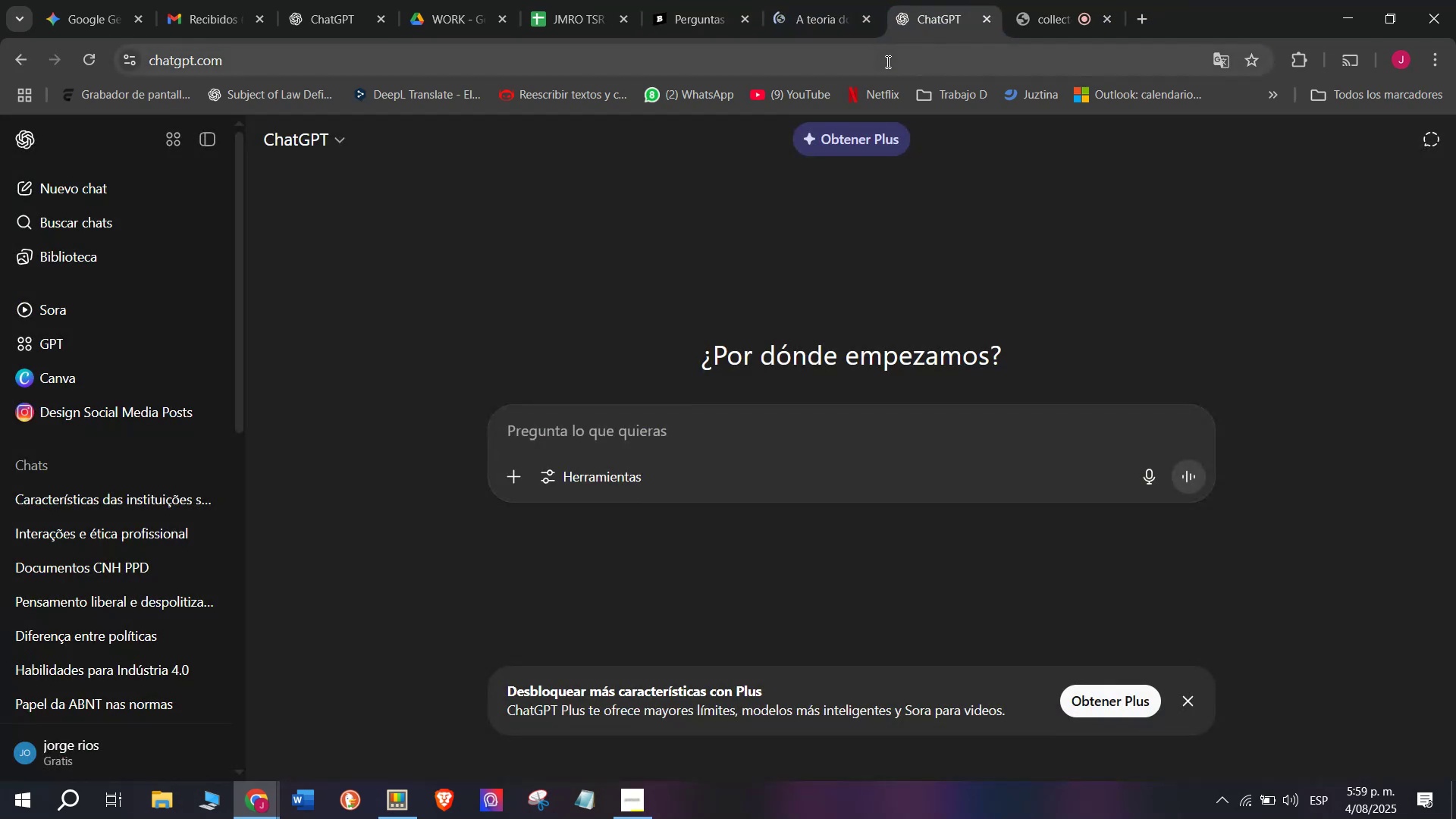 
left_click([811, 0])
 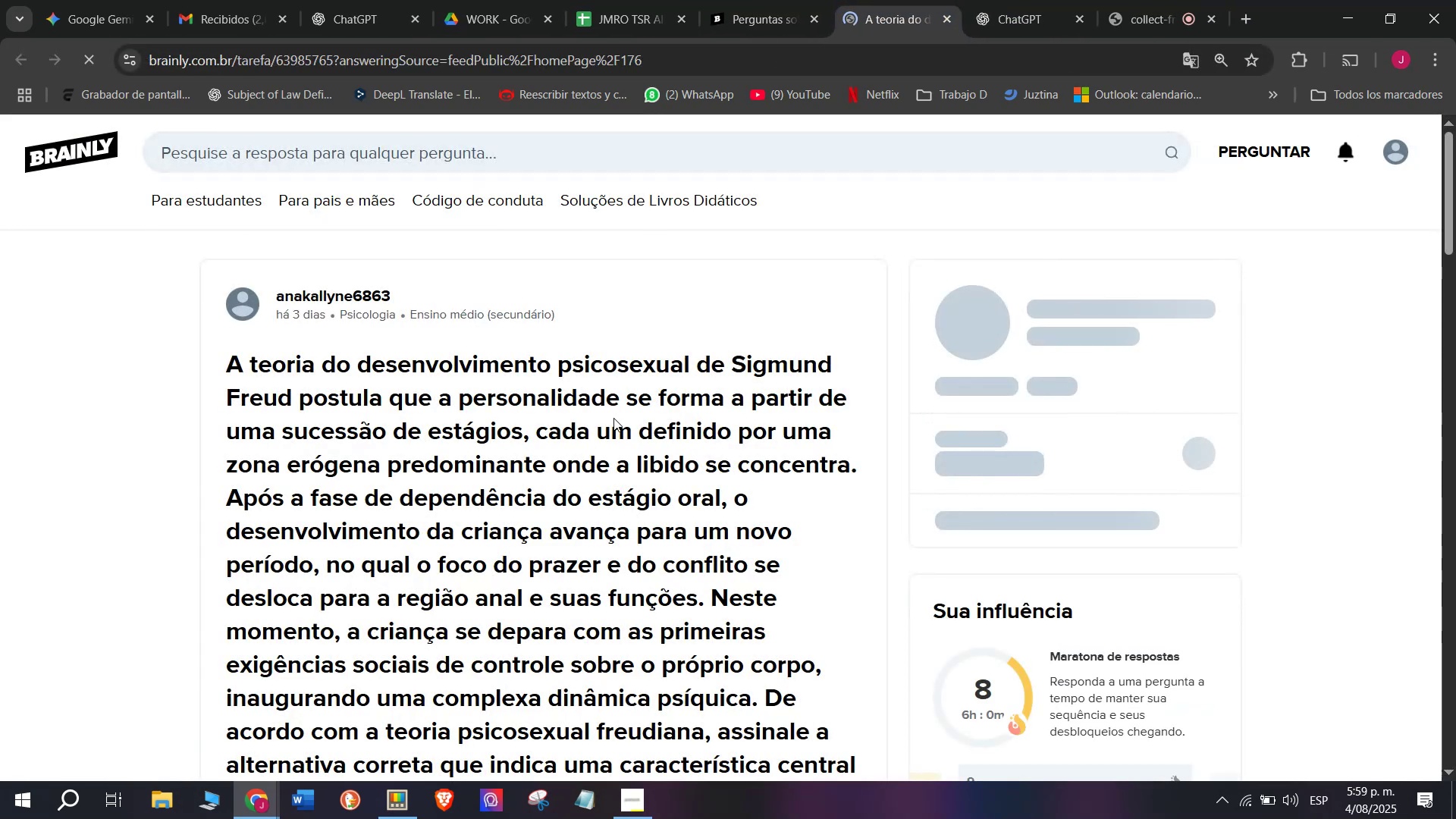 
scroll: coordinate [604, 420], scroll_direction: down, amount: 1.0
 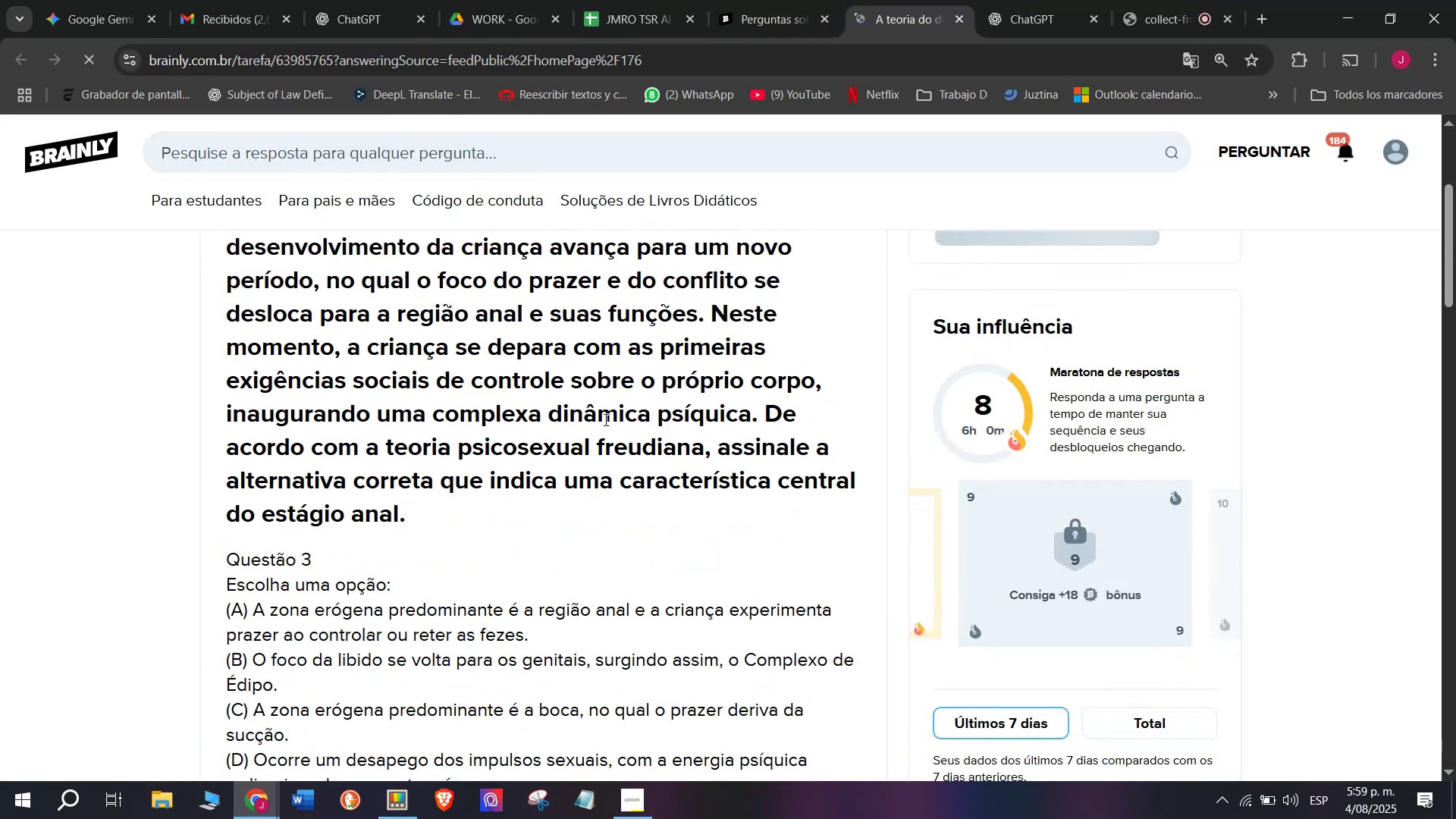 
scroll: coordinate [541, 497], scroll_direction: up, amount: 2.0
 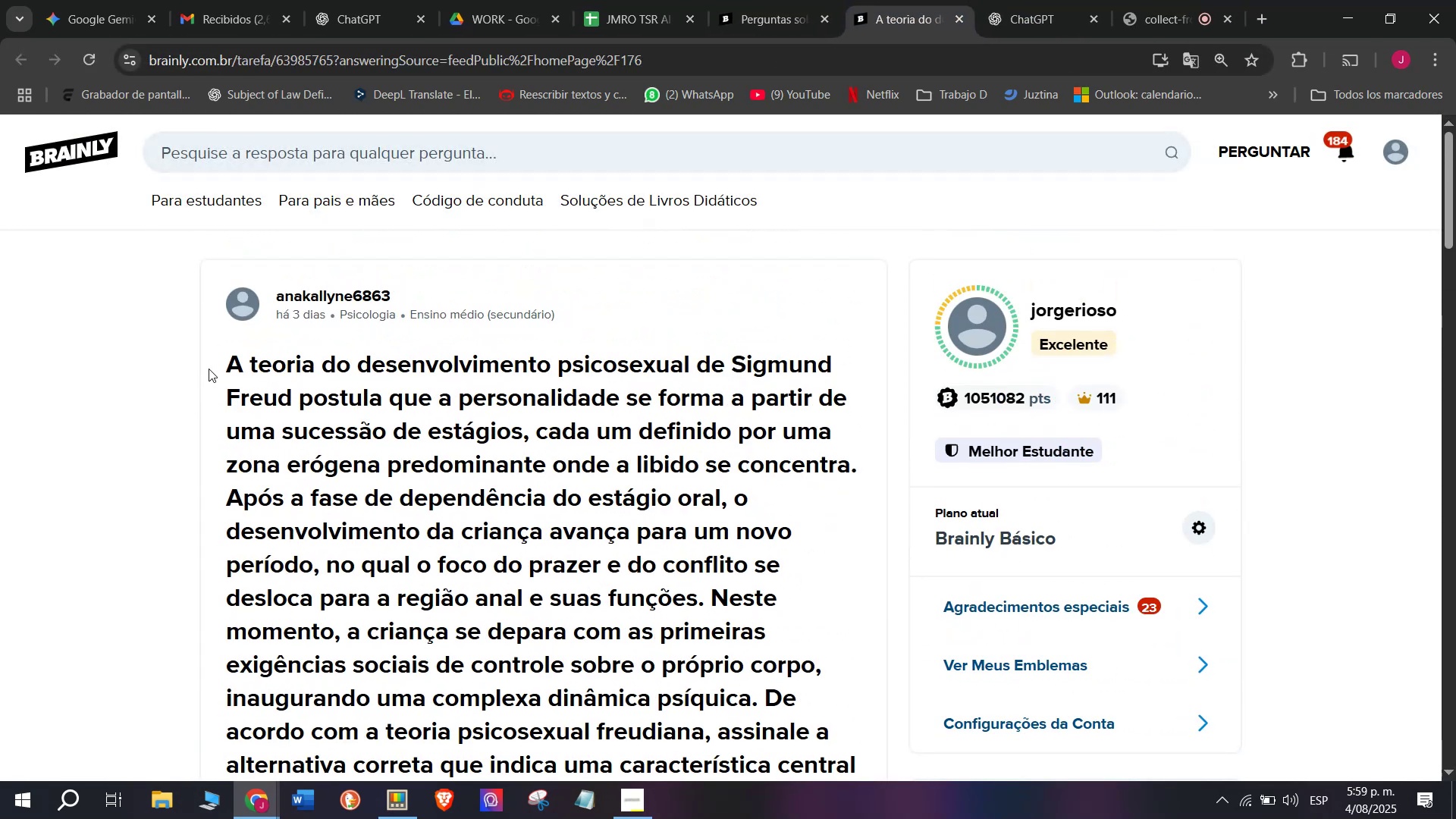 
scroll: coordinate [410, 460], scroll_direction: down, amount: 2.0
 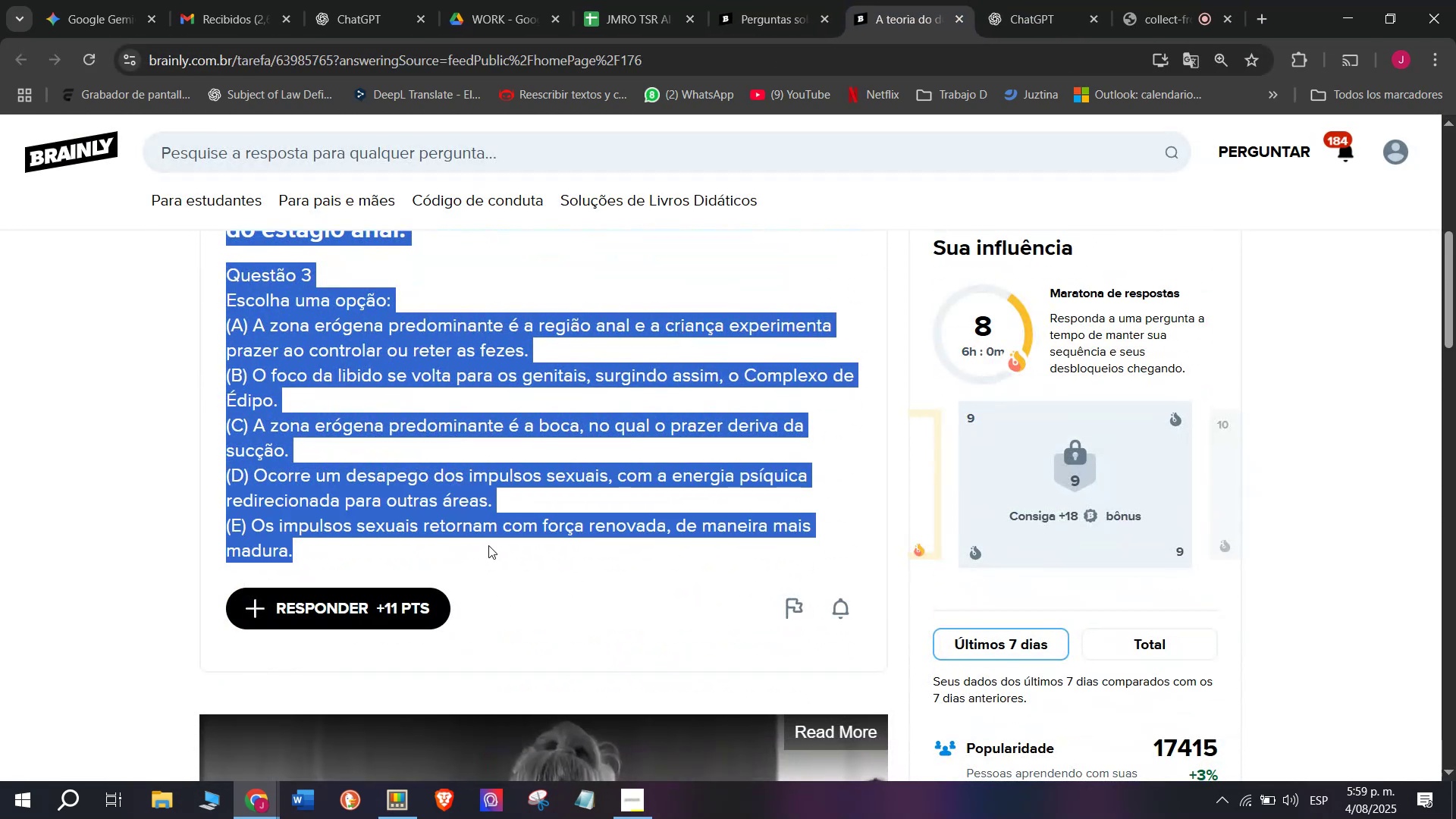 
key(Break)
 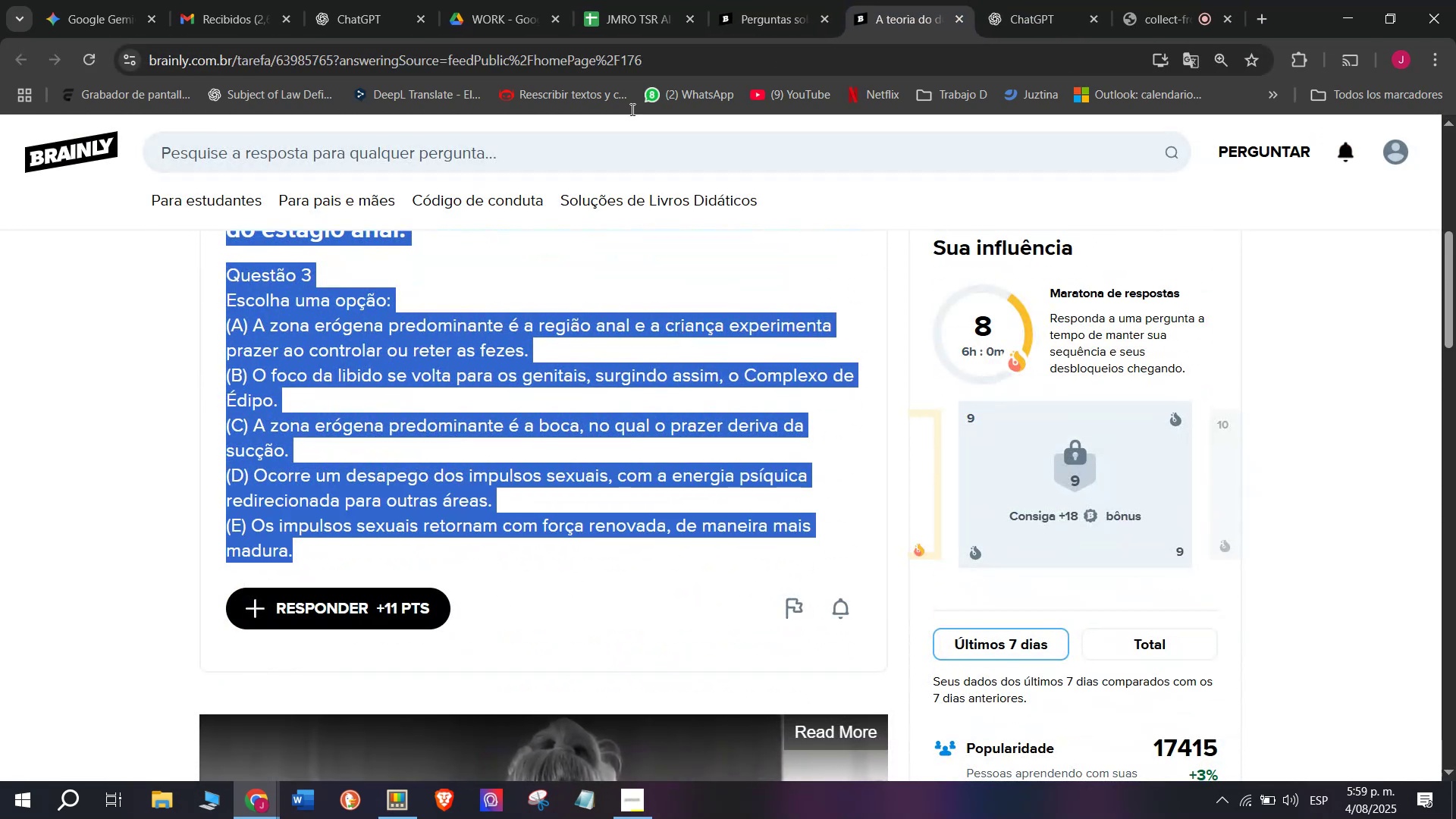 
key(Control+ControlLeft)
 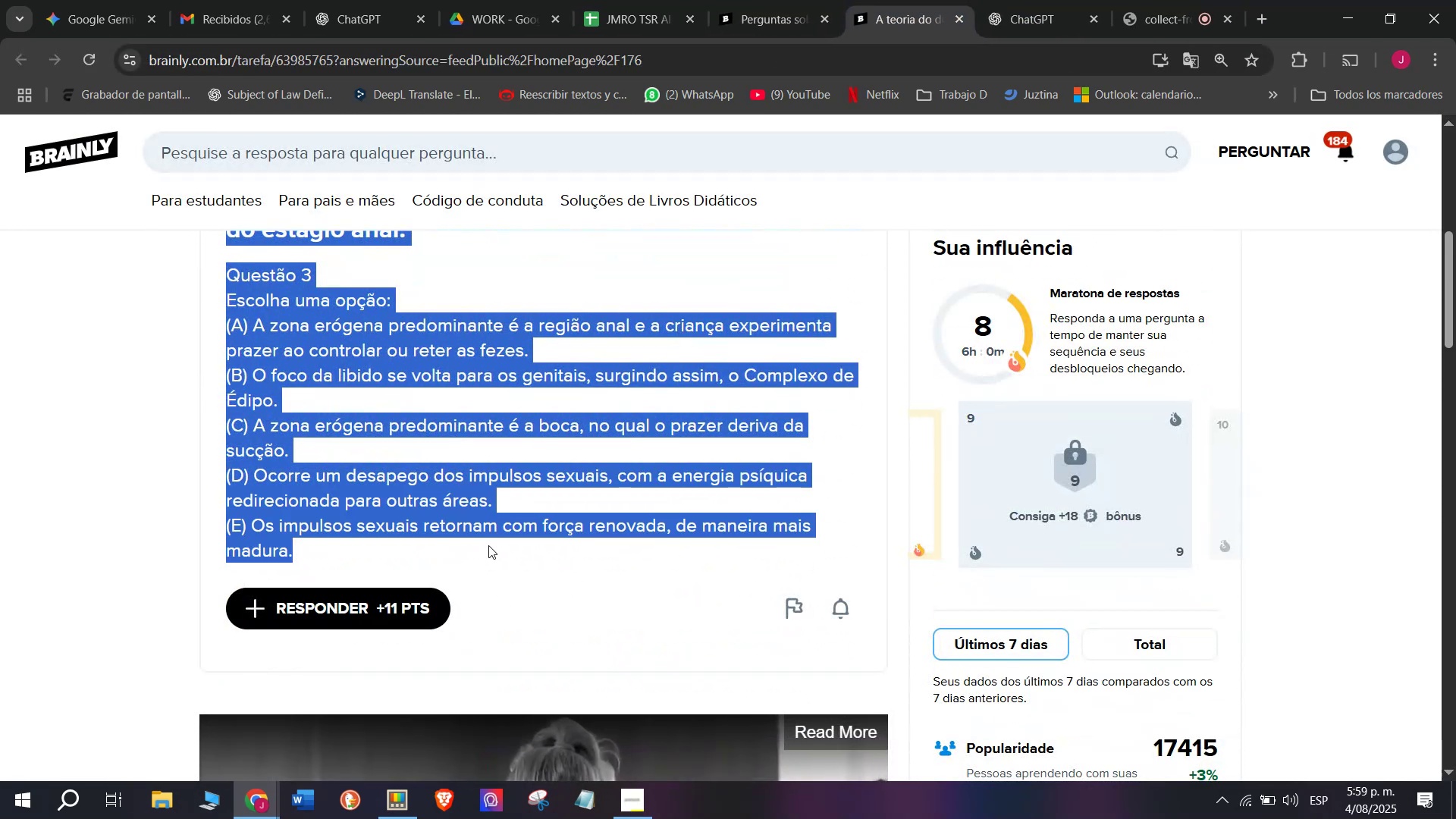 
key(Control+C)
 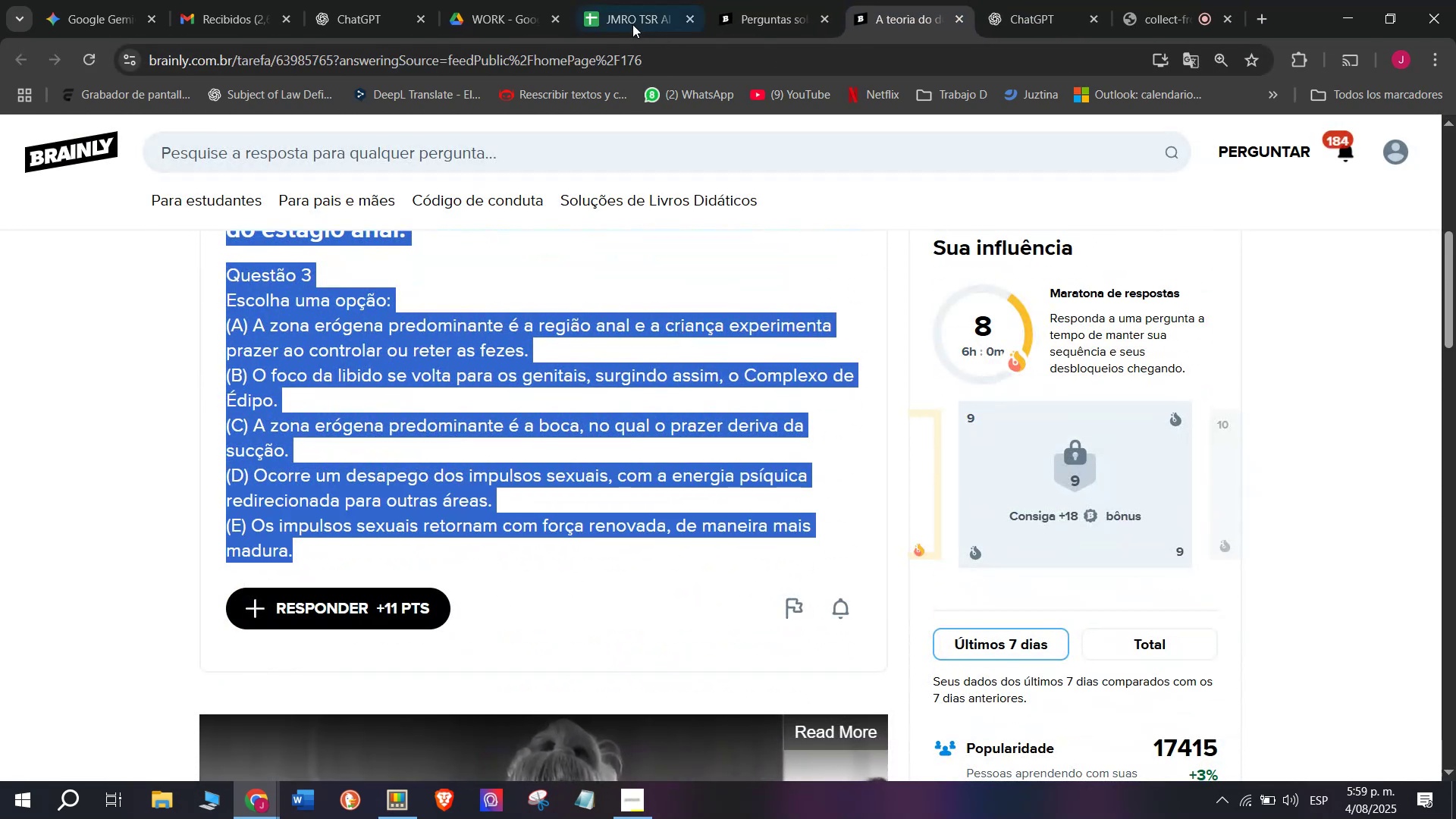 
left_click([608, 0])
 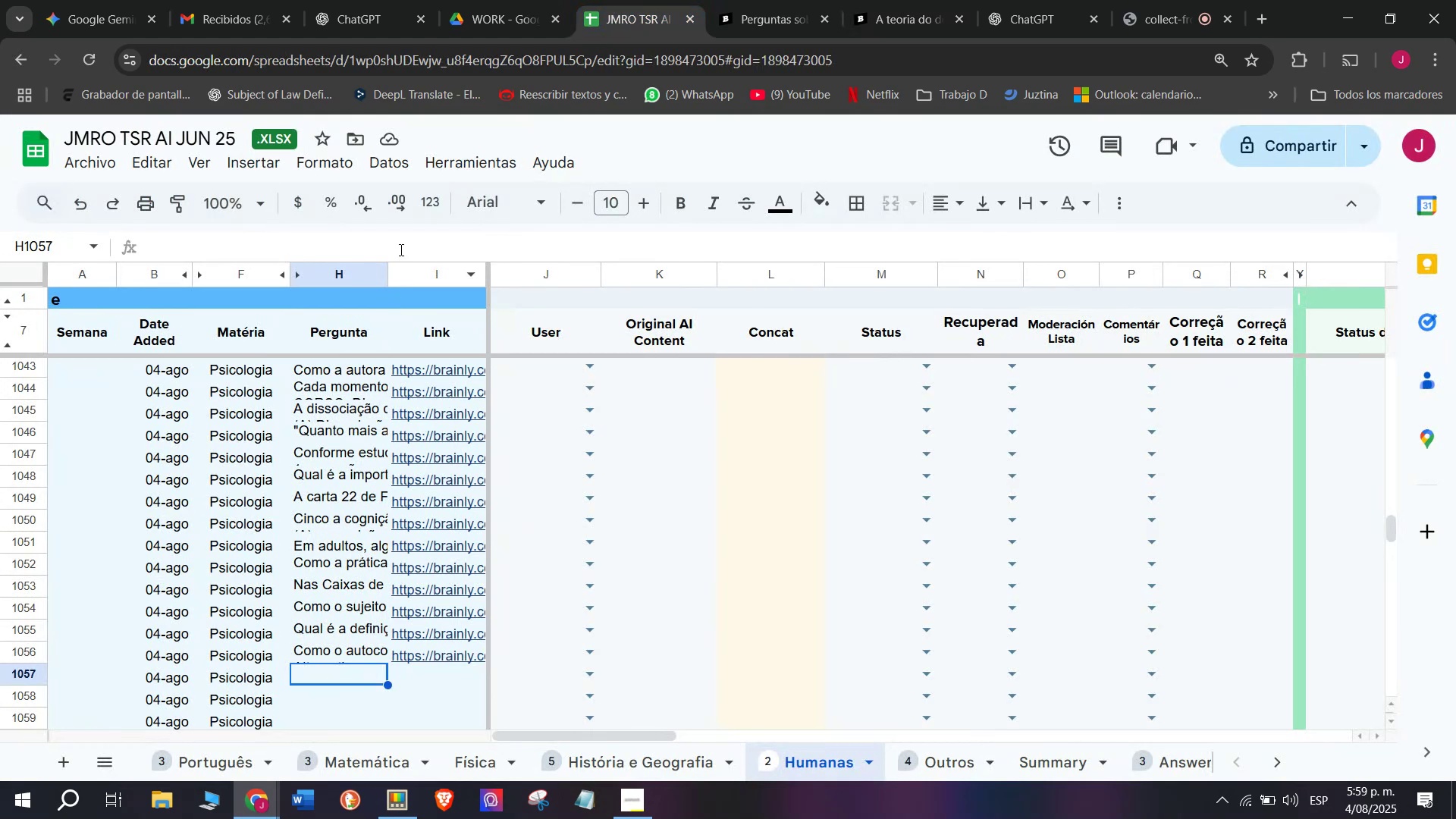 
left_click([401, 243])
 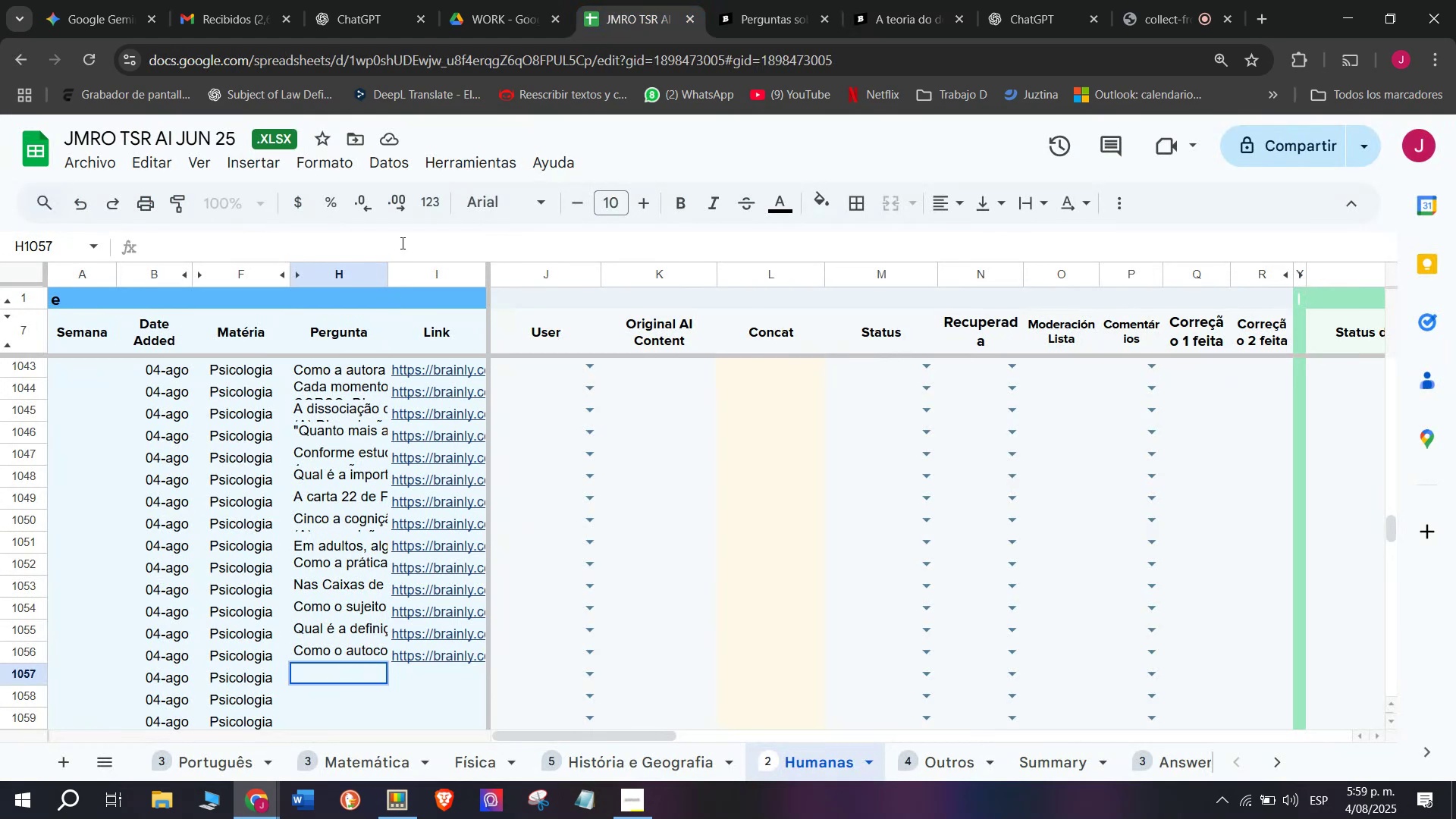 
key(C)
 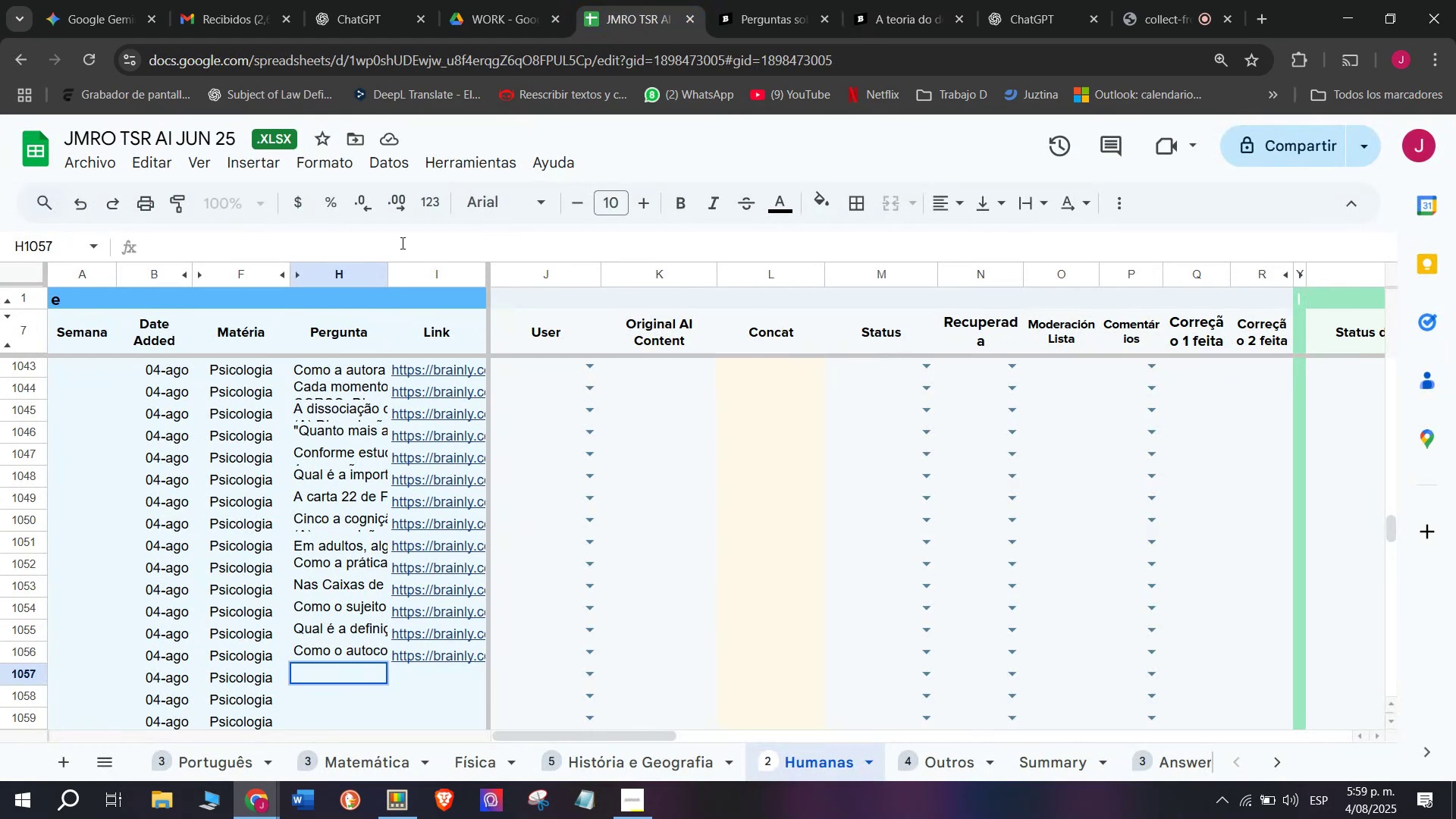 
key(Meta+MetaLeft)
 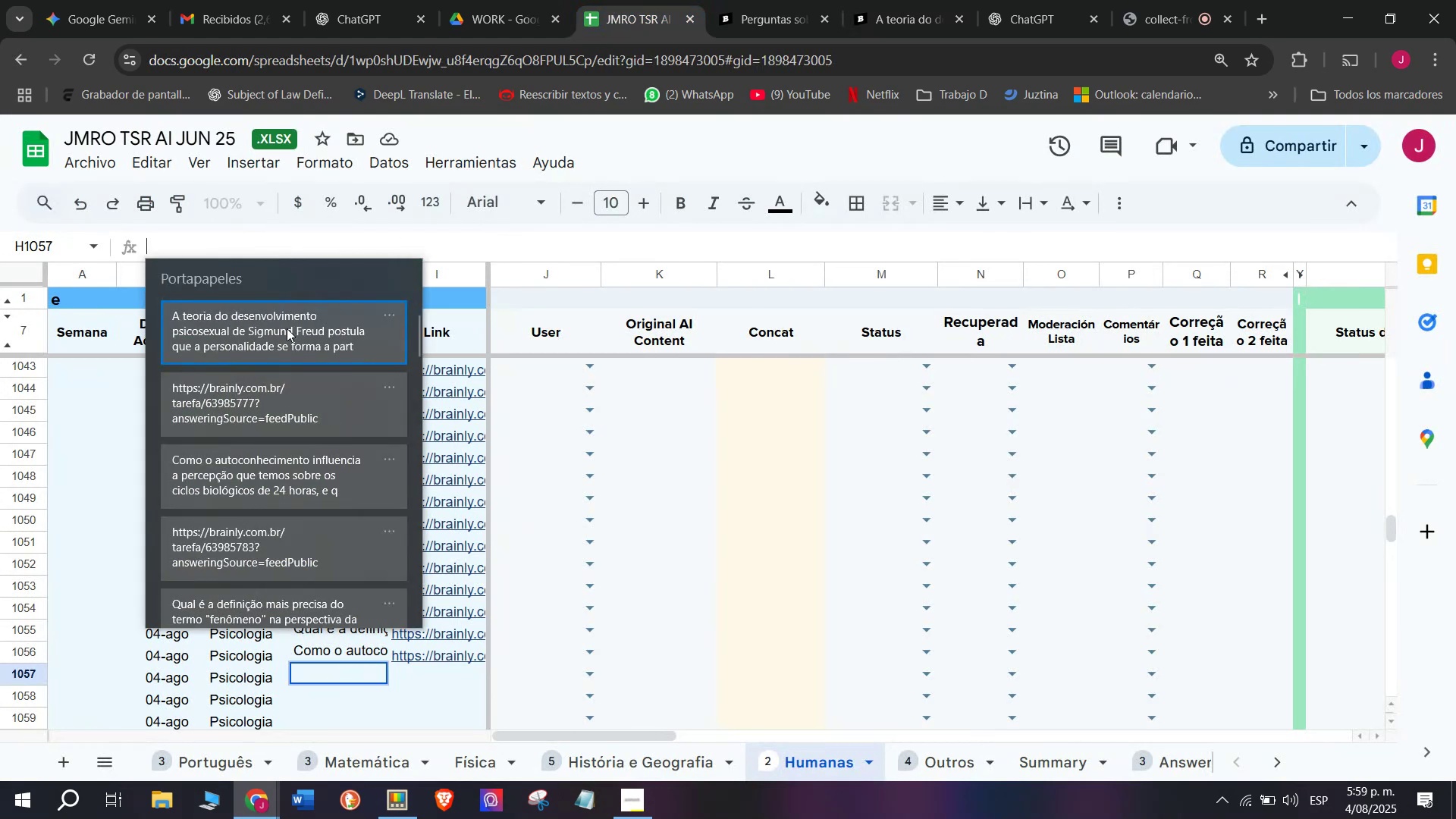 
key(Meta+V)
 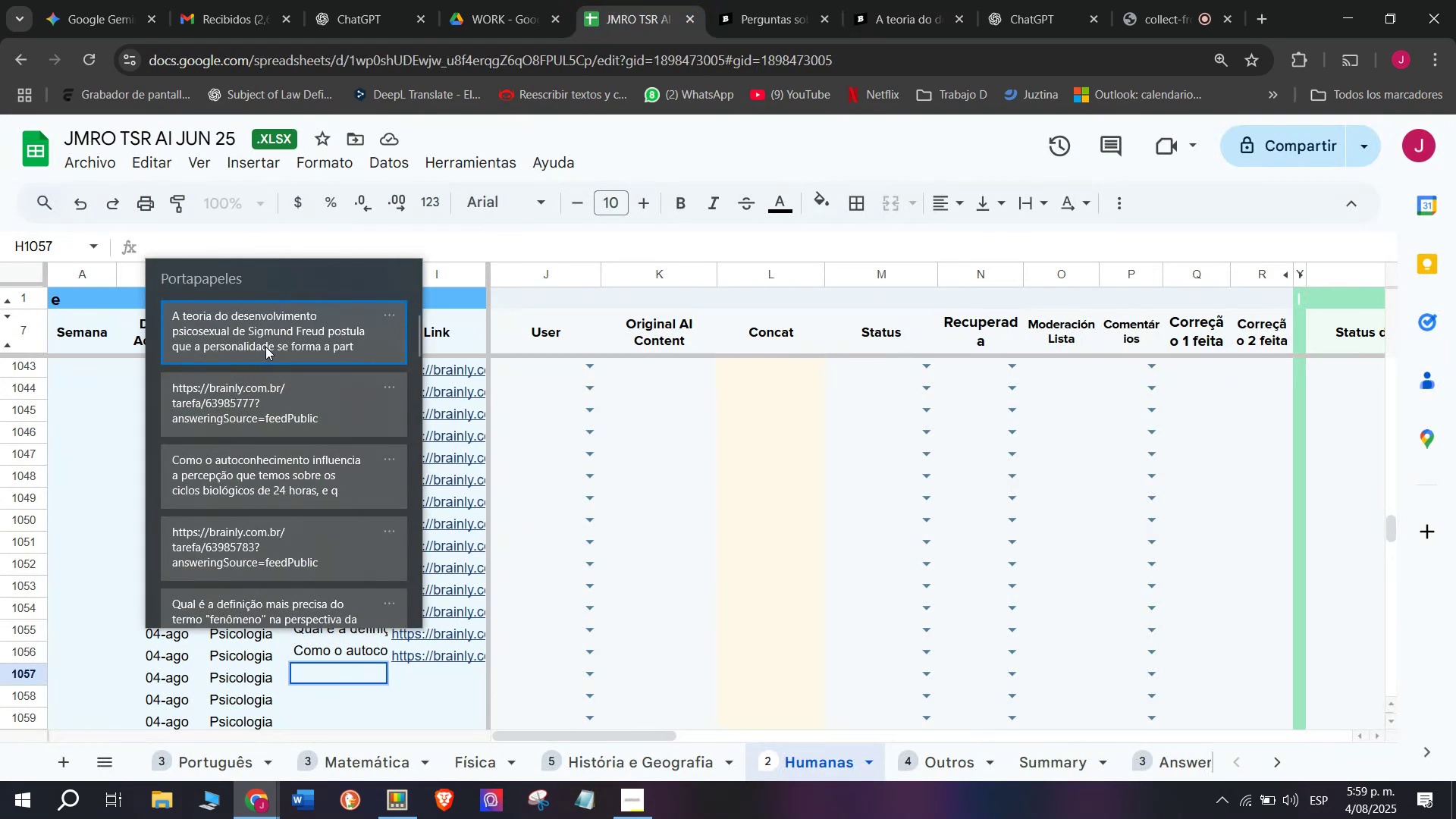 
left_click([265, 339])
 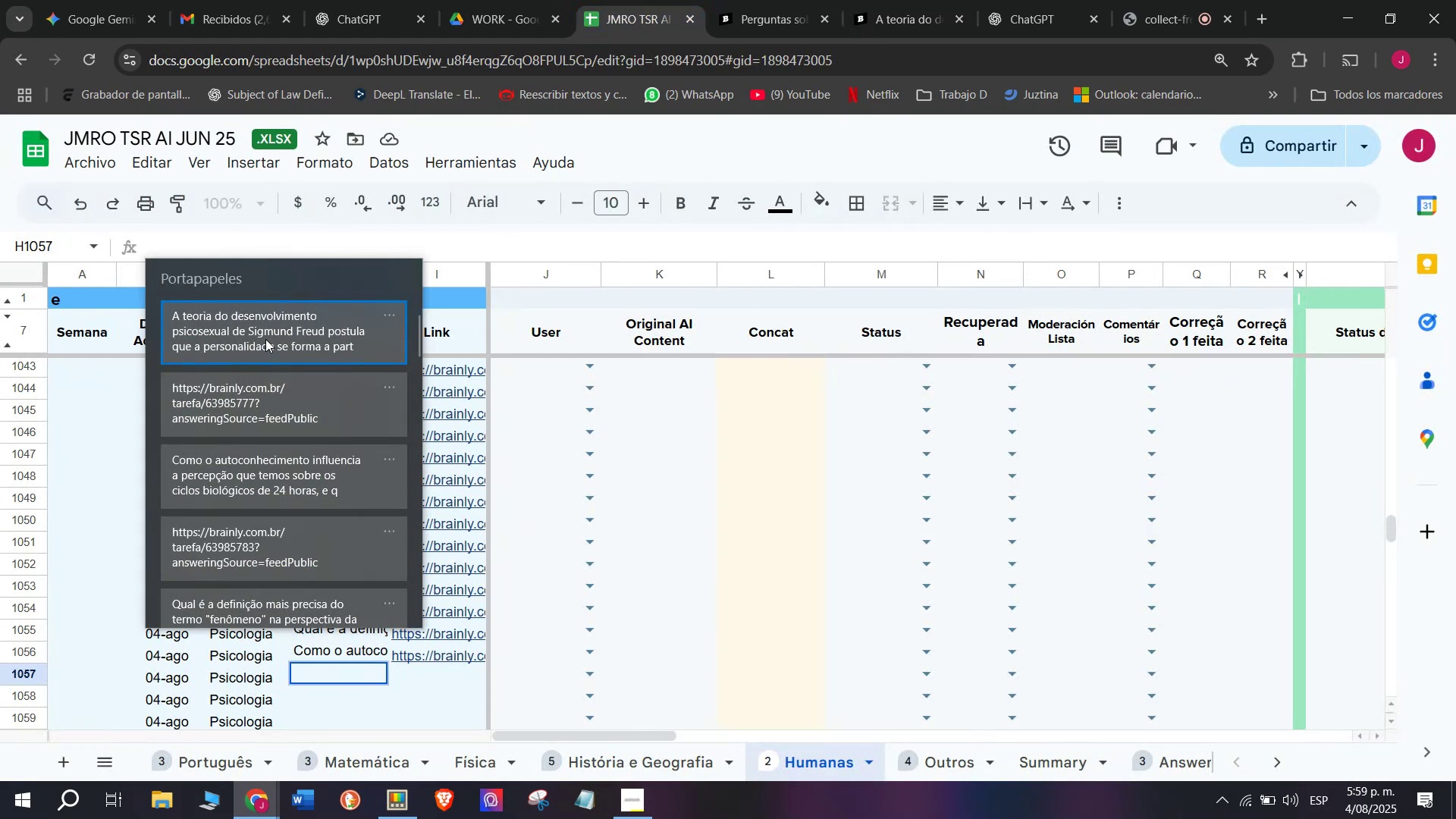 
key(Control+ControlLeft)
 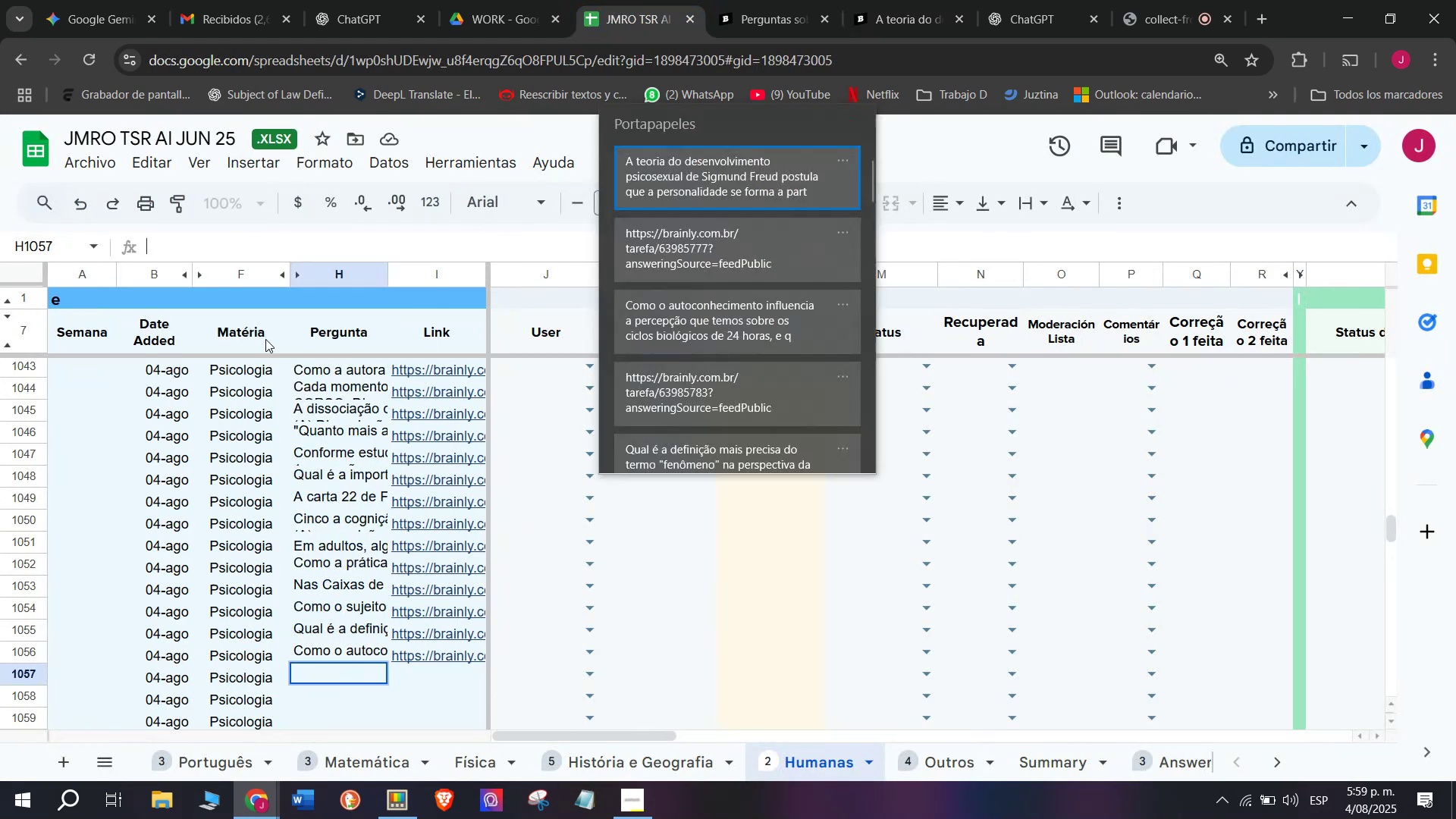 
key(Control+V)
 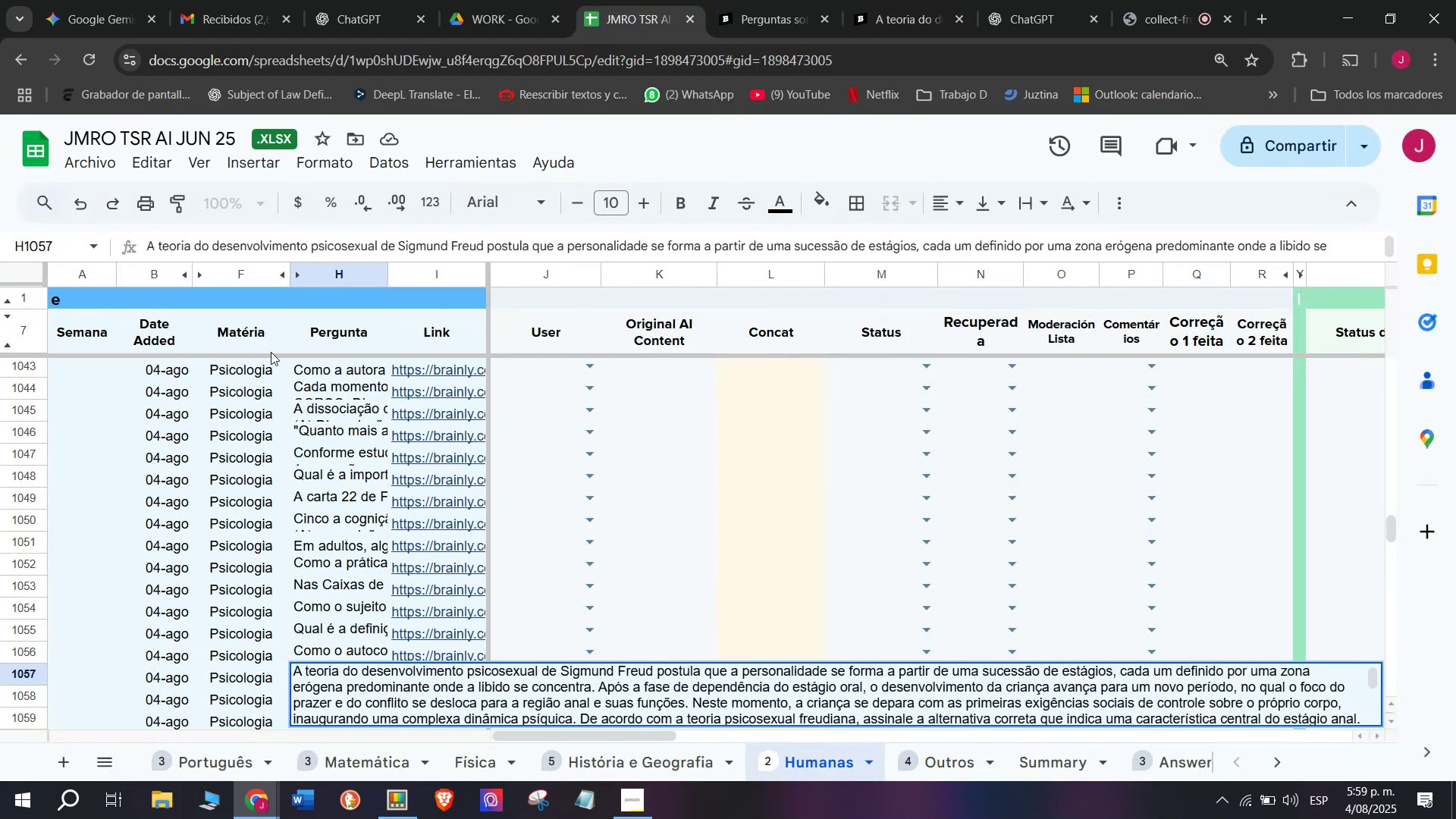 
key(Enter)
 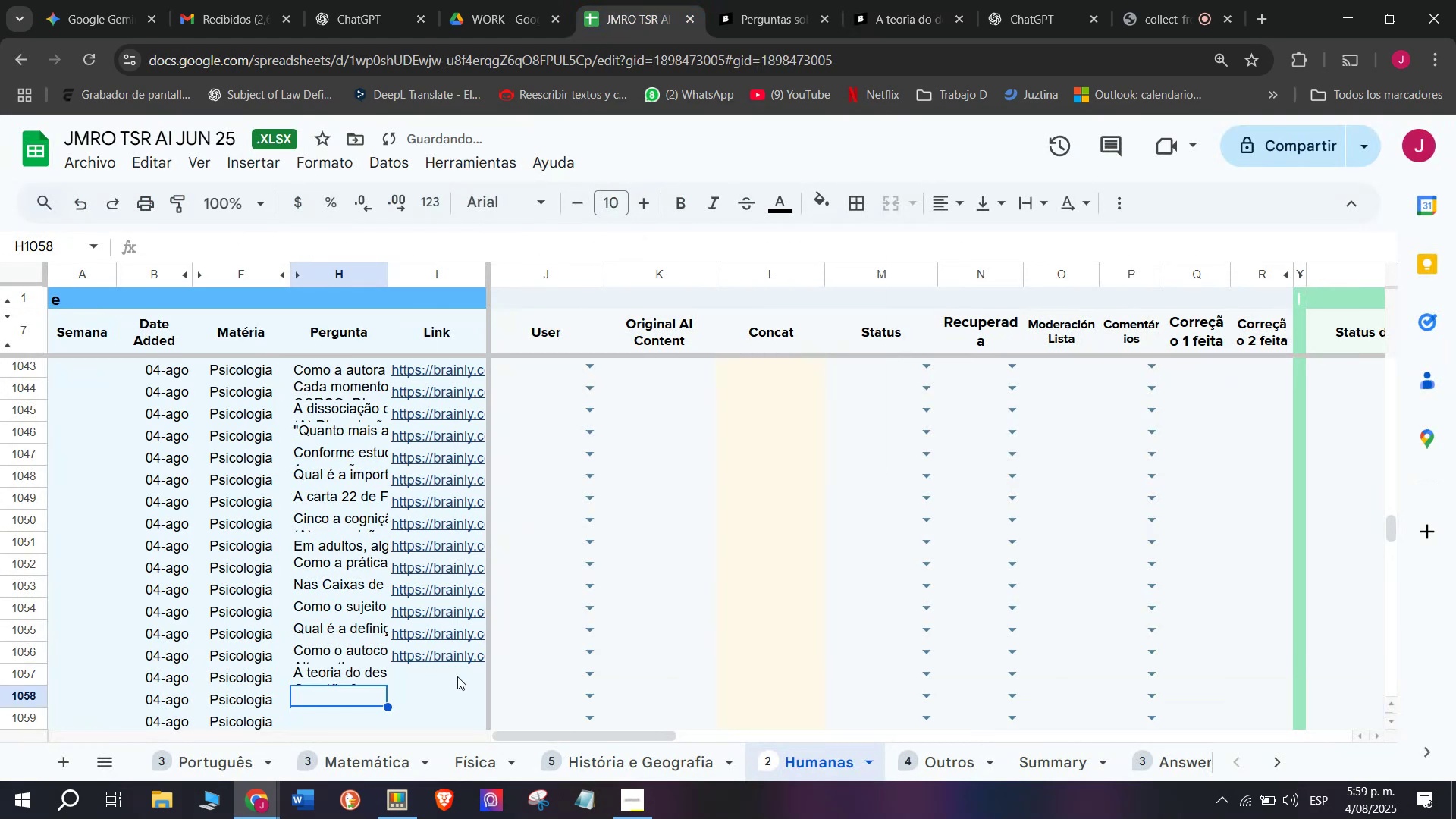 
left_click([444, 685])
 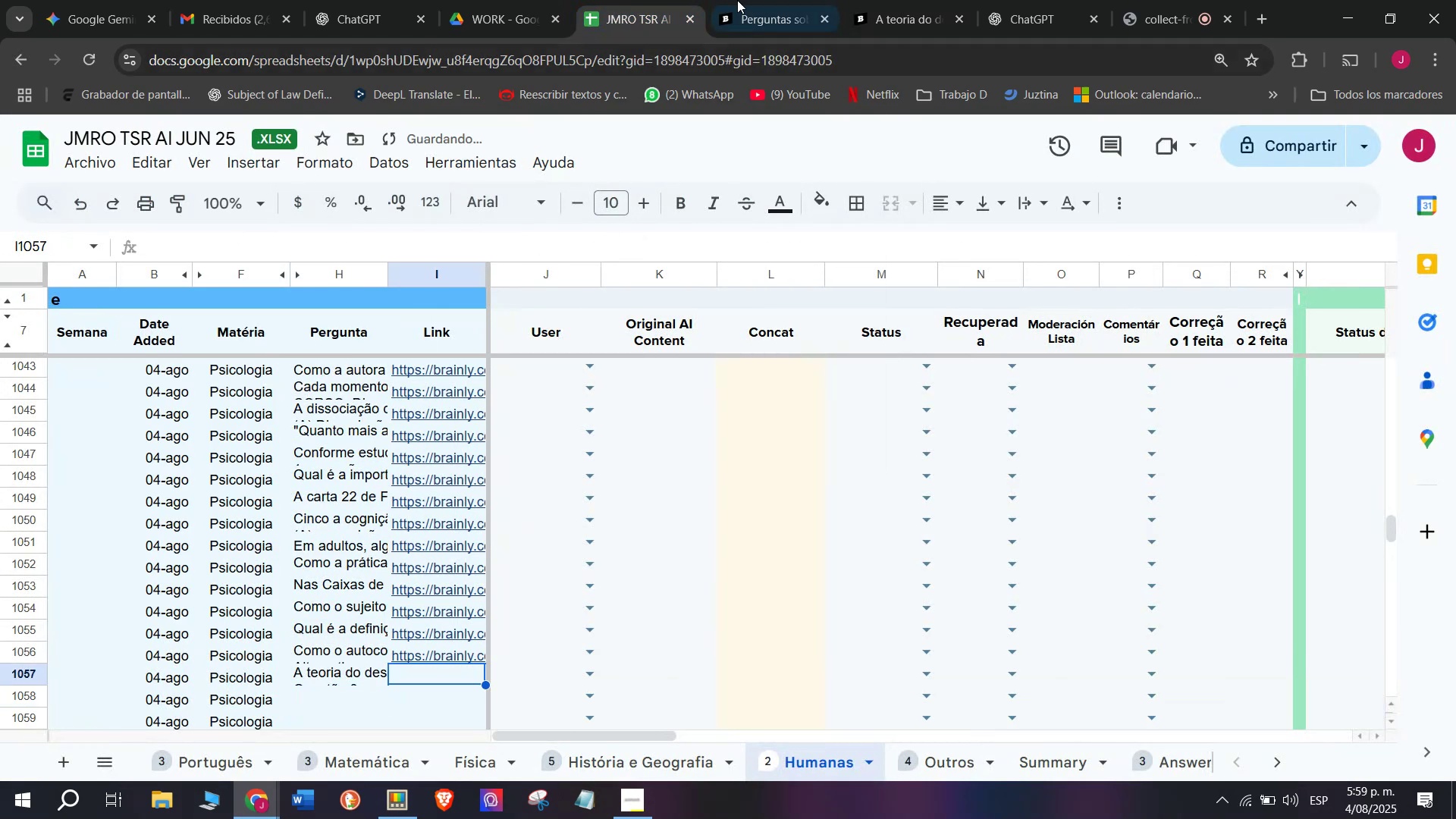 
left_click([762, 0])
 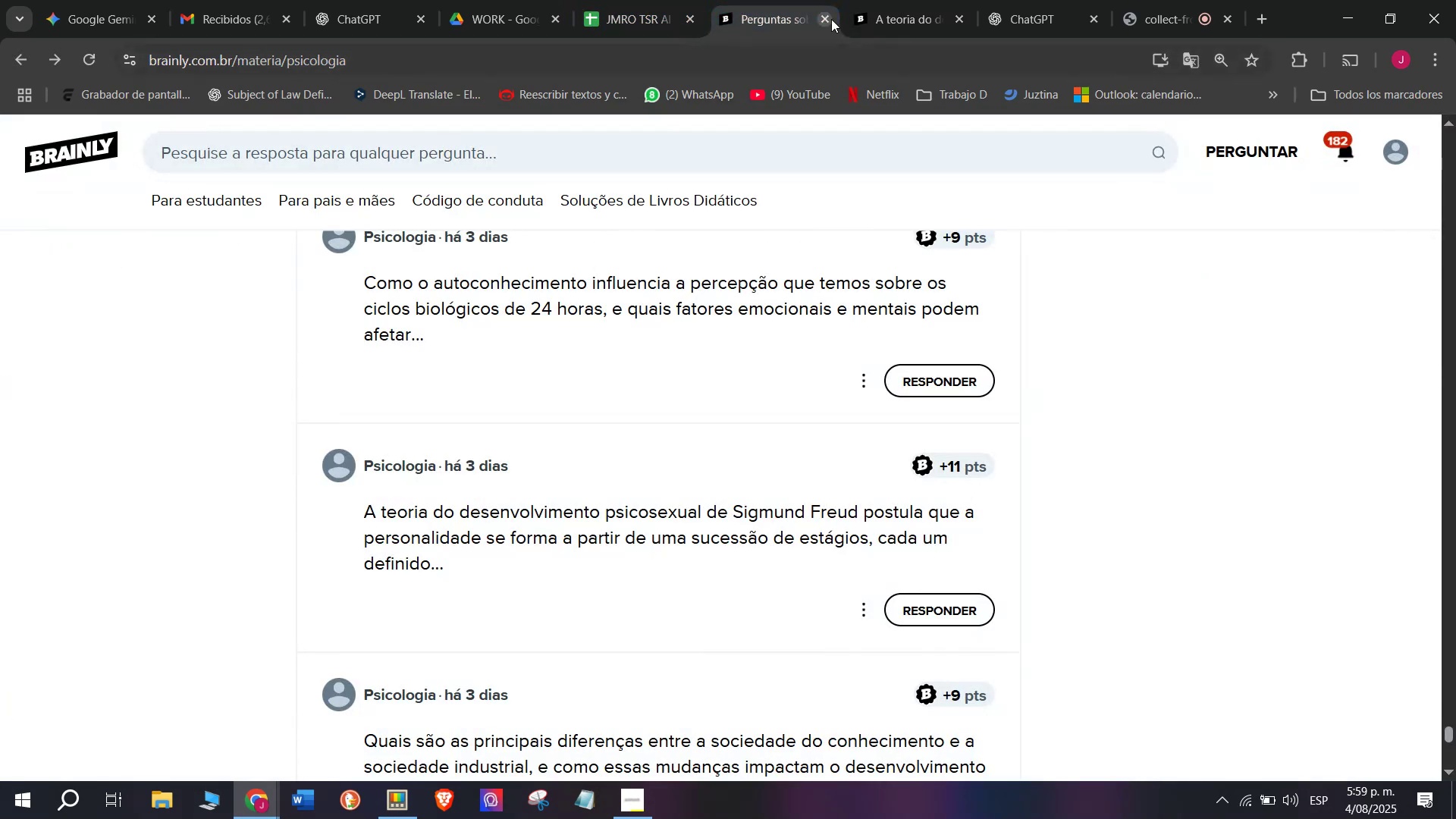 
left_click([899, 0])
 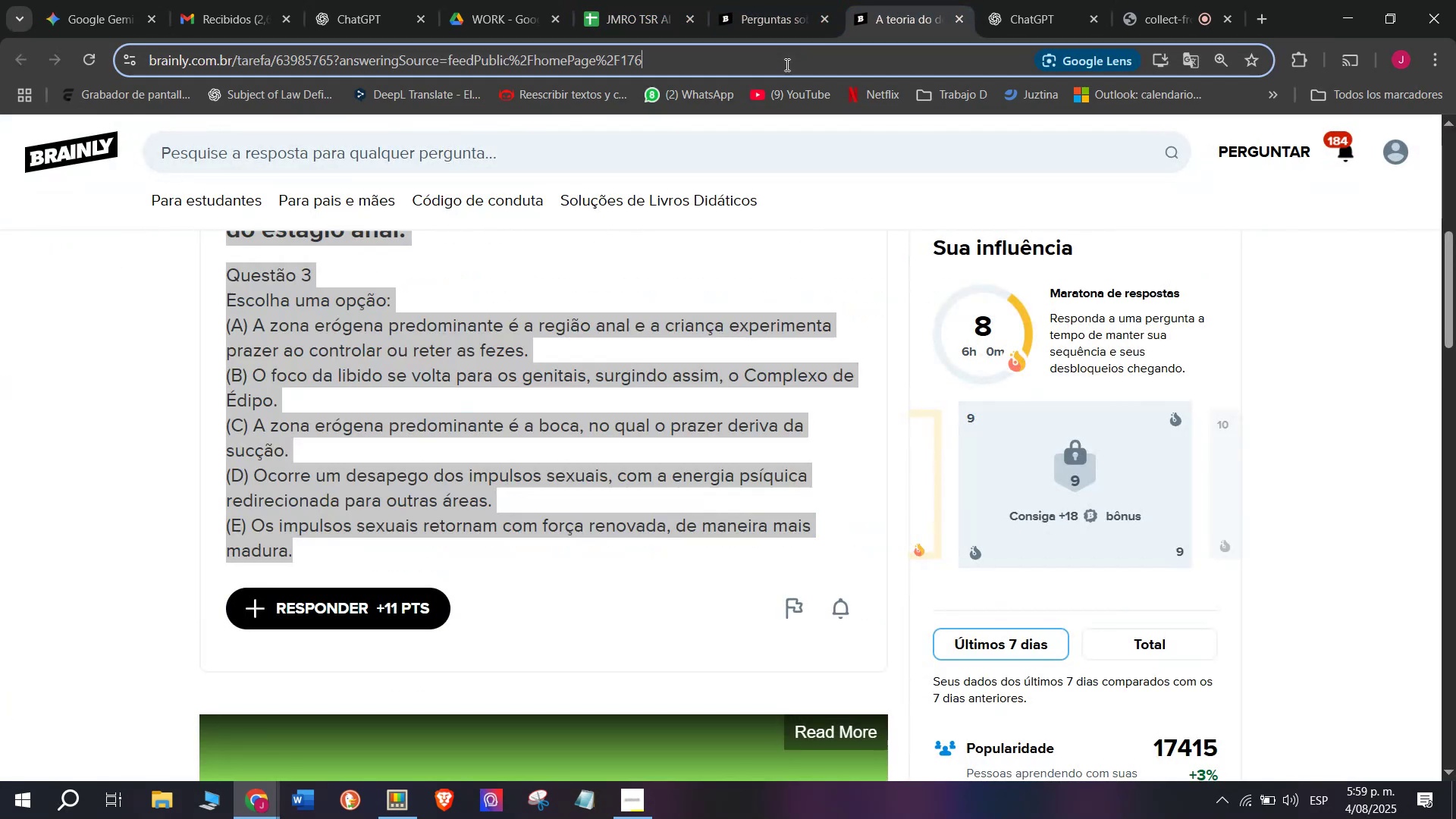 
double_click([786, 64])
 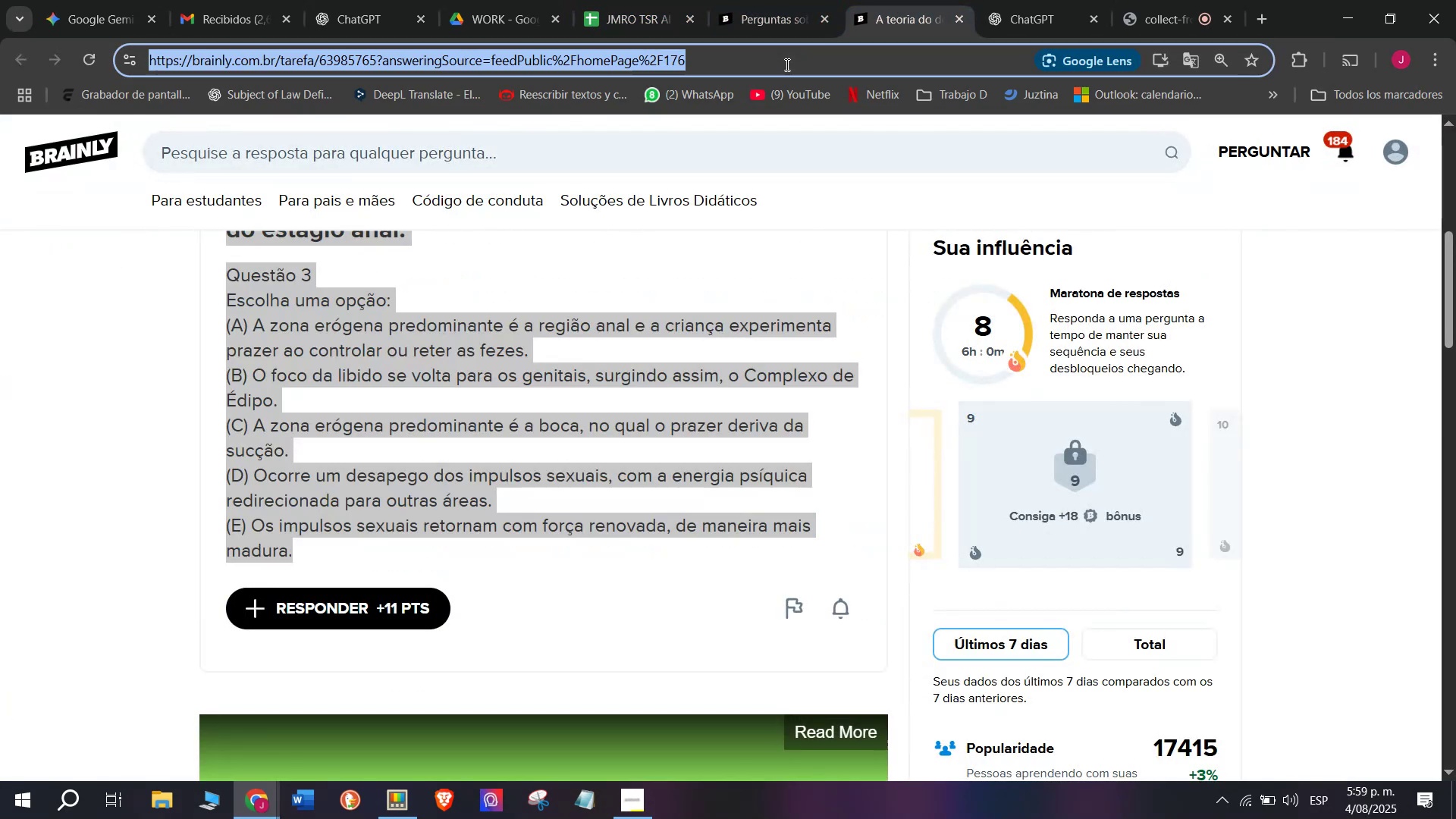 
triple_click([786, 64])
 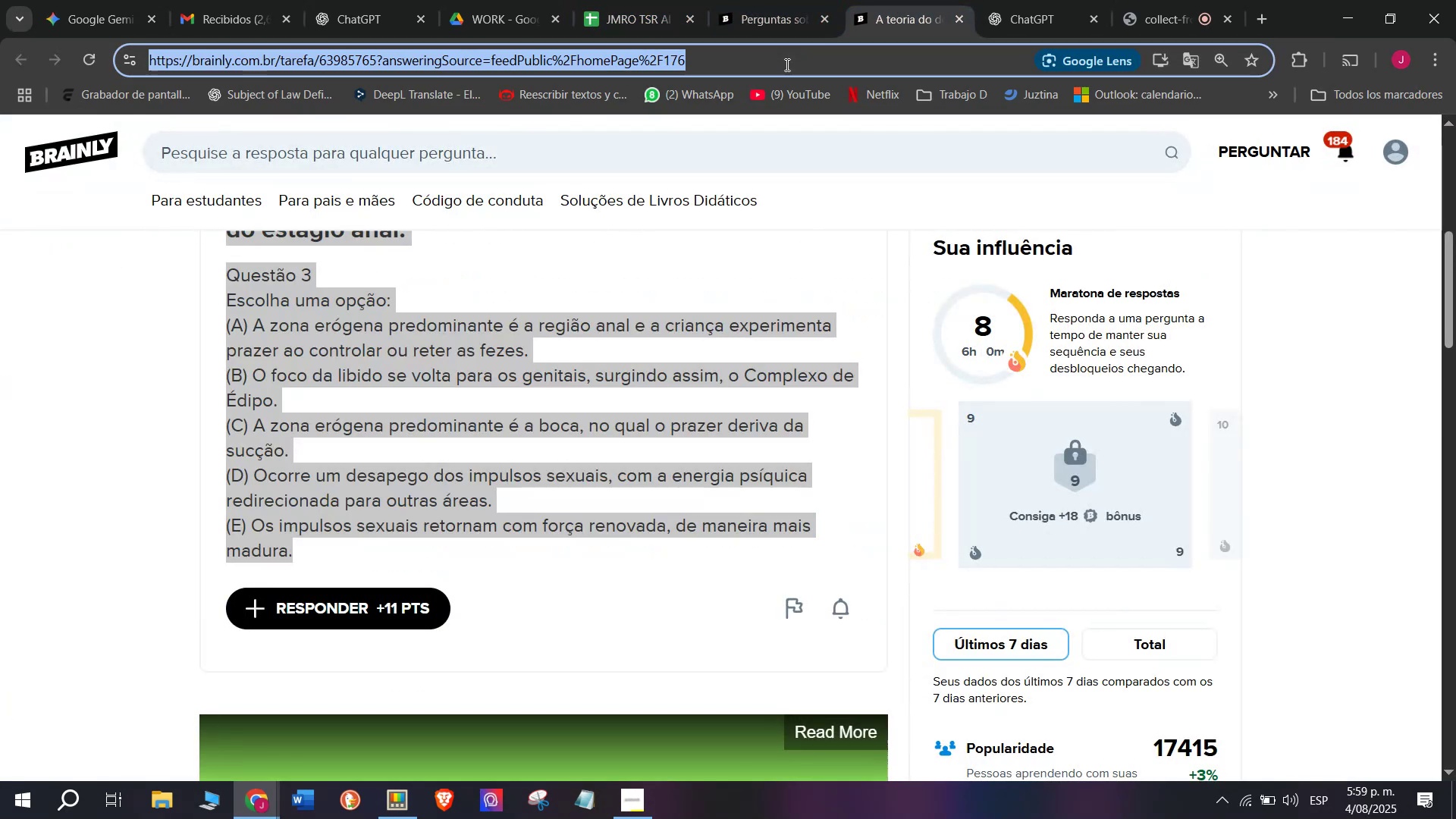 
key(Control+ControlLeft)
 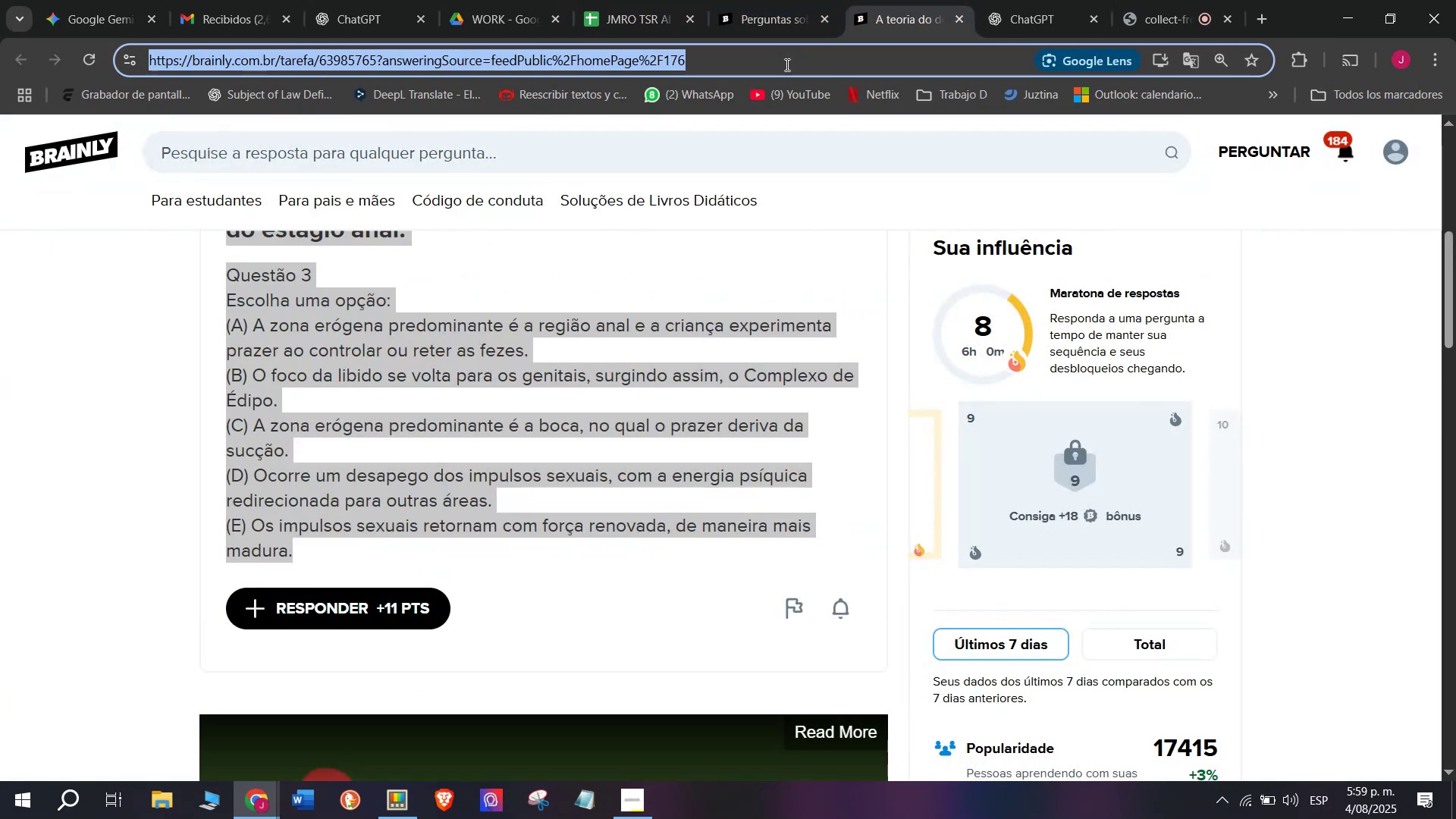 
key(Break)
 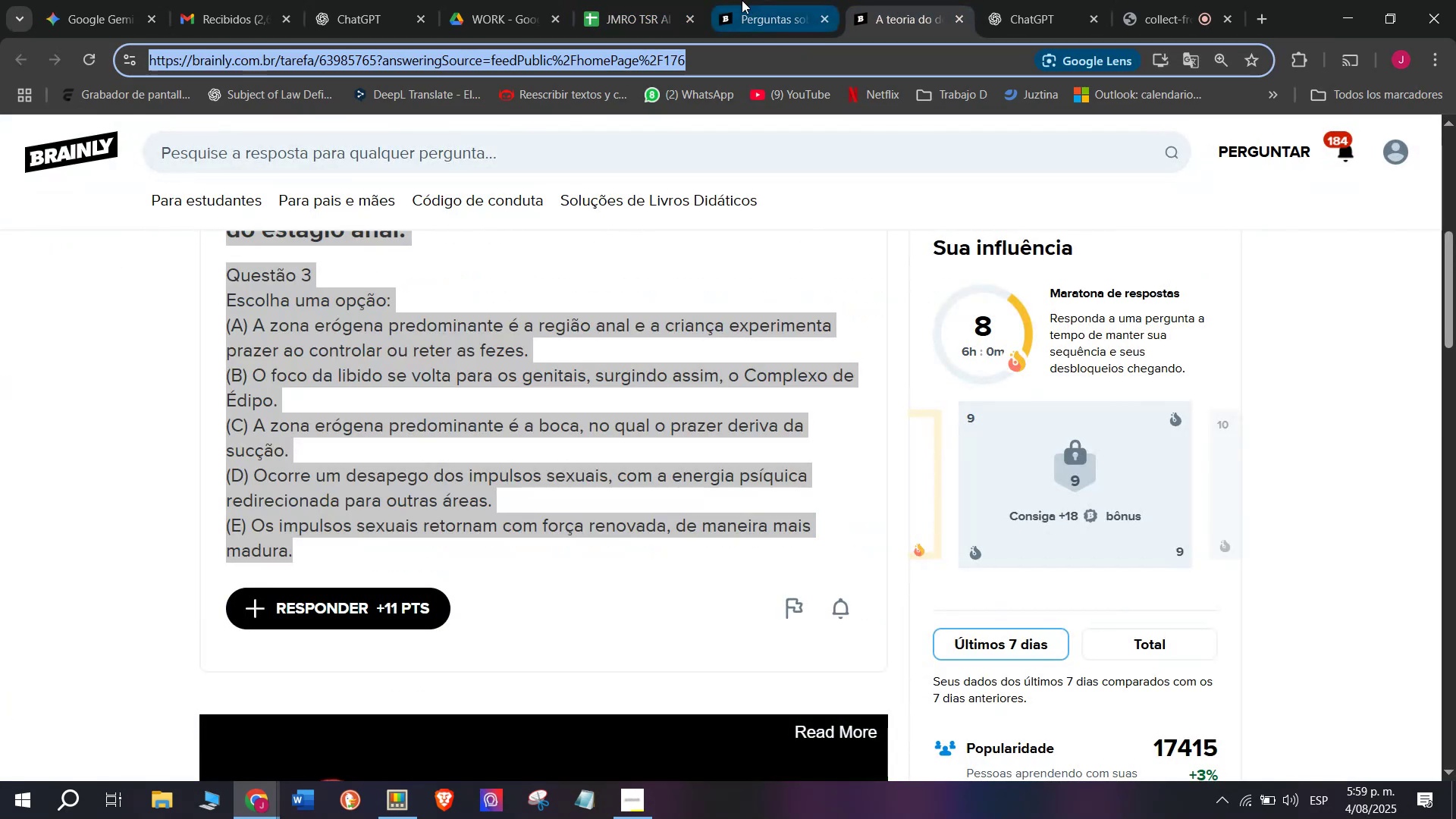 
key(Control+C)
 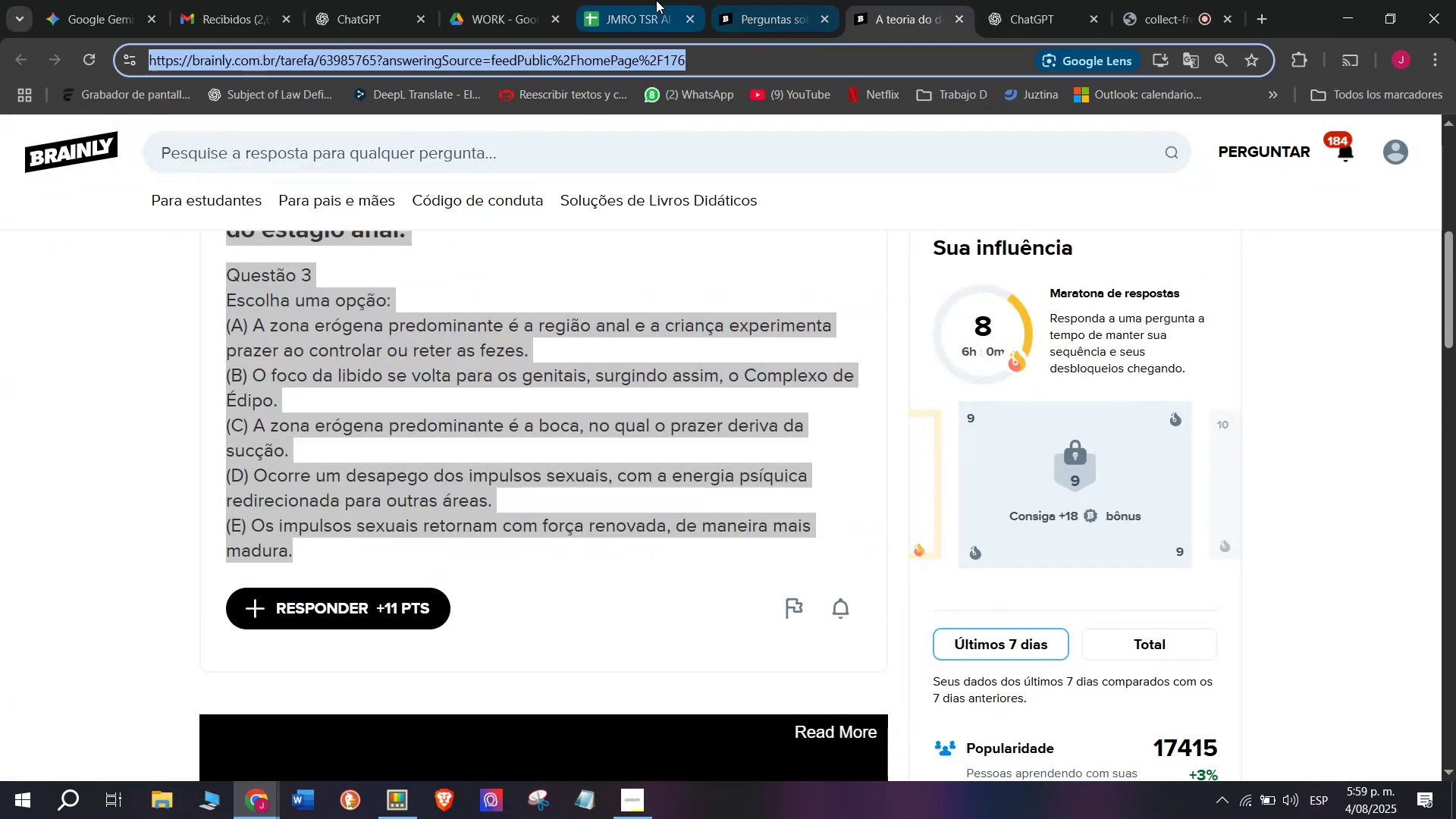 
left_click([655, 0])
 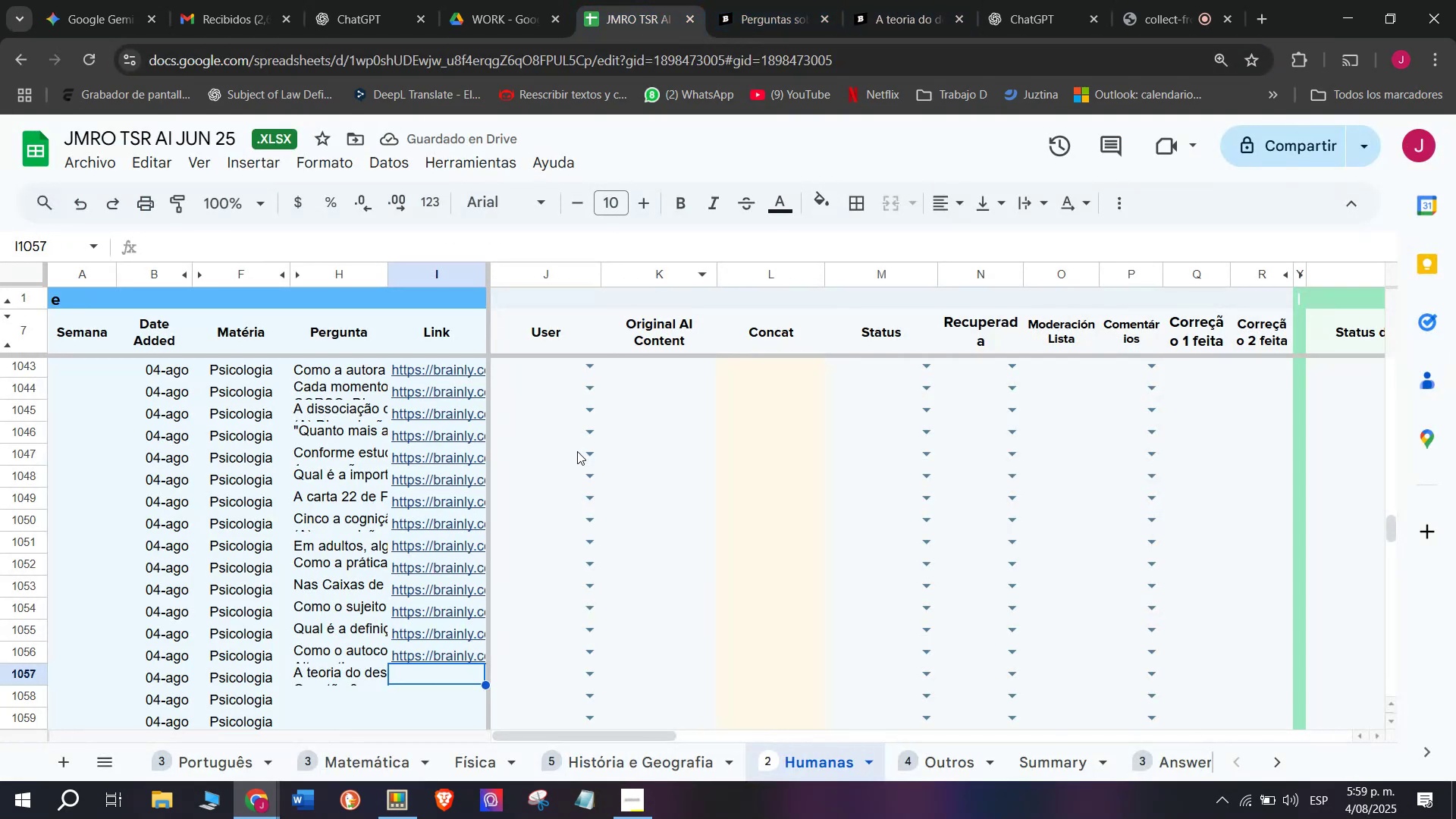 
key(C)
 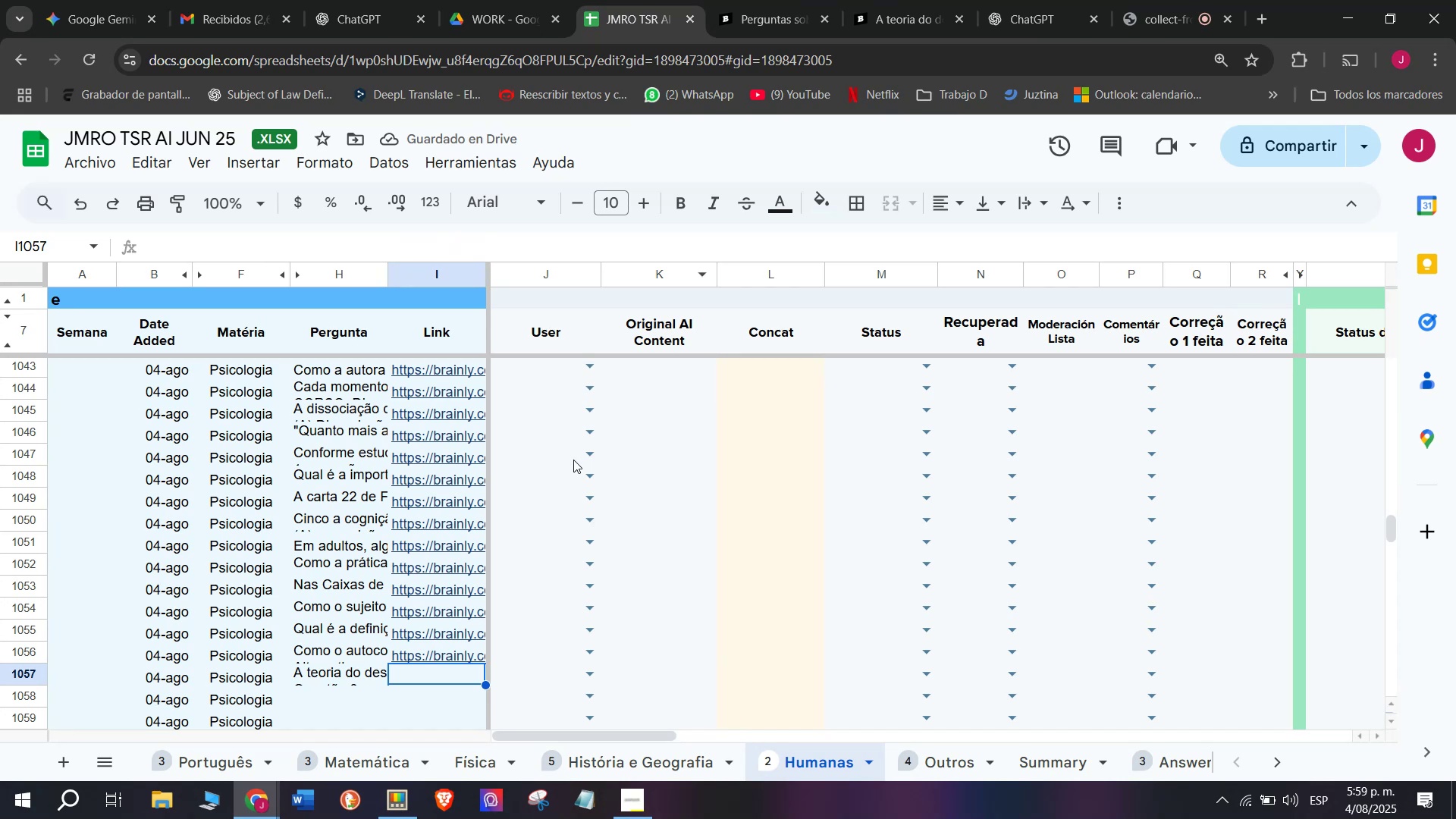 
key(Meta+MetaLeft)
 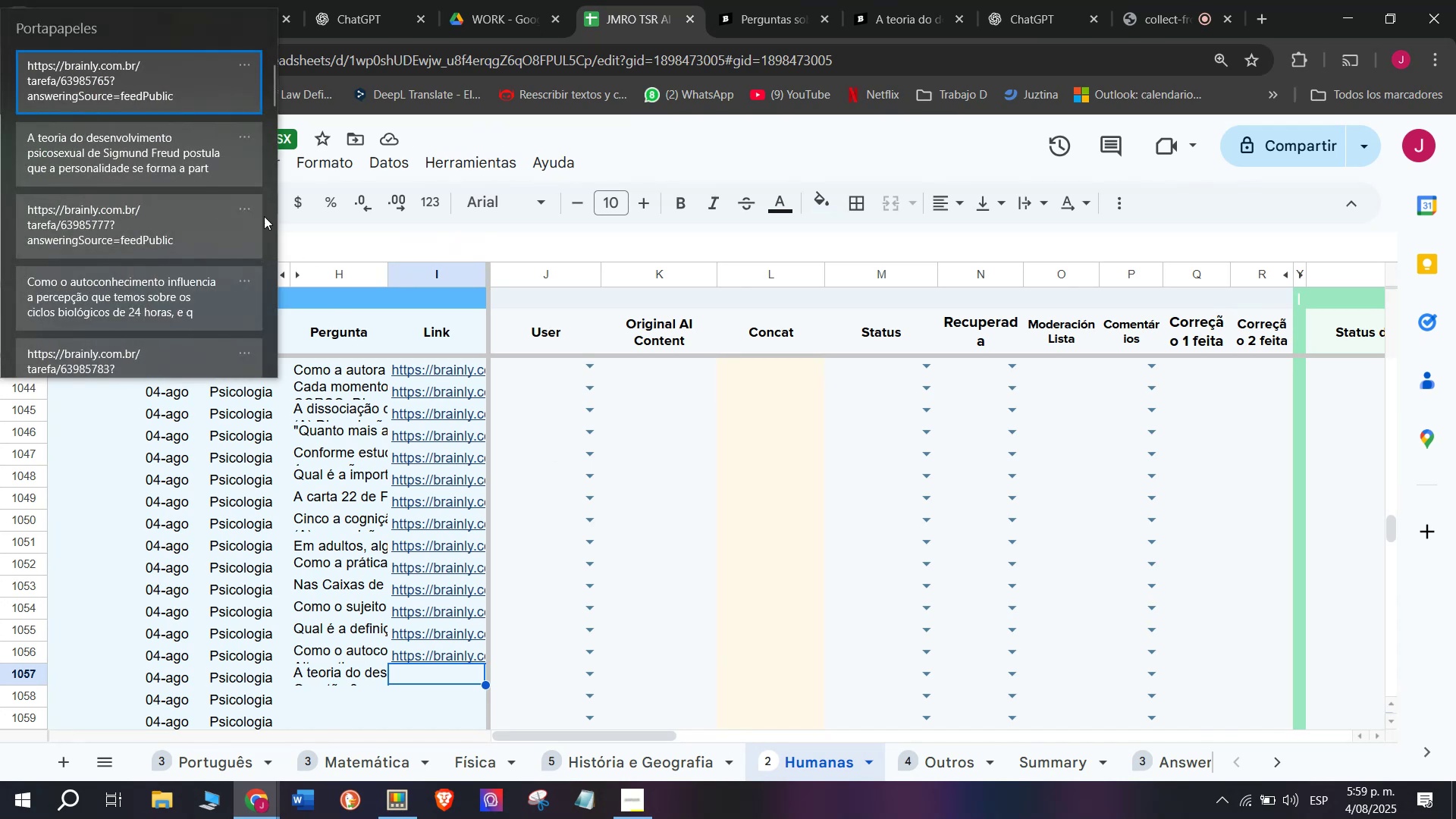 
key(Meta+V)
 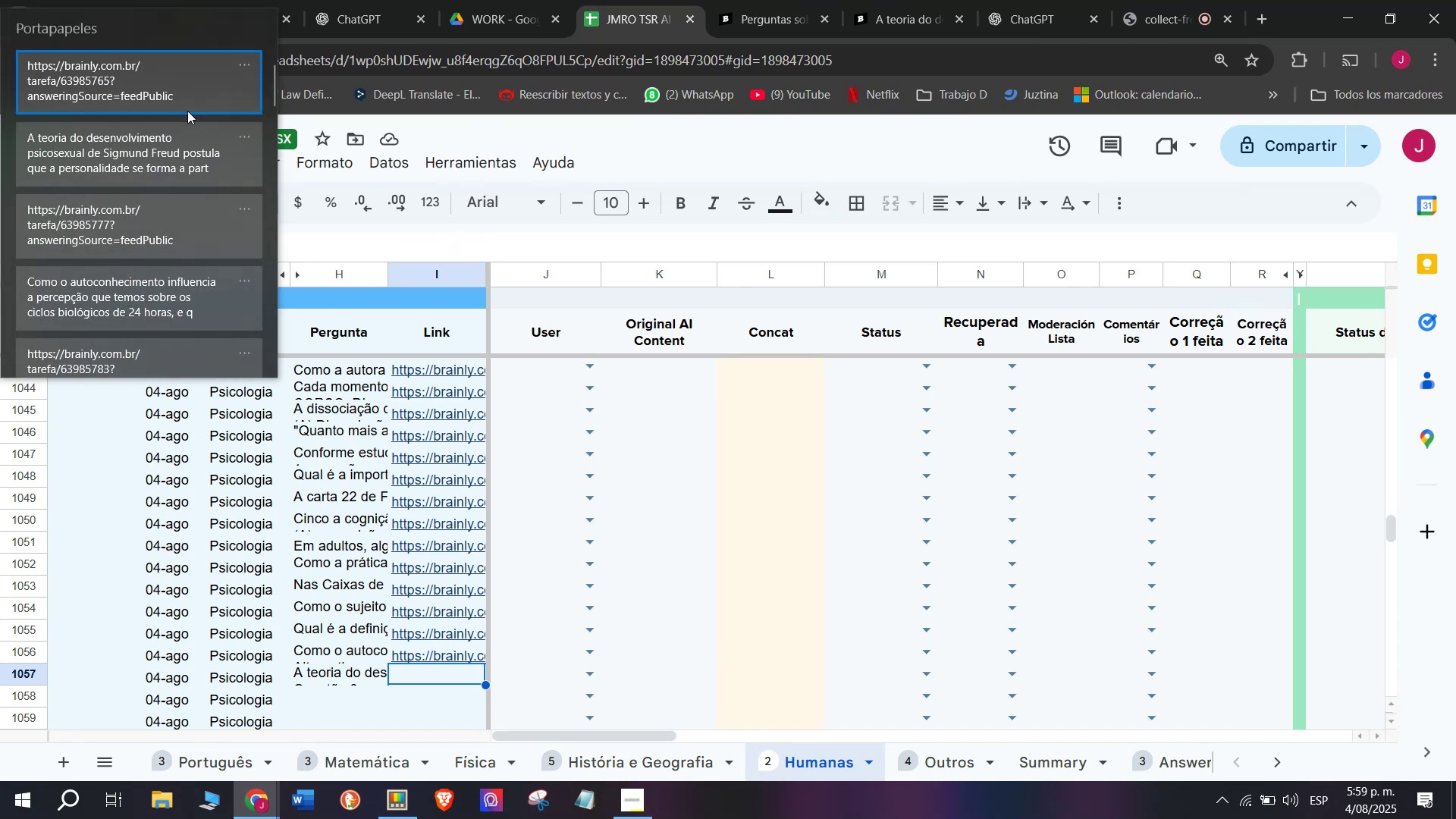 
left_click([182, 105])
 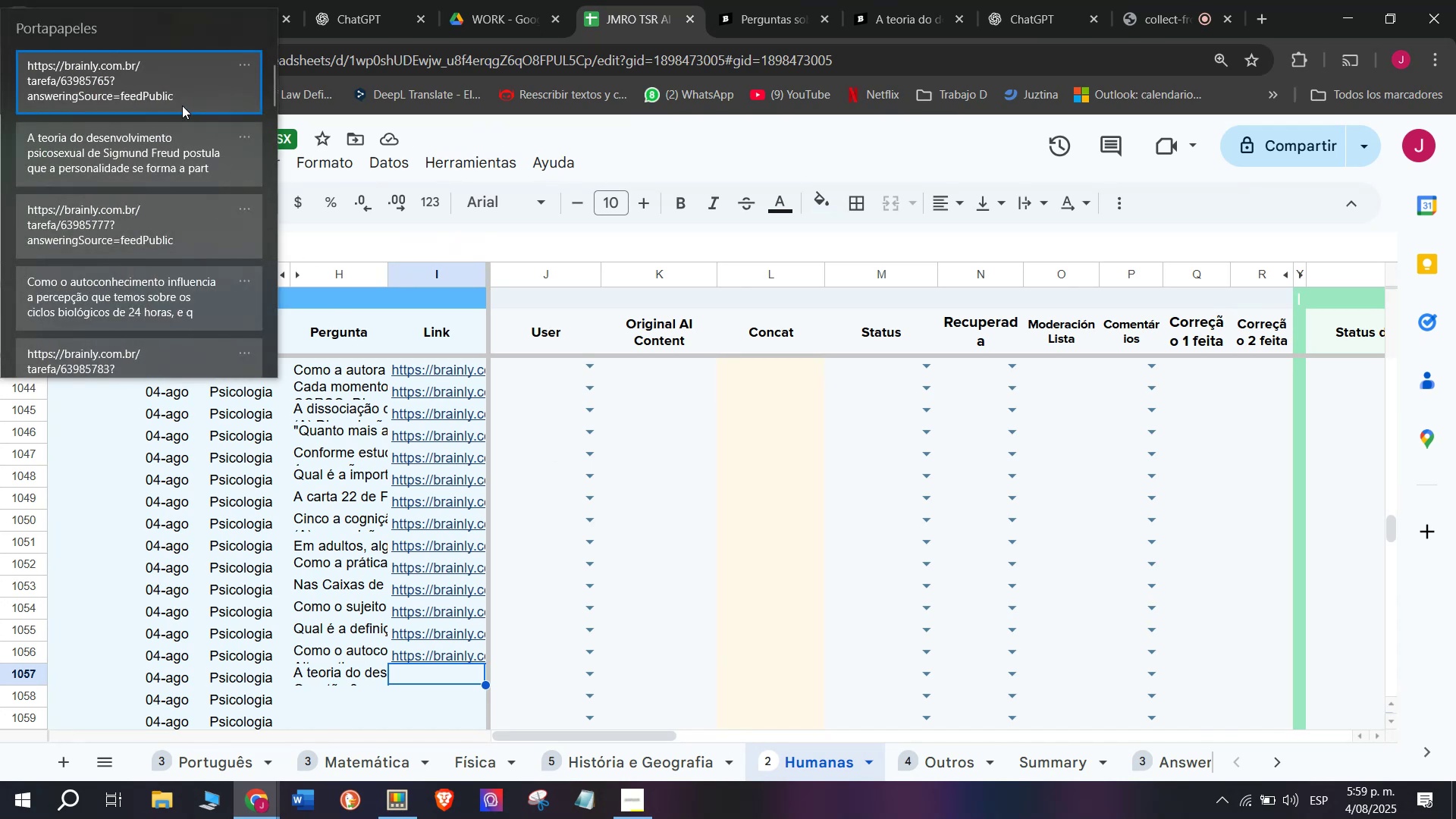 
key(Control+ControlLeft)
 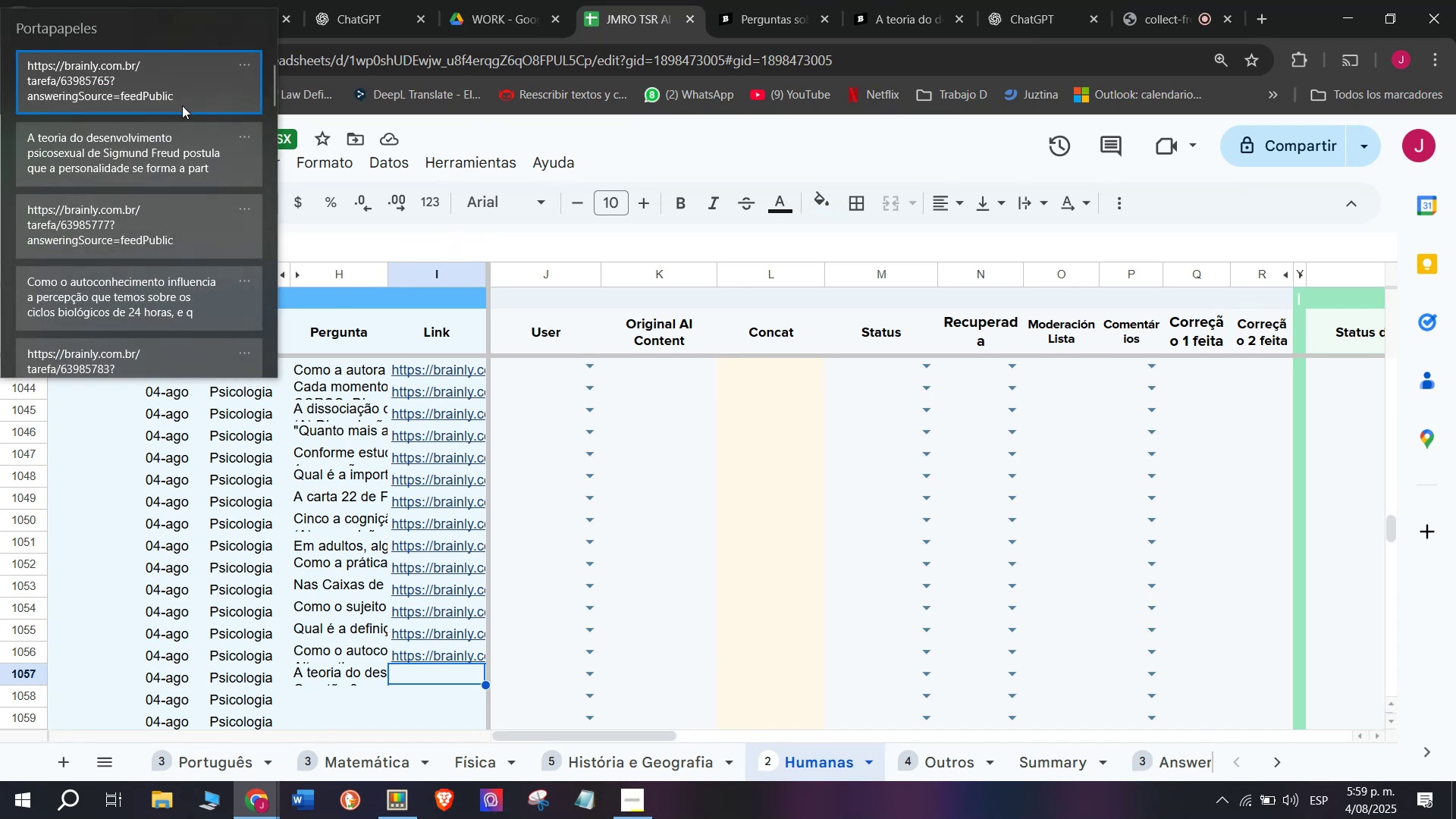 
key(Control+V)
 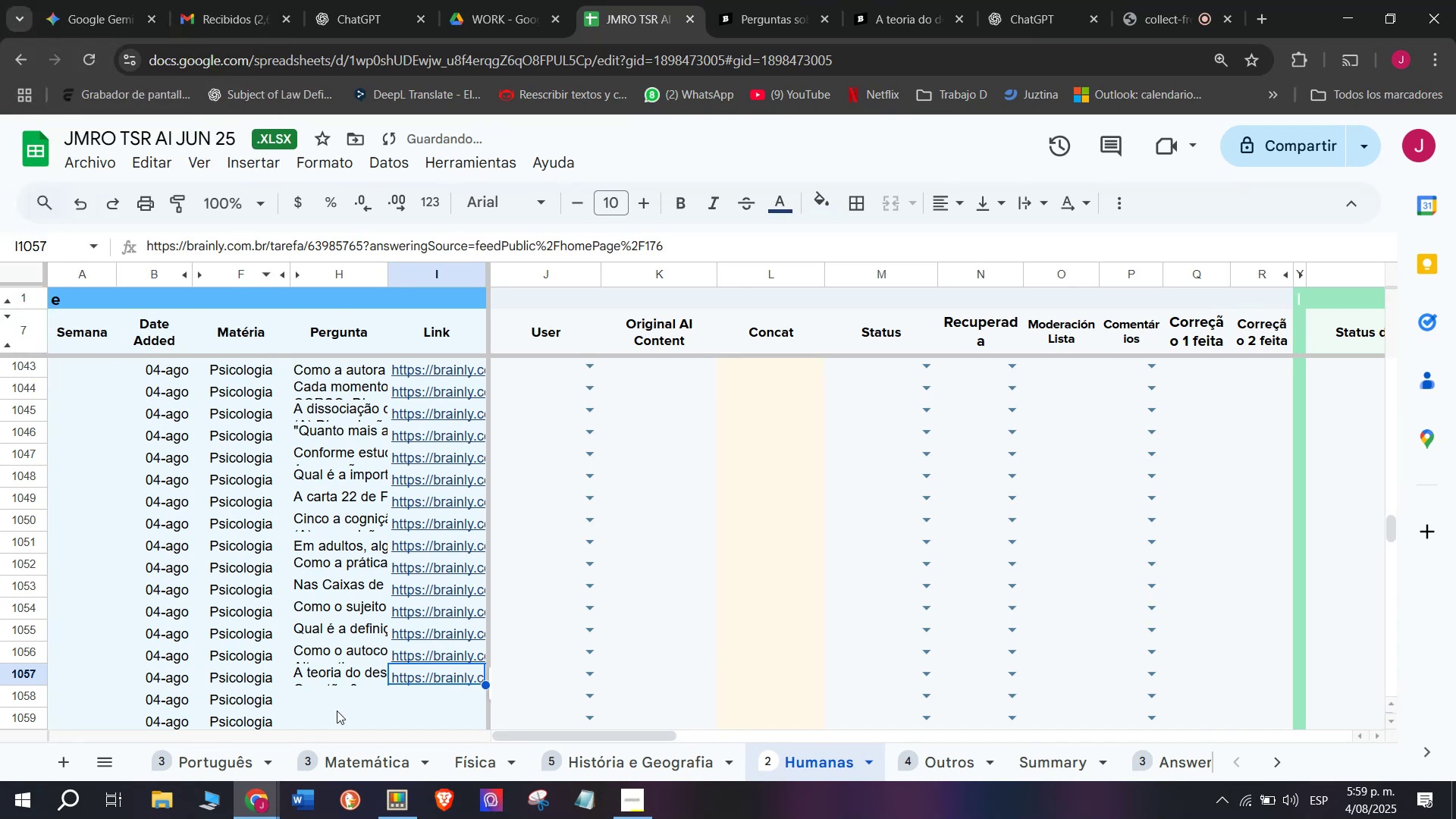 
left_click([337, 704])
 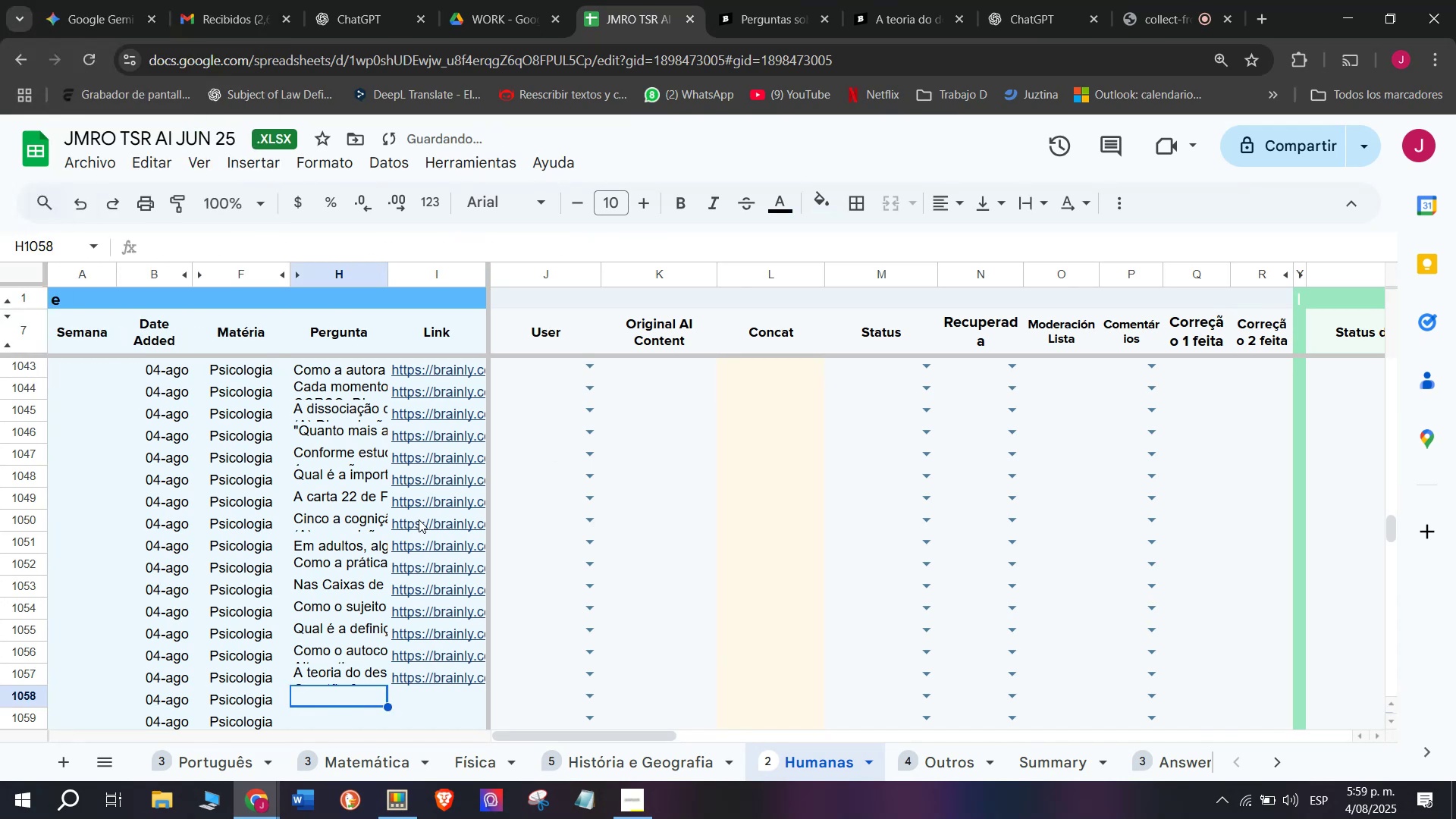 
scroll: coordinate [419, 514], scroll_direction: down, amount: 1.0
 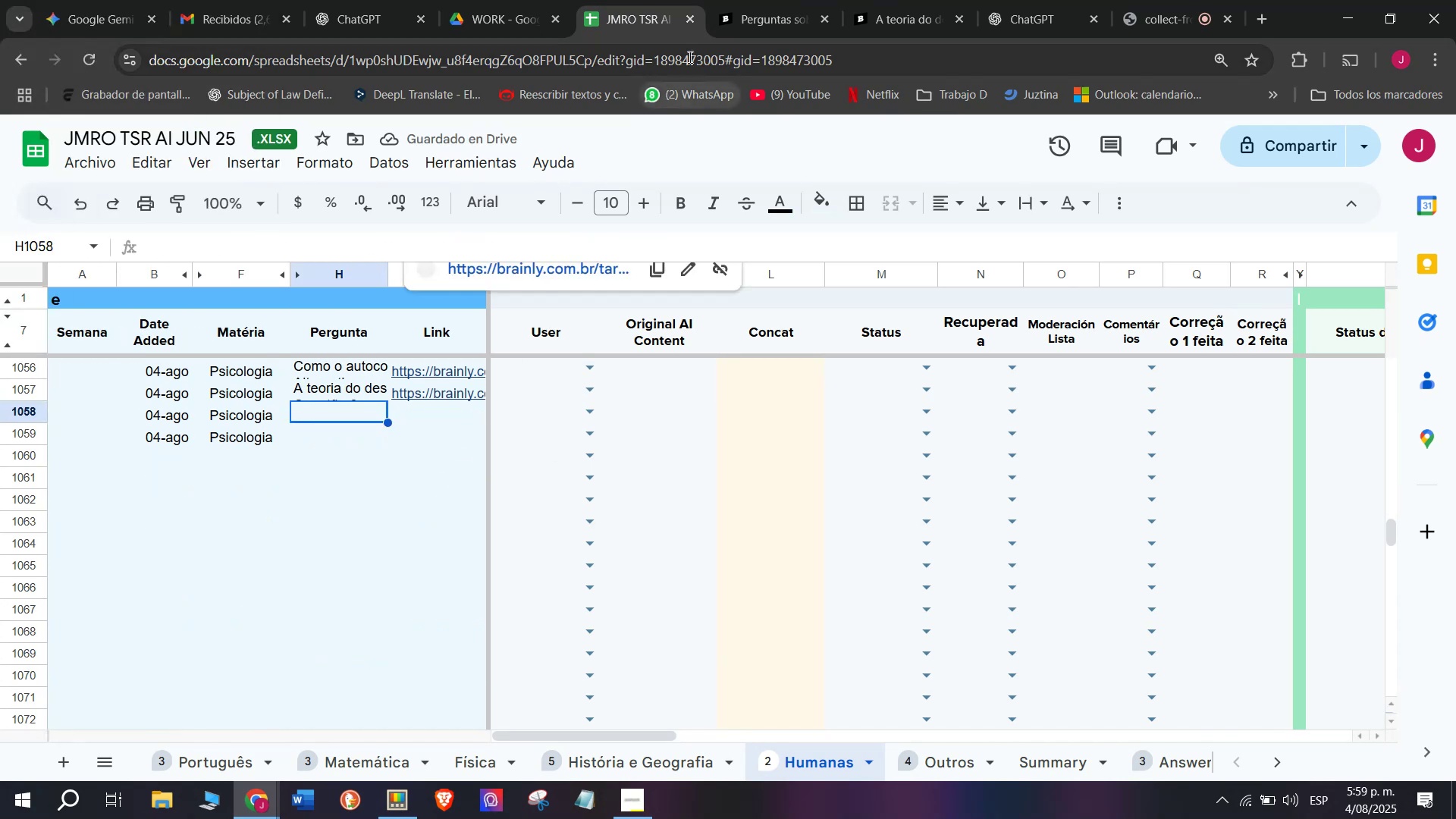 
left_click([764, 0])
 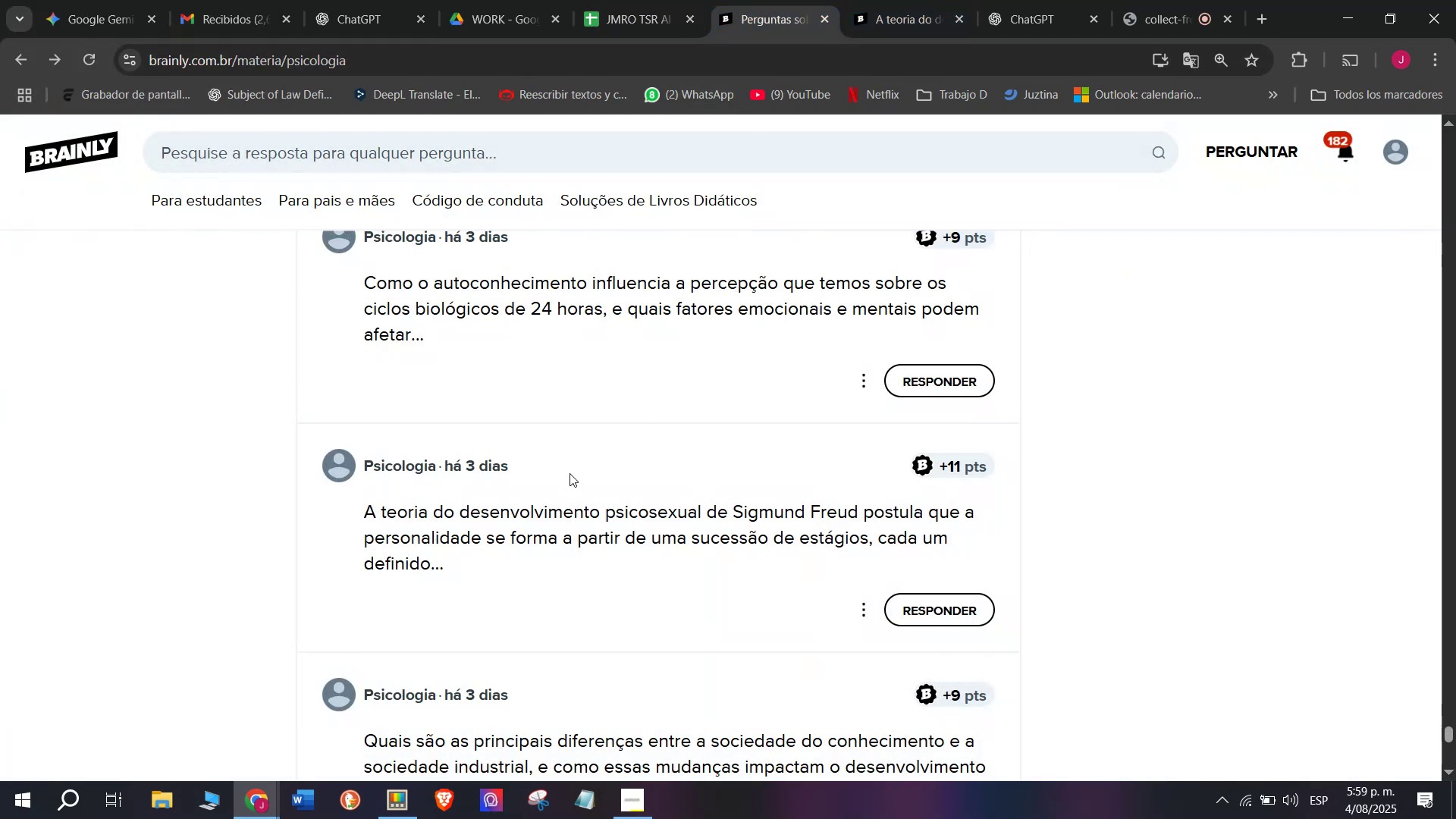 
scroll: coordinate [515, 532], scroll_direction: down, amount: 1.0
 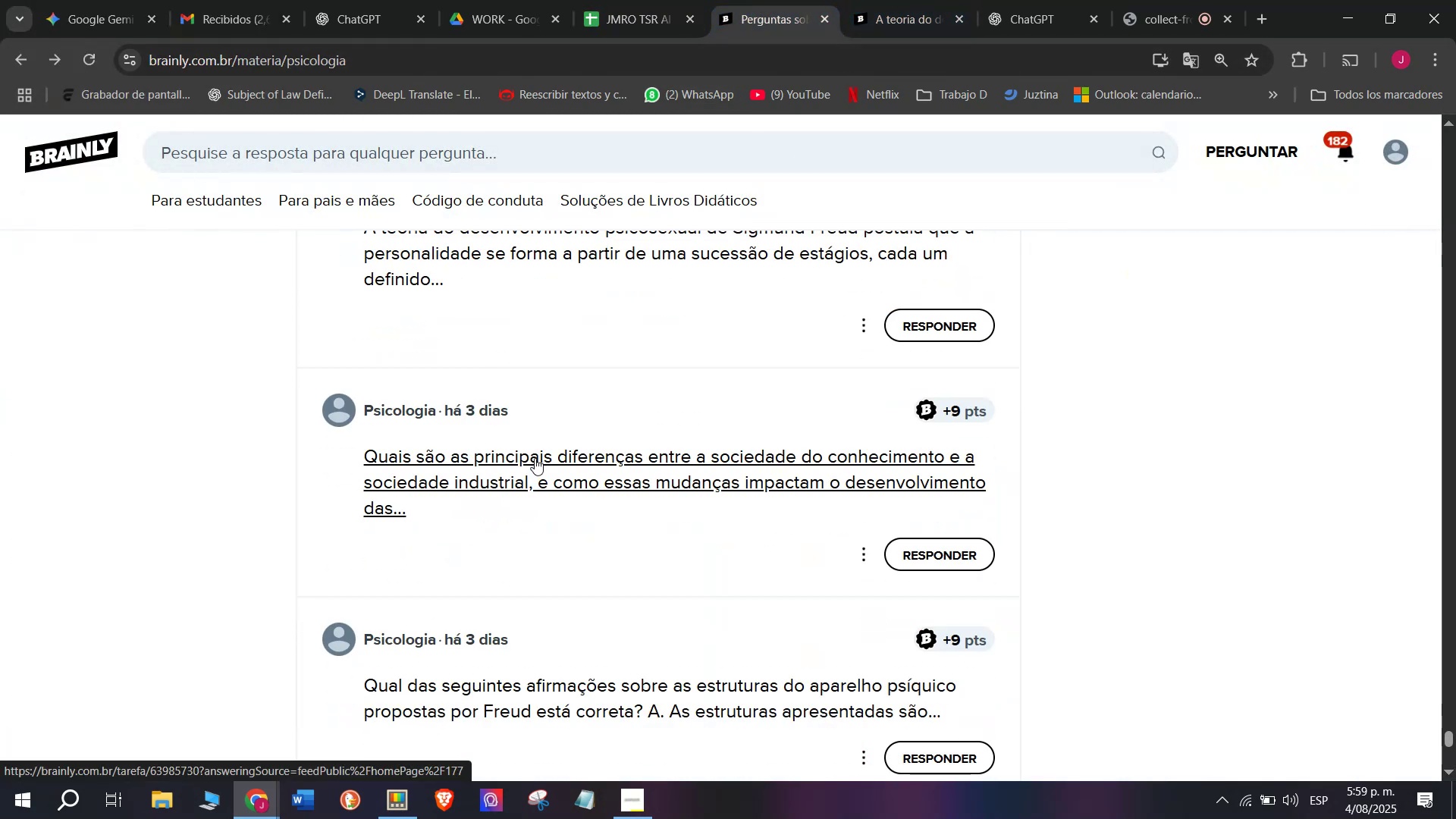 
right_click([535, 458])
 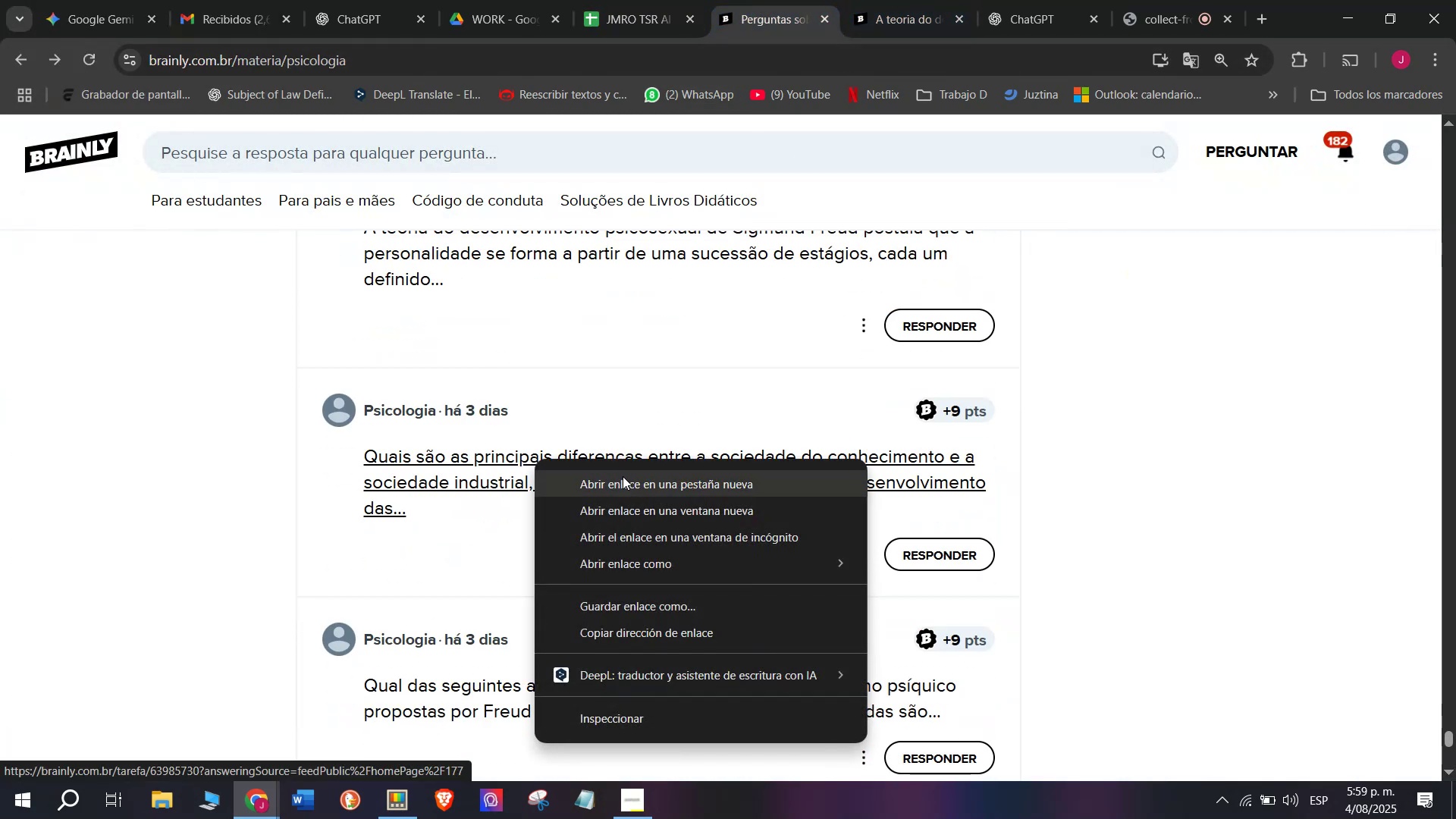 
left_click([623, 476])
 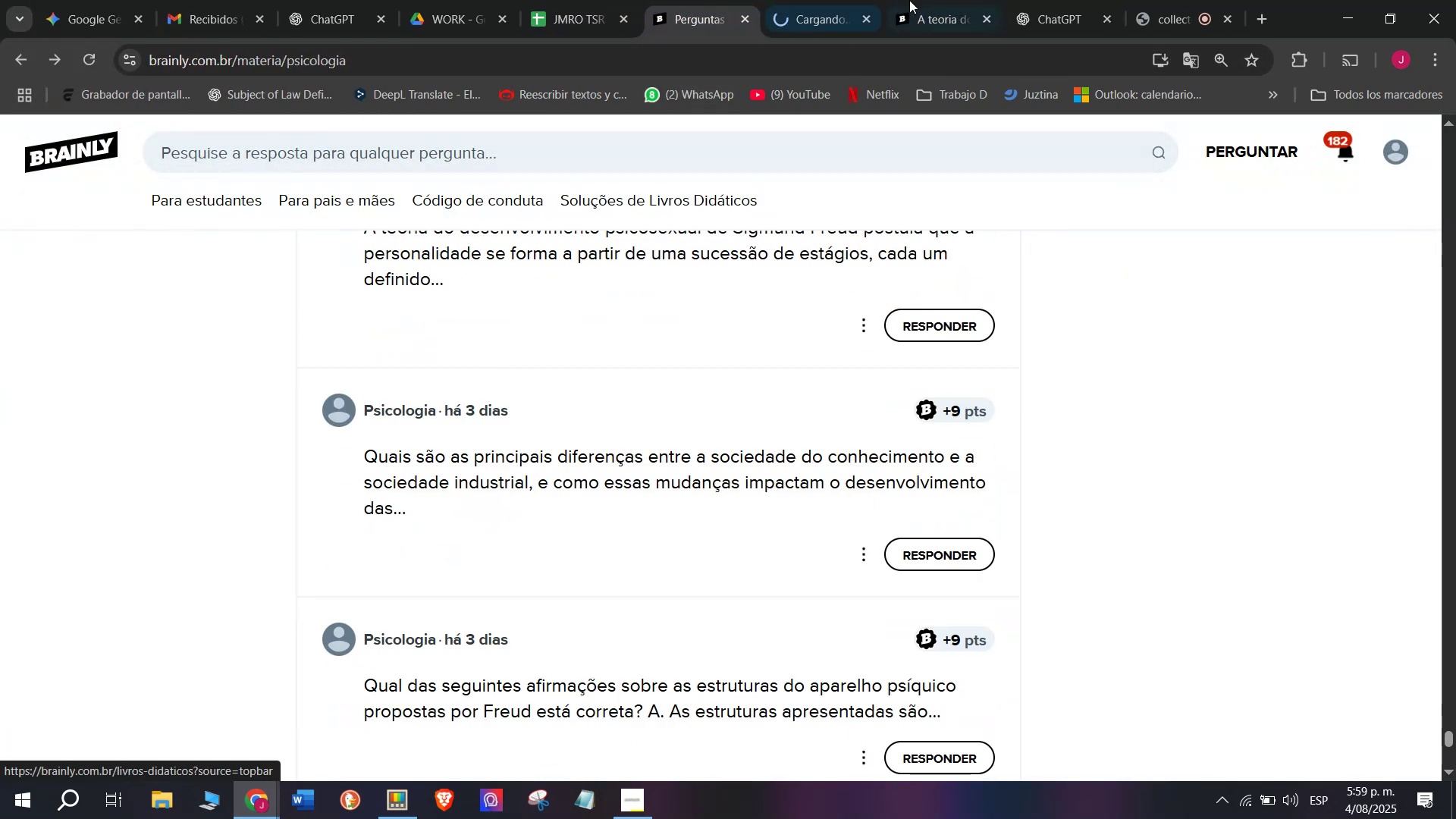 
left_click([953, 0])
 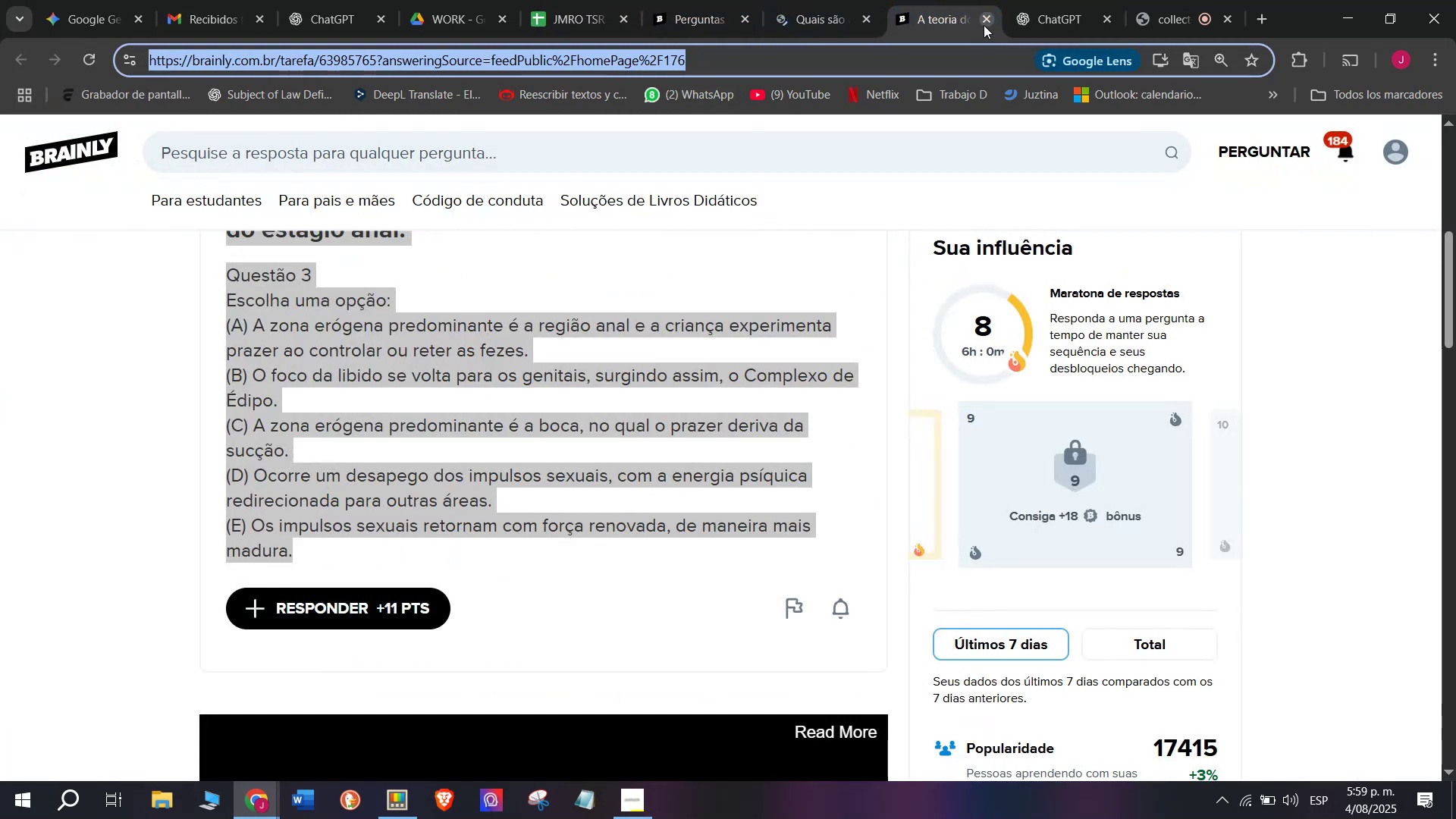 
left_click([985, 22])
 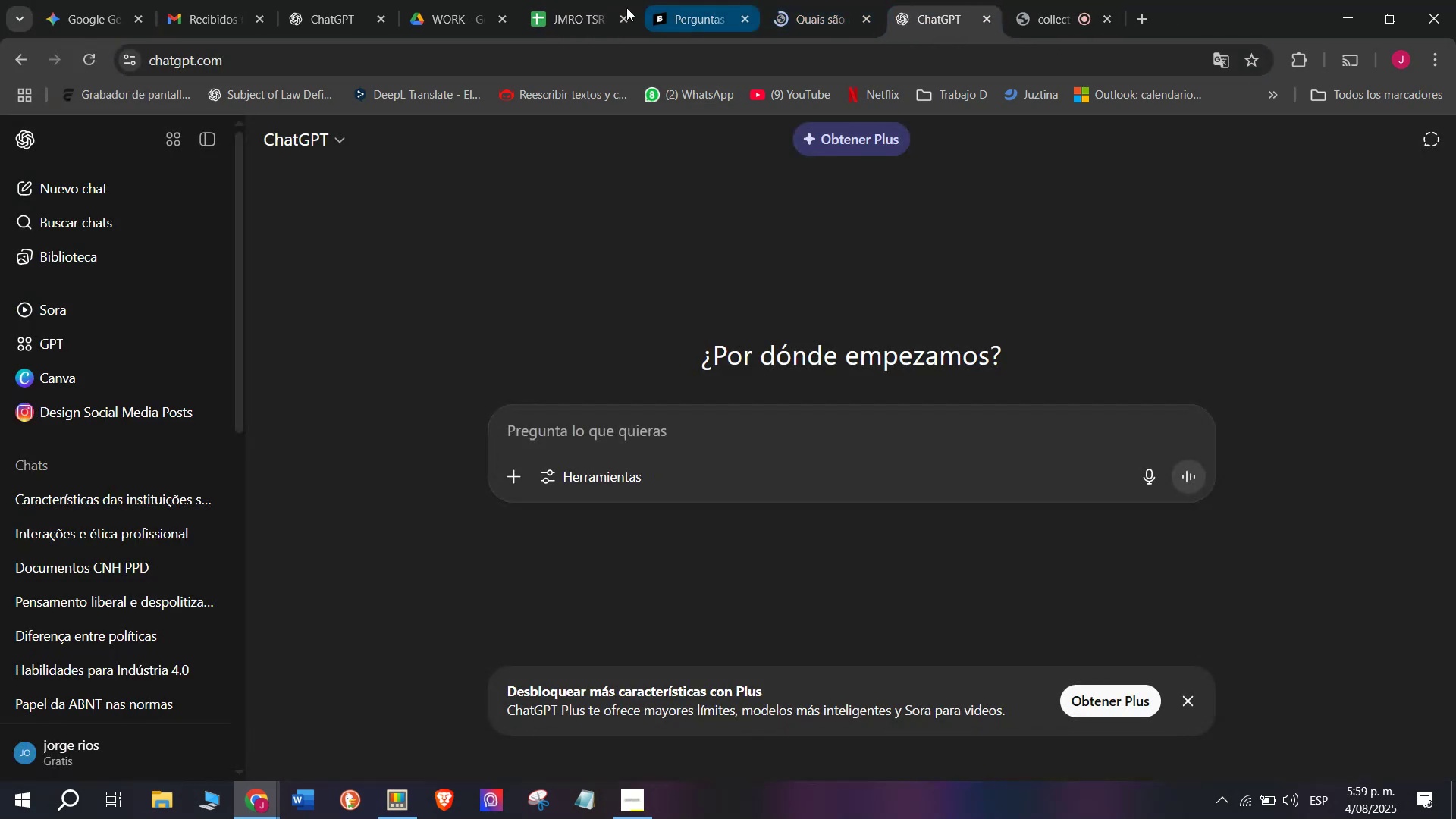 
left_click([610, 8])
 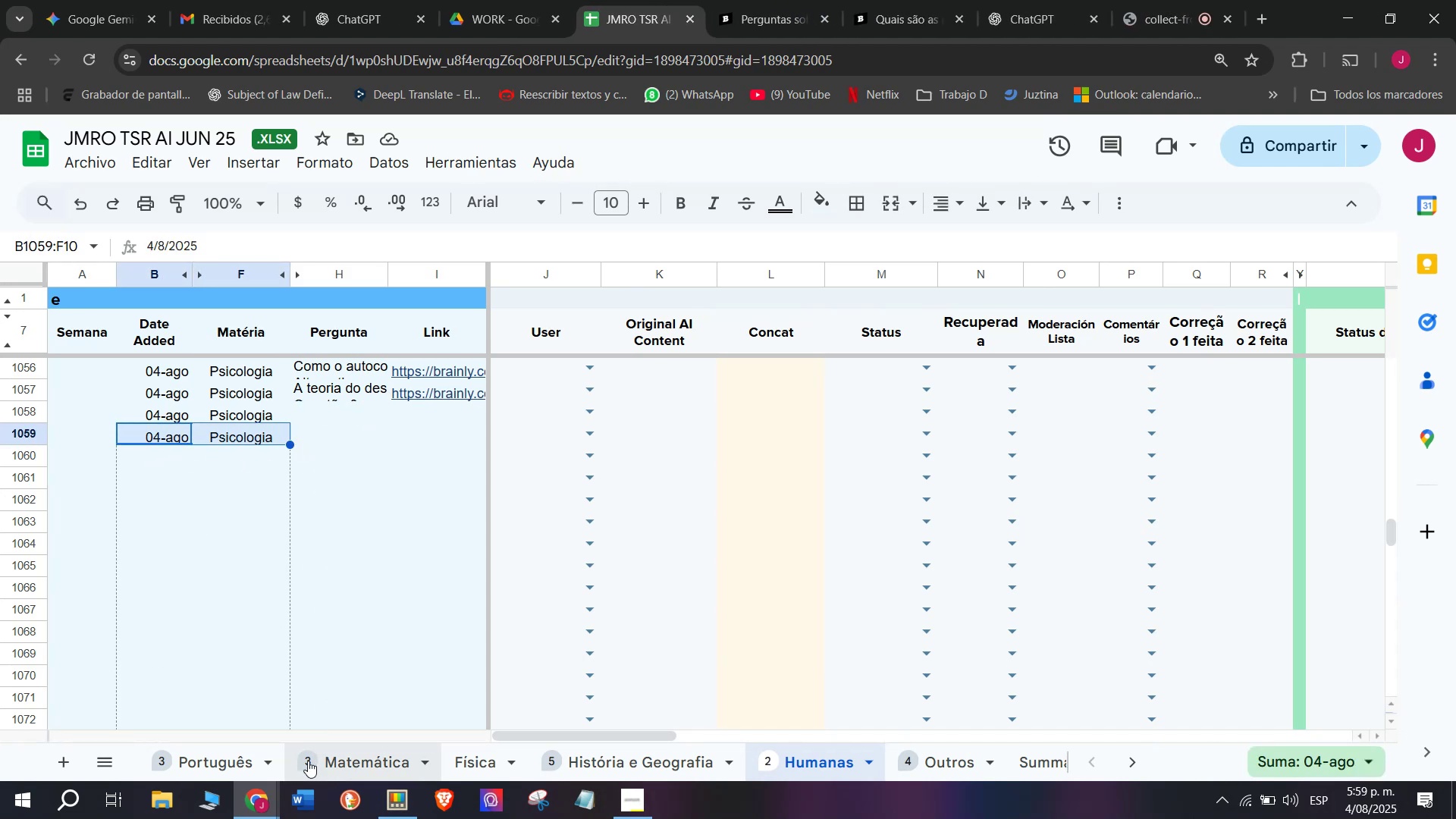 
wait(5.16)
 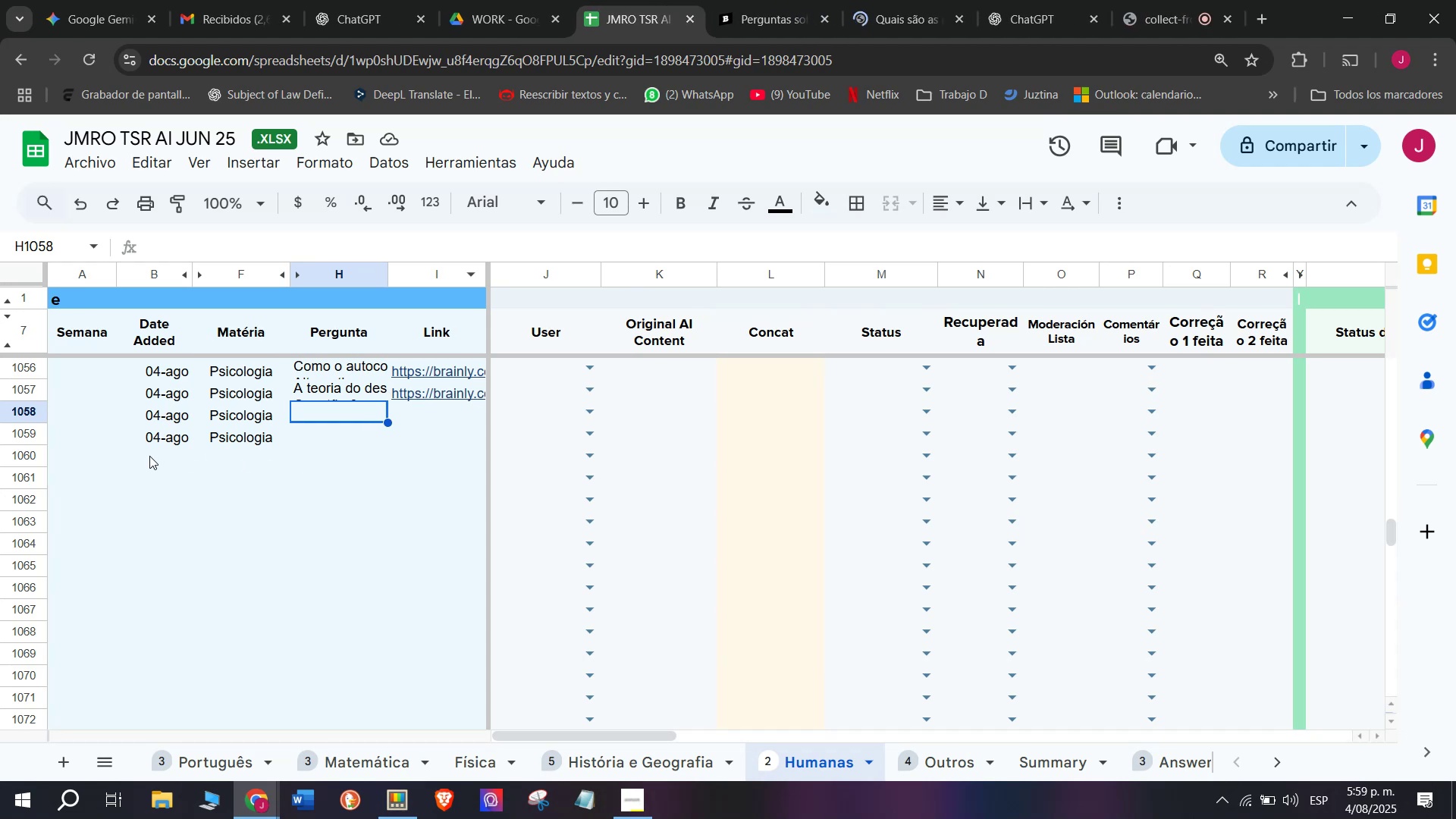 
scroll: coordinate [341, 612], scroll_direction: up, amount: 4.0
 